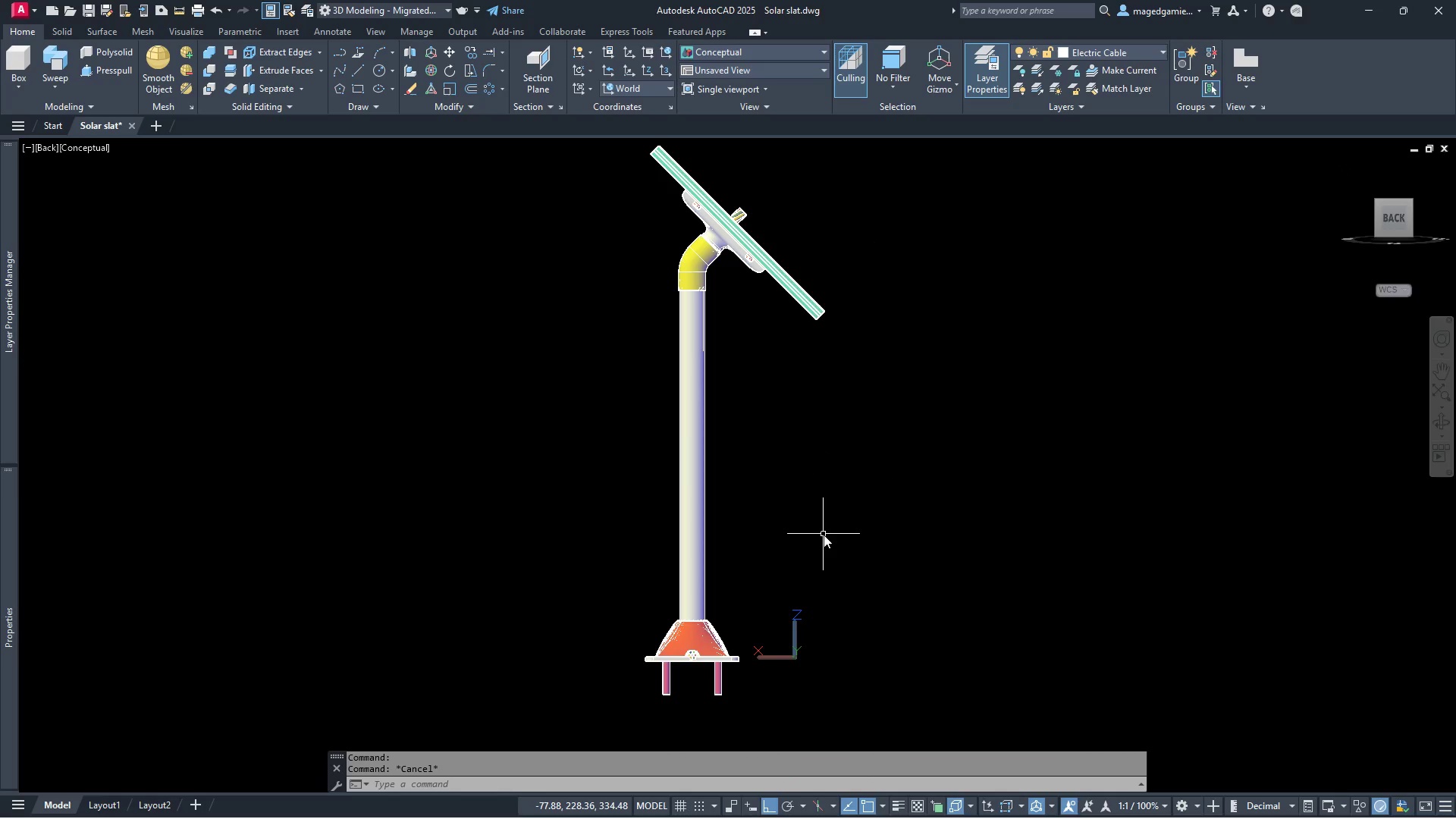 
scroll: coordinate [633, 720], scroll_direction: up, amount: 9.0
 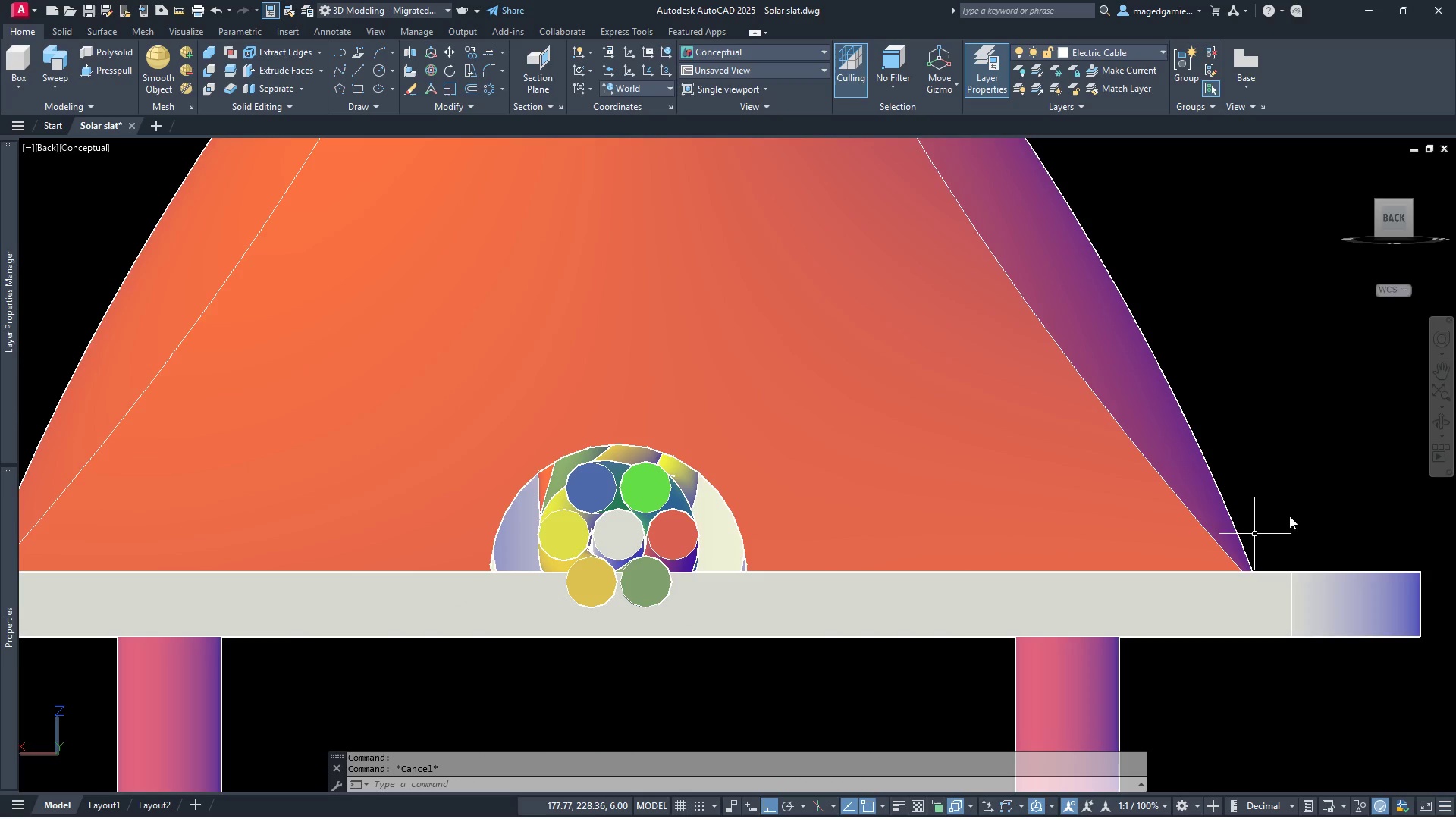 
left_click([1439, 423])
 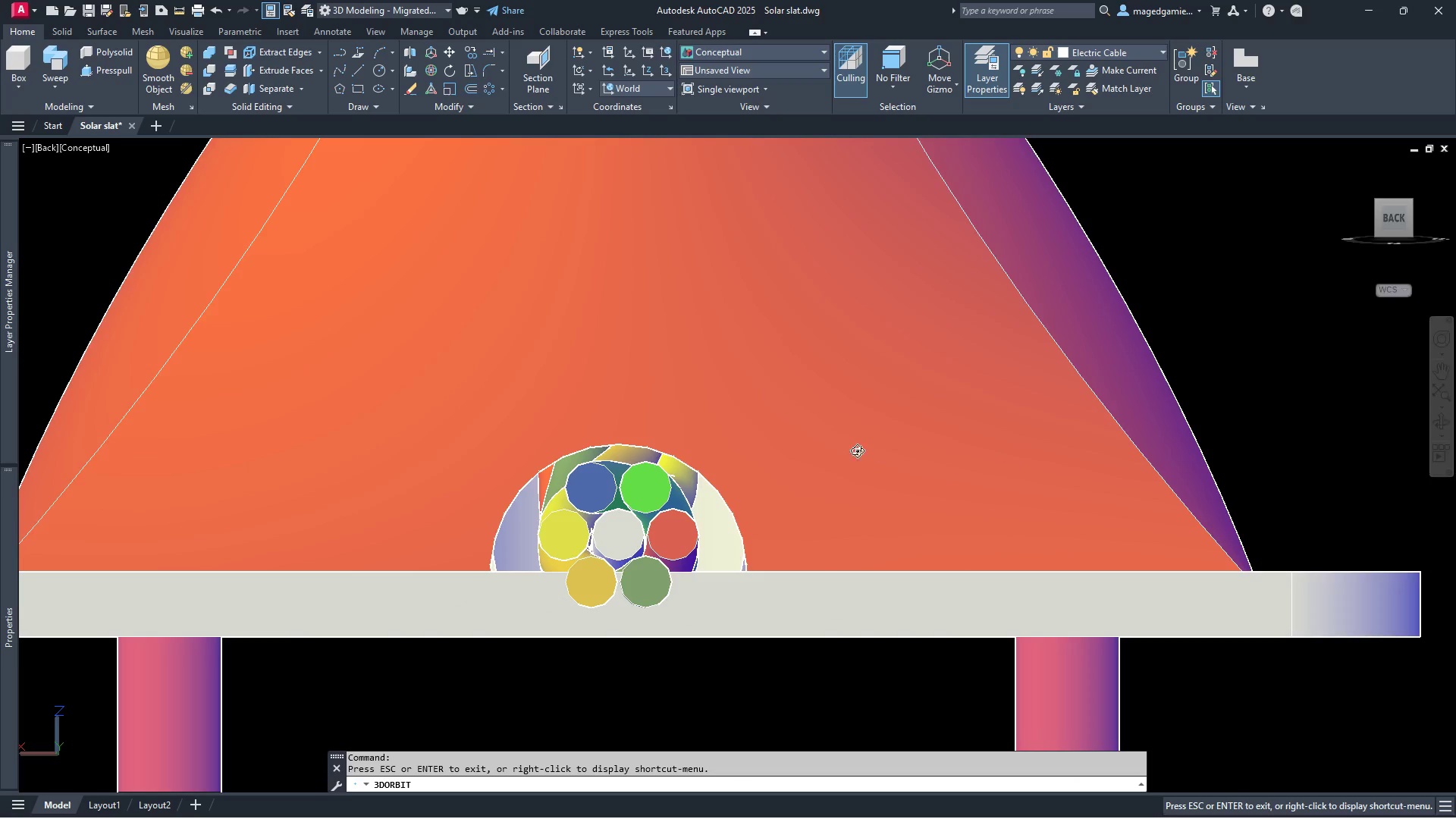 
left_click_drag(start_coordinate=[864, 460], to_coordinate=[952, 507])
 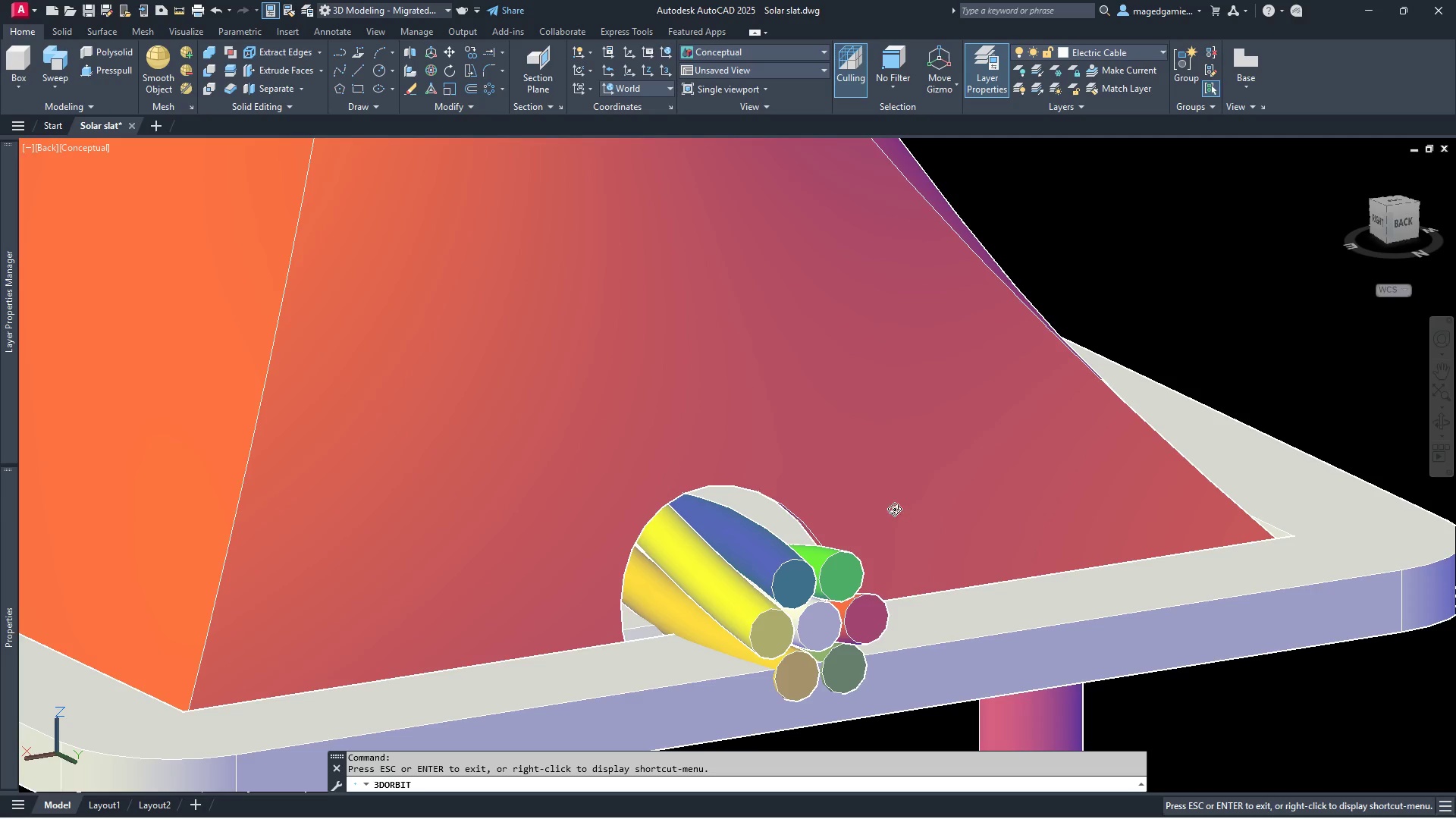 
scroll: coordinate [880, 505], scroll_direction: down, amount: 4.0
 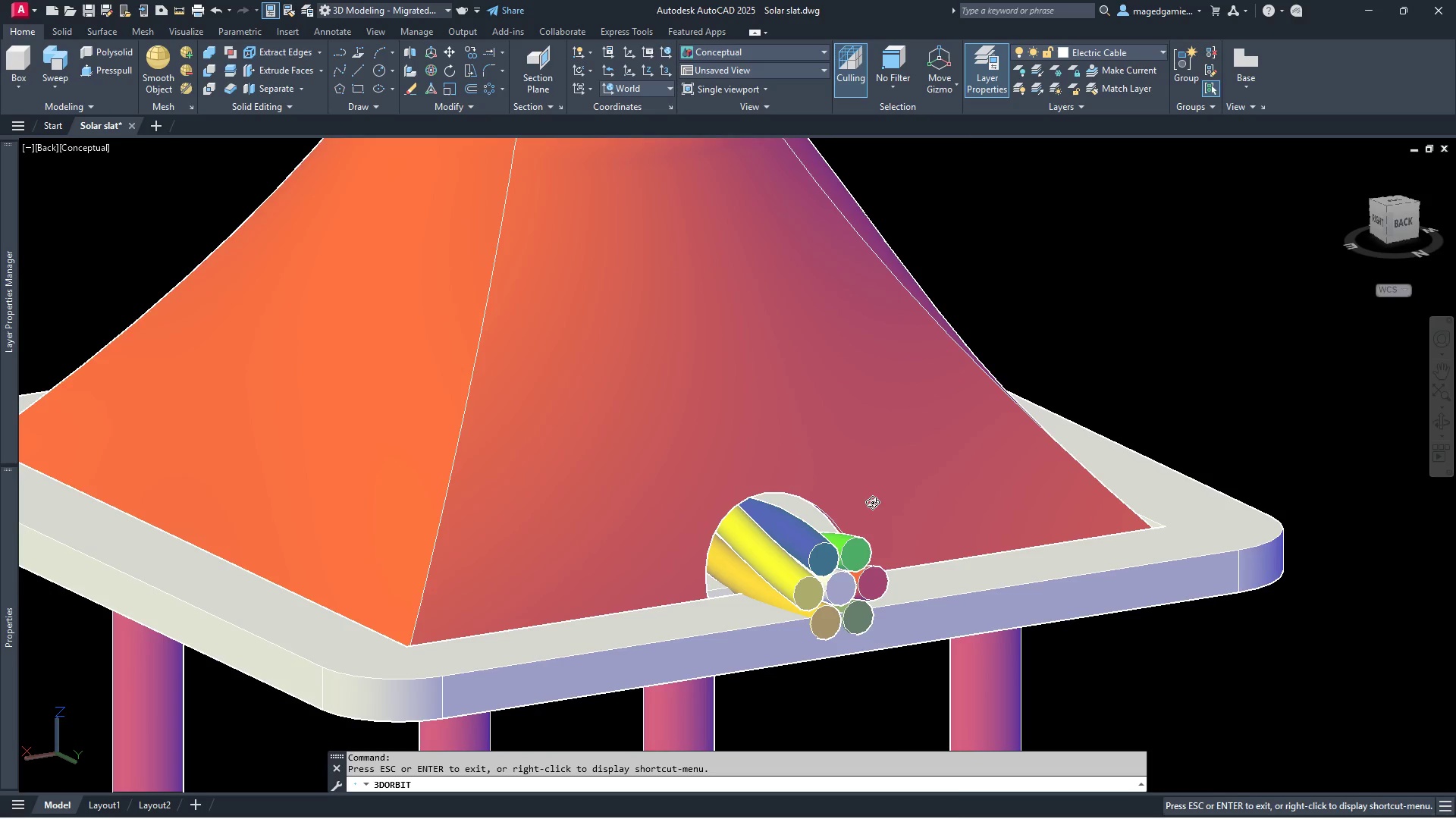 
key(Escape)
 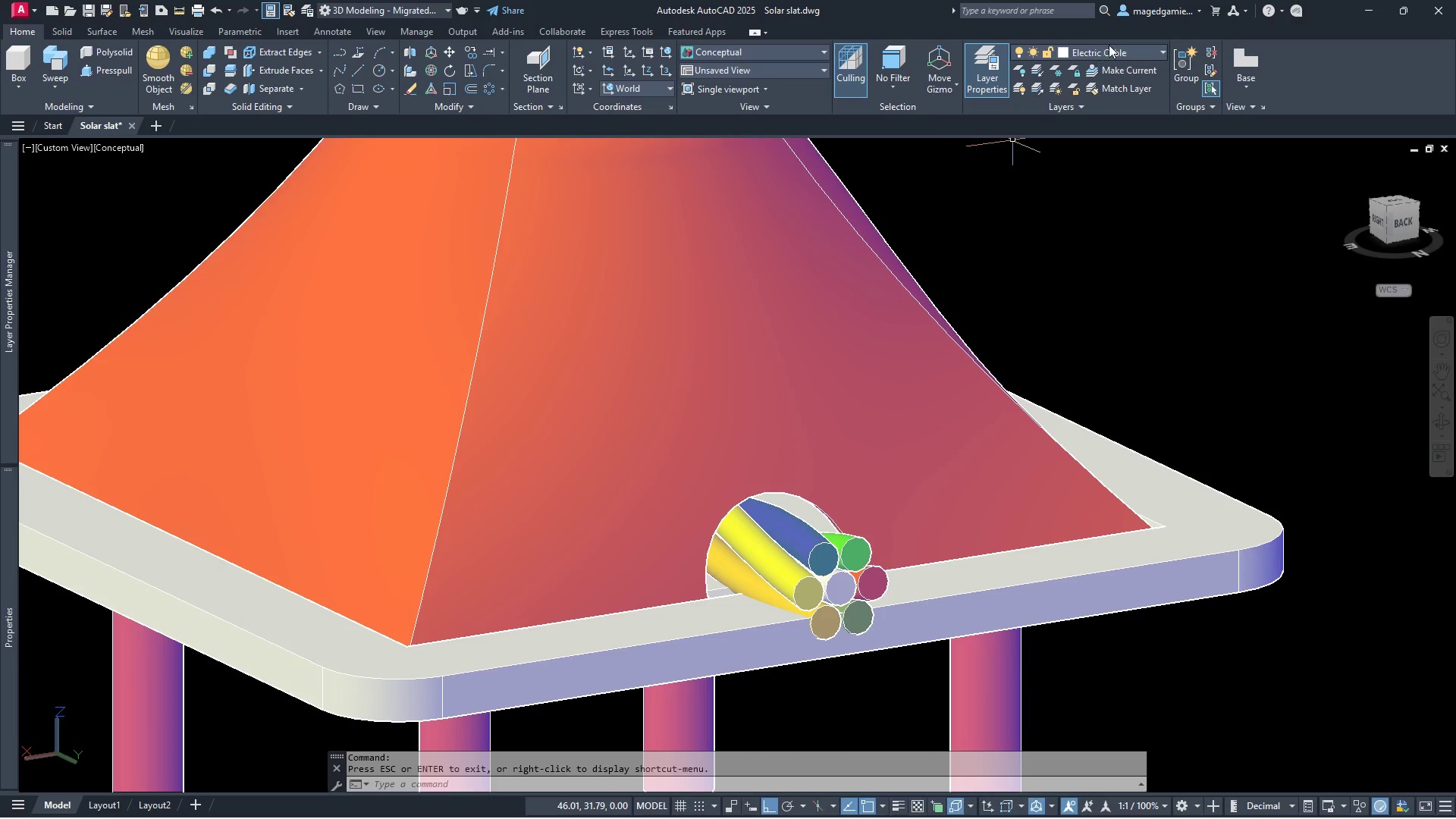 
left_click([1144, 53])
 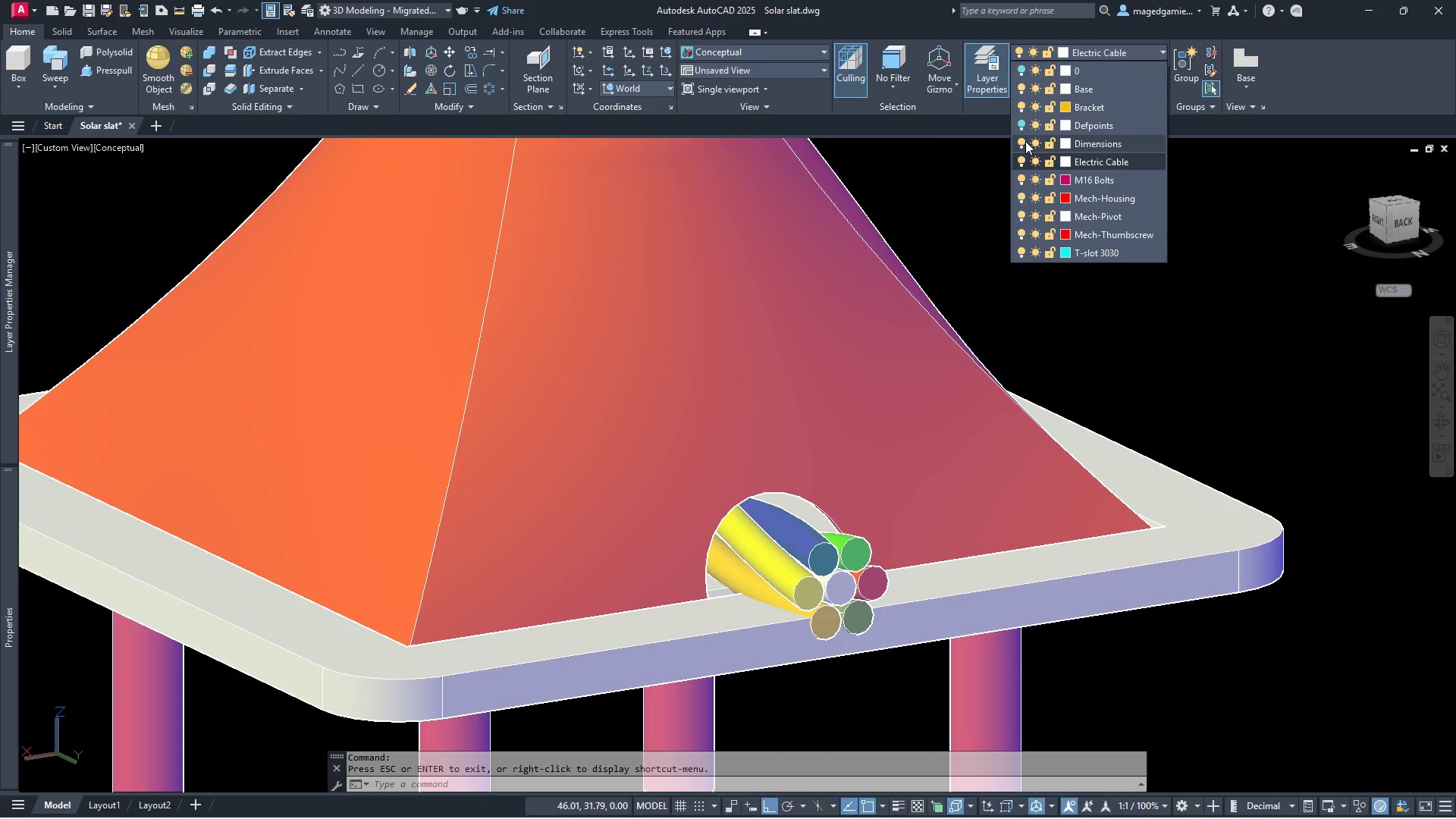 
left_click([1022, 140])
 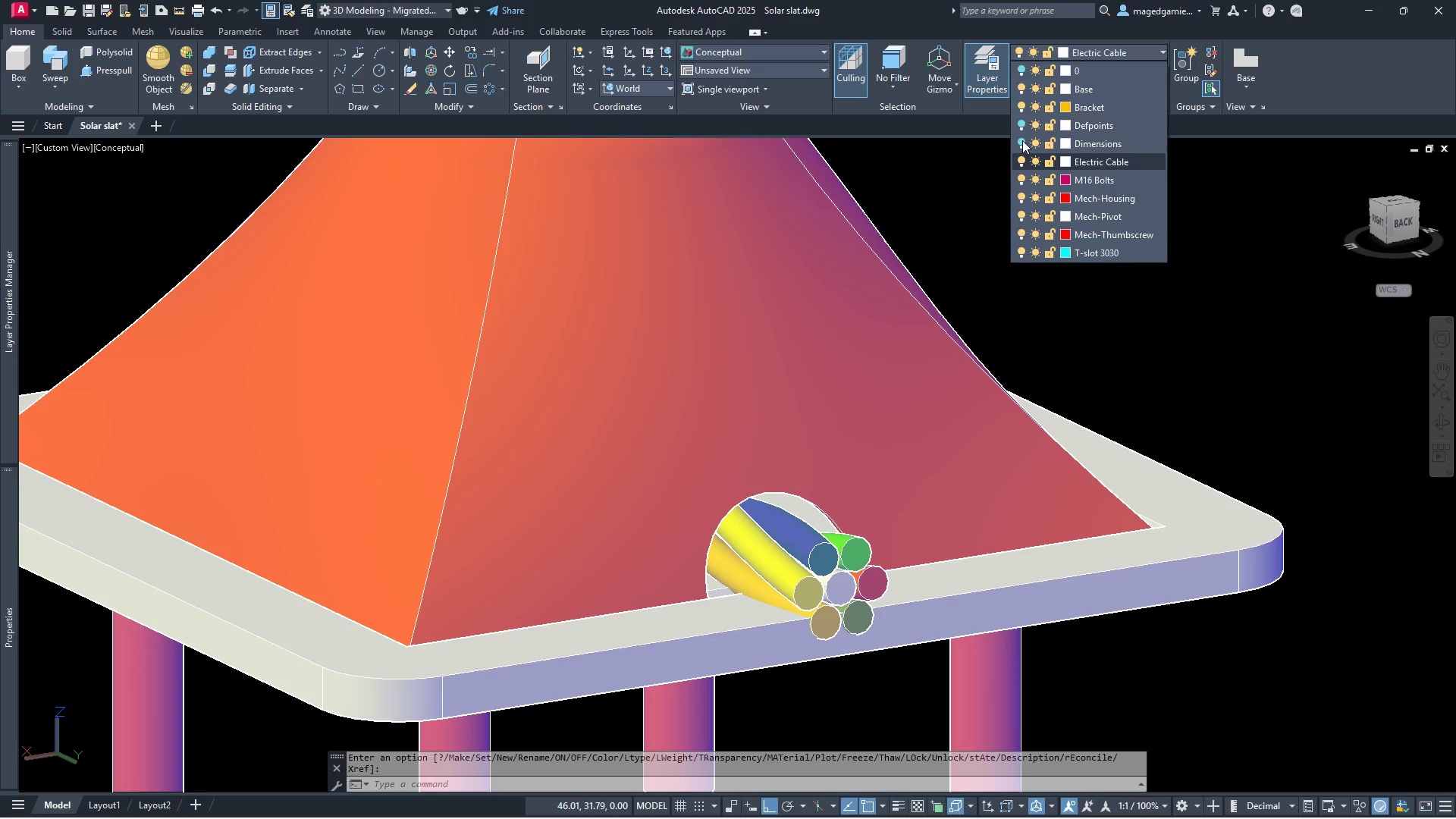 
left_click([1022, 140])
 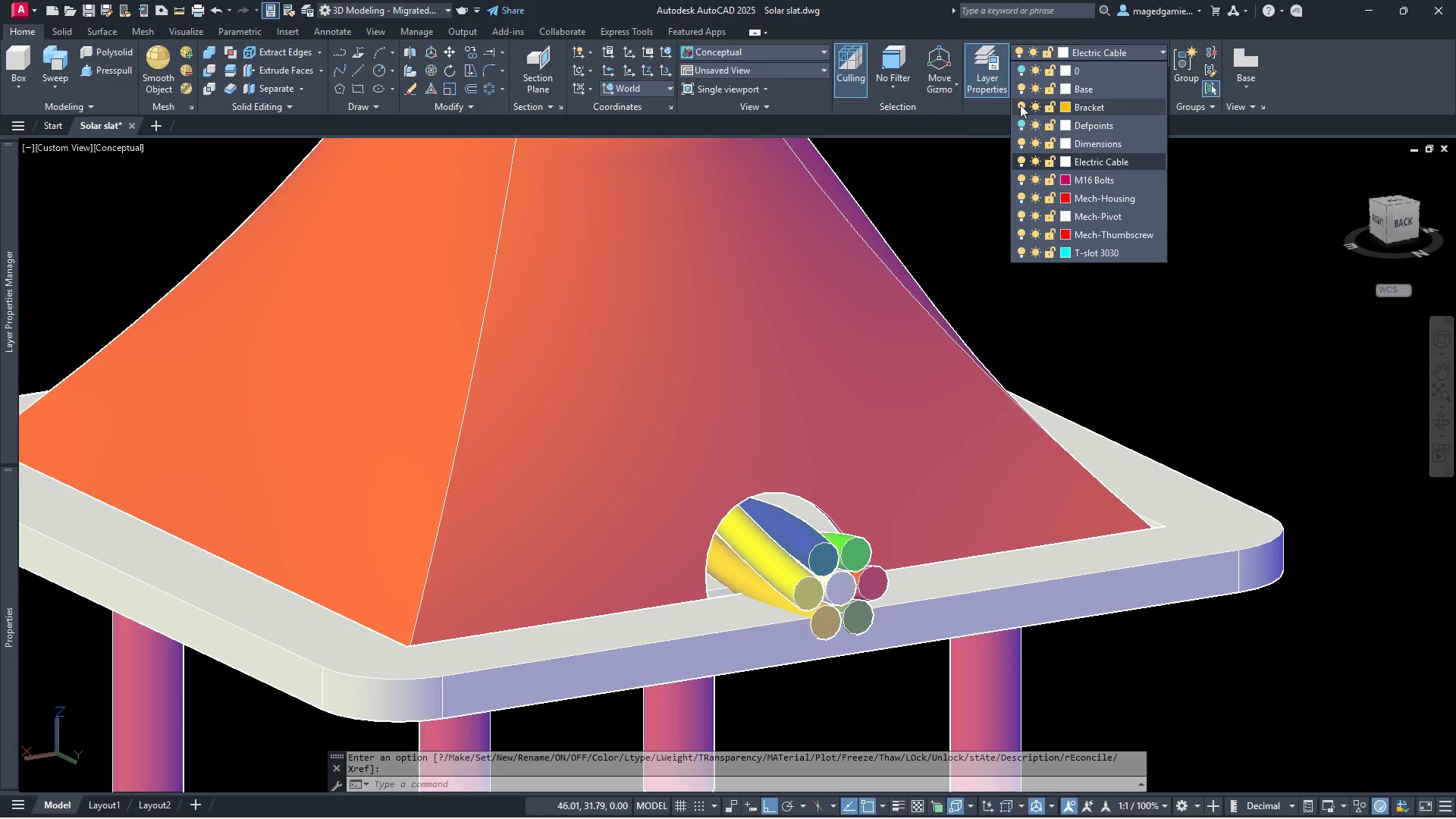 
left_click([1020, 105])
 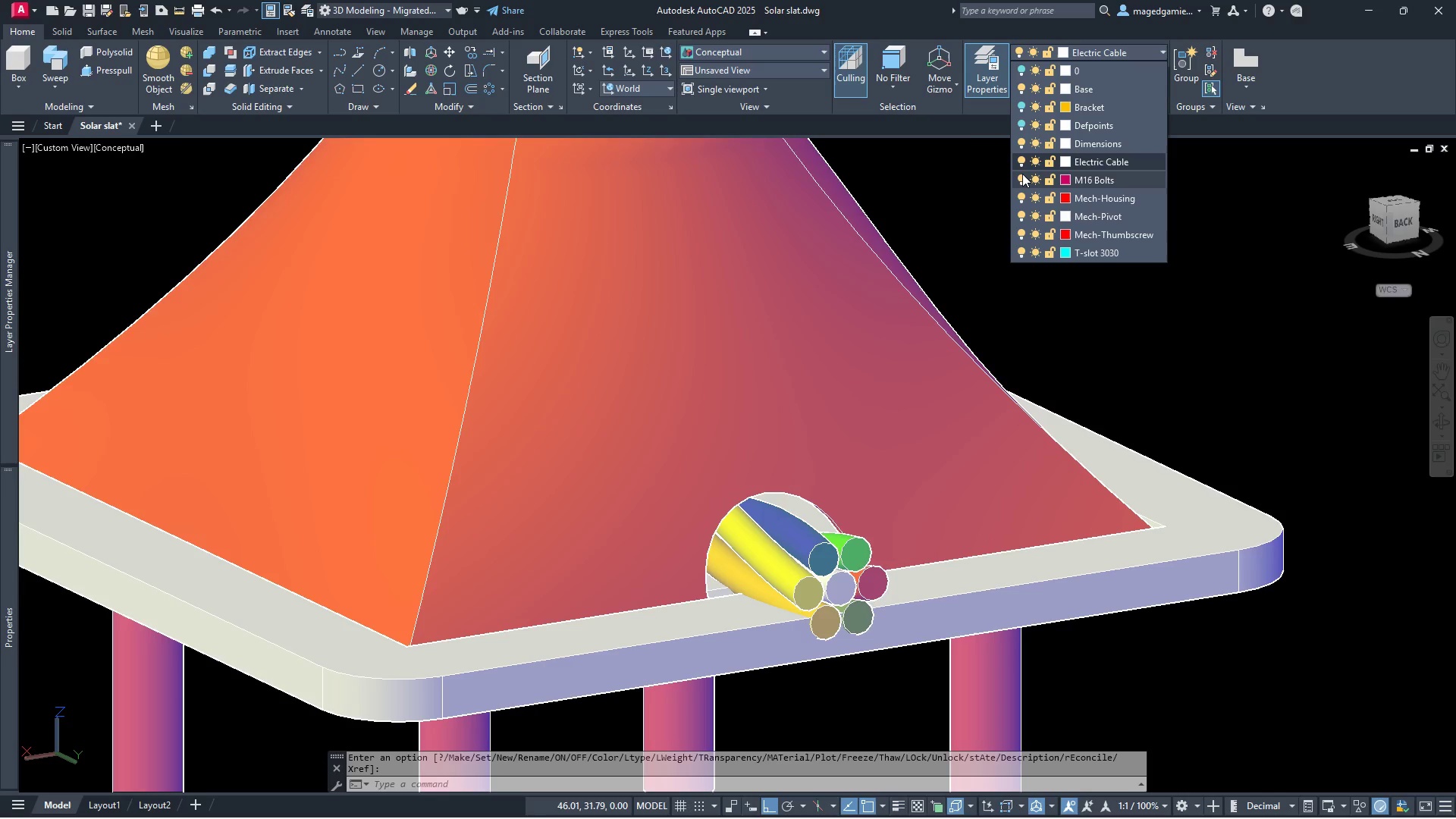 
left_click([1022, 179])
 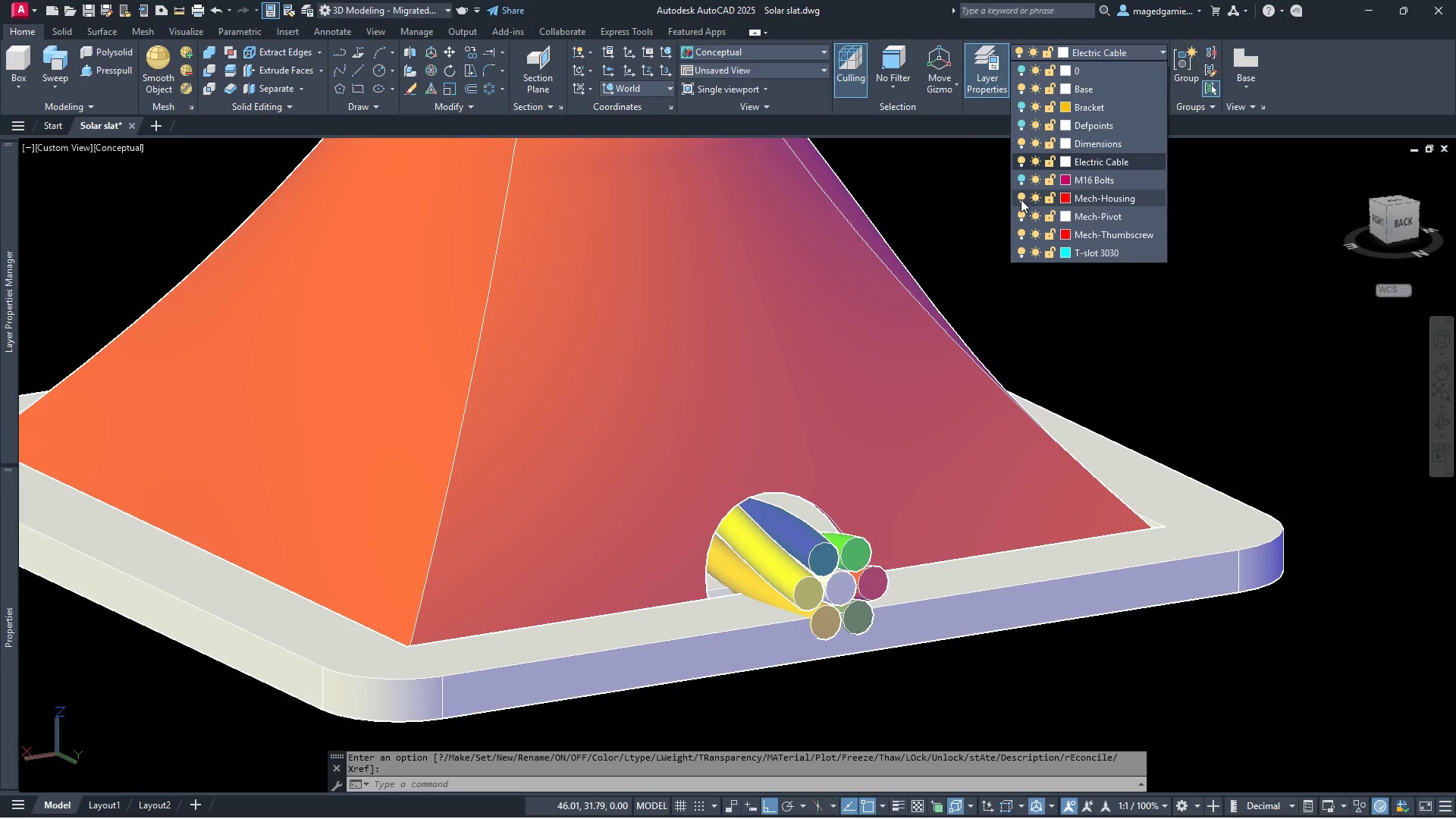 
left_click([1021, 198])
 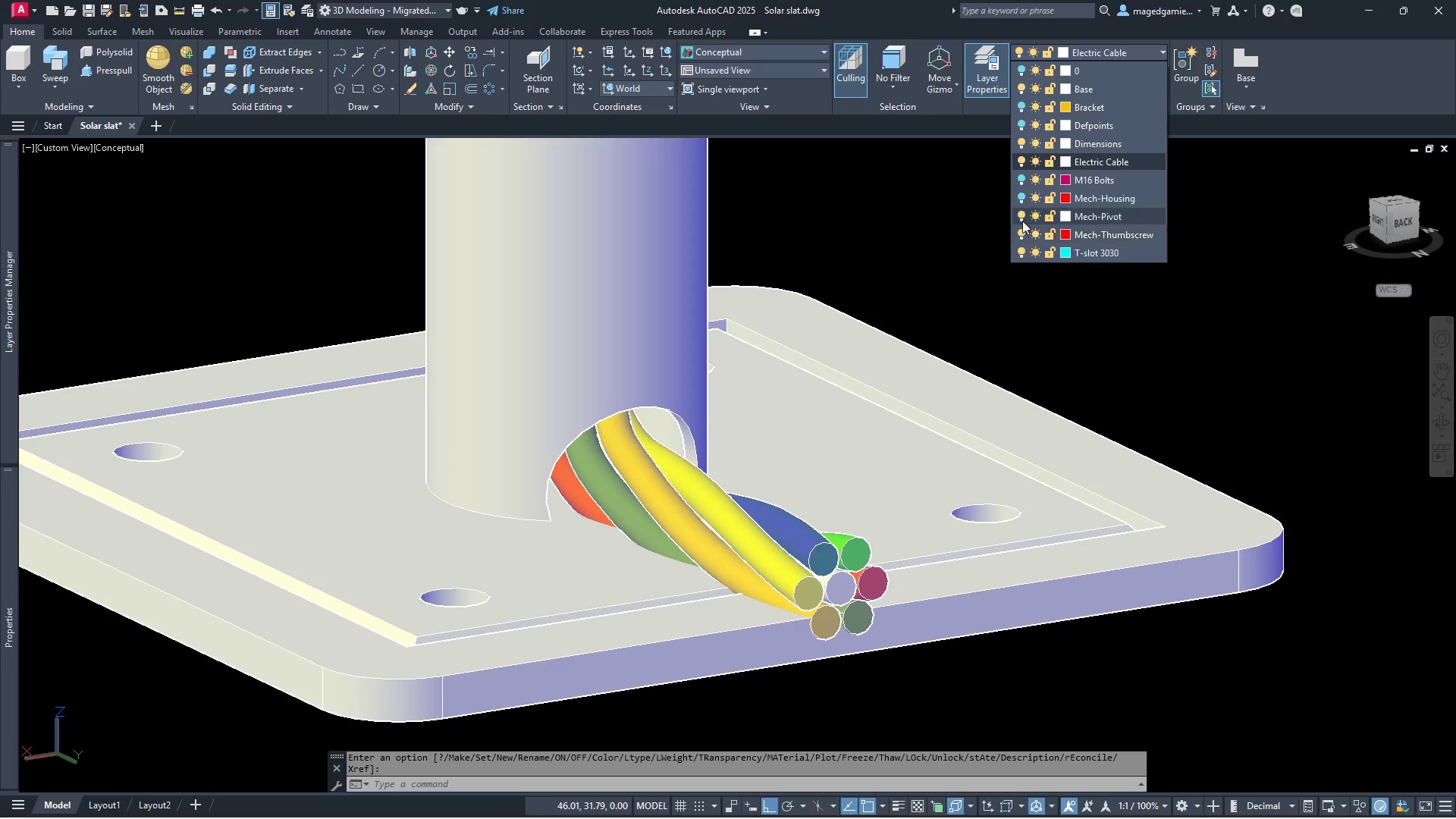 
left_click([1021, 215])
 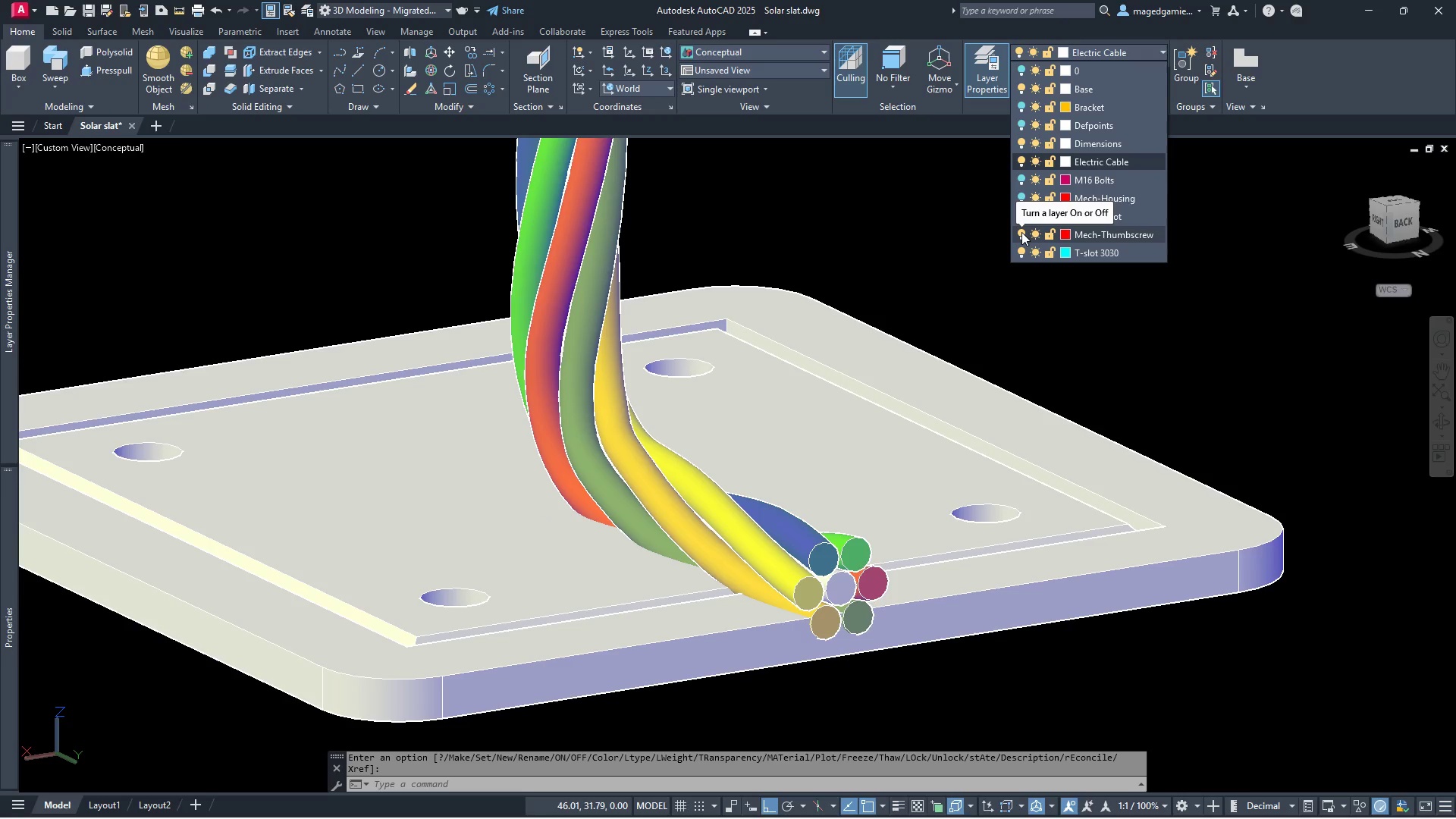 
wait(5.22)
 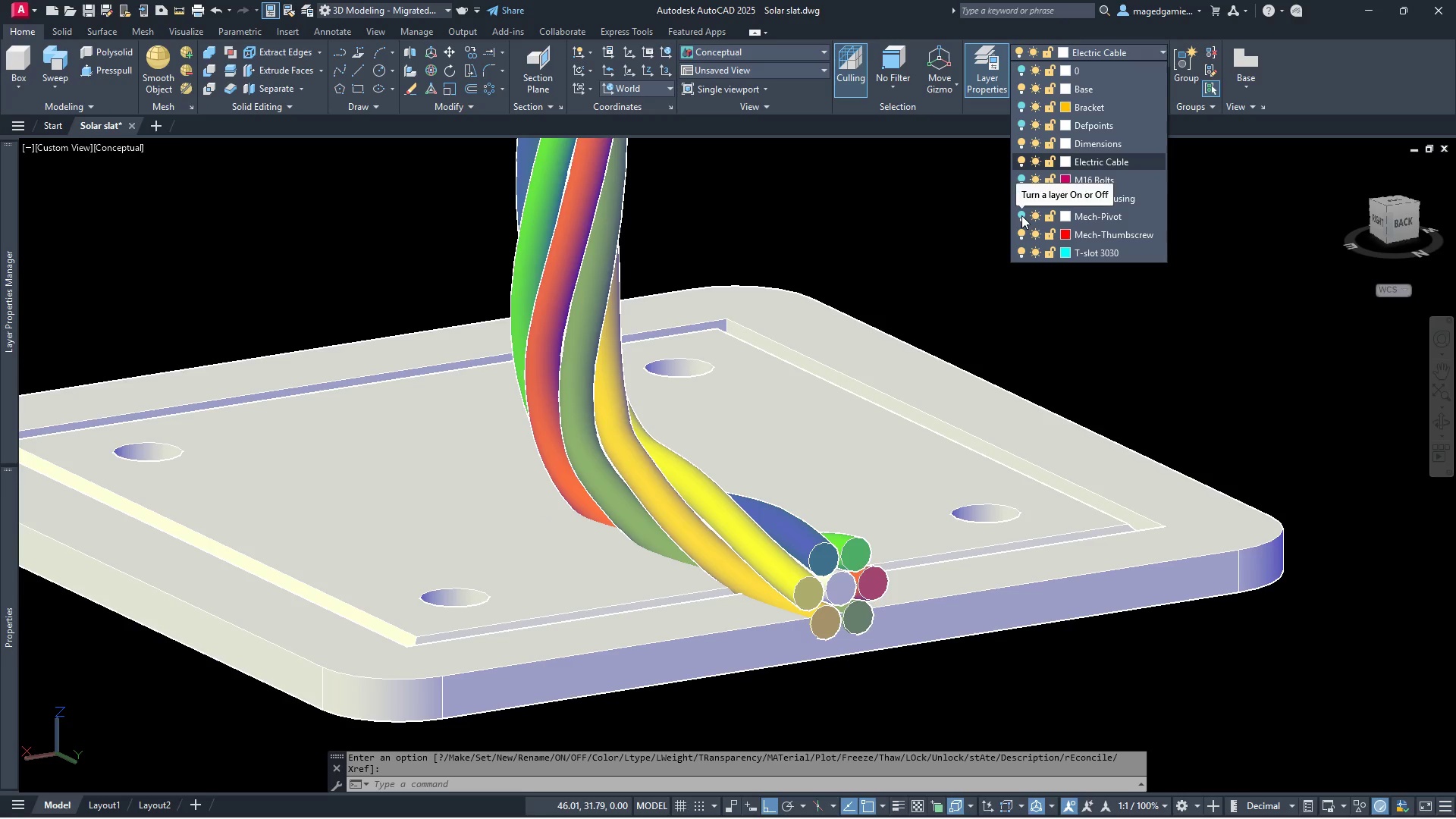 
left_click([1021, 232])
 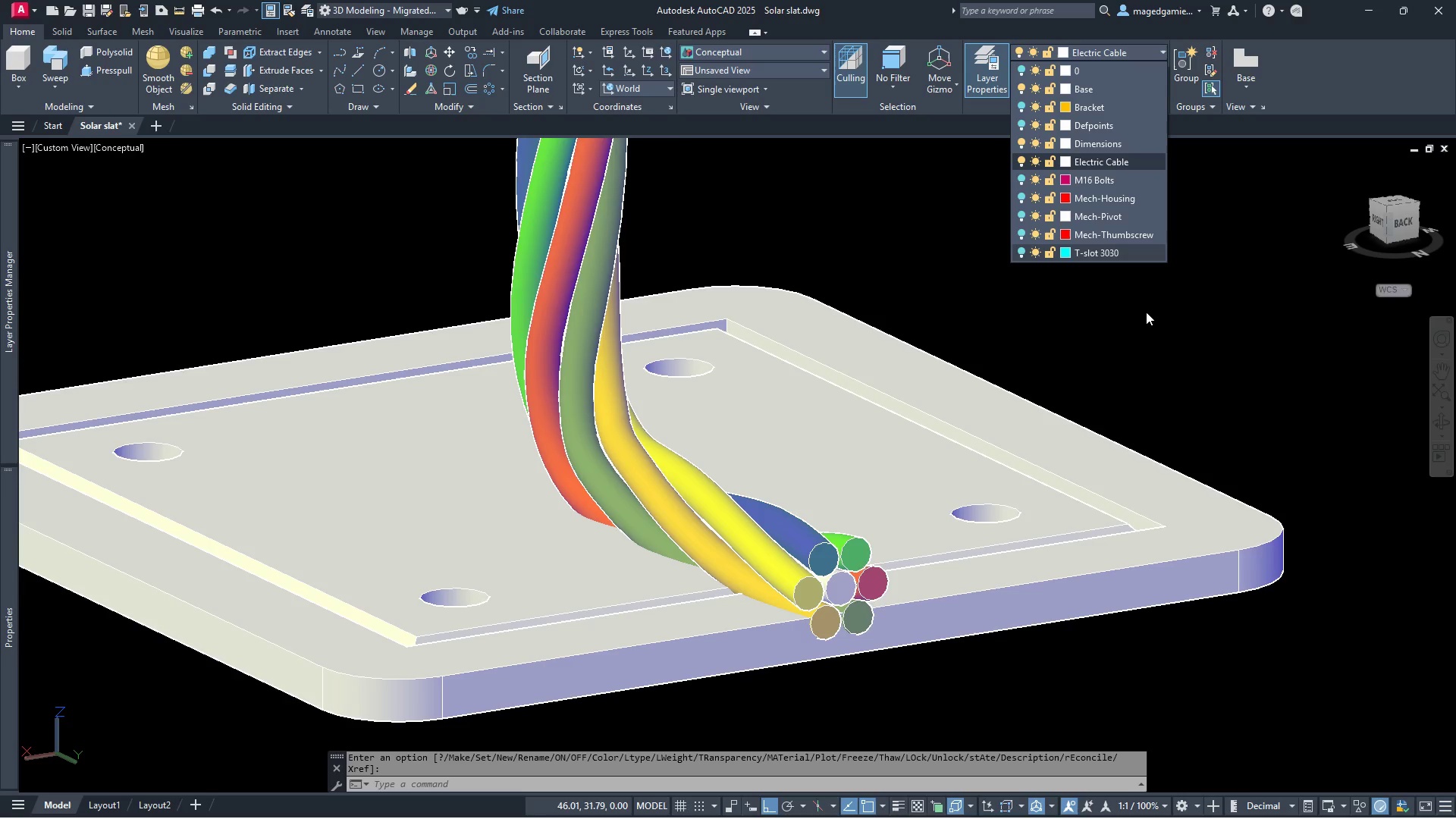 
left_click([769, 50])
 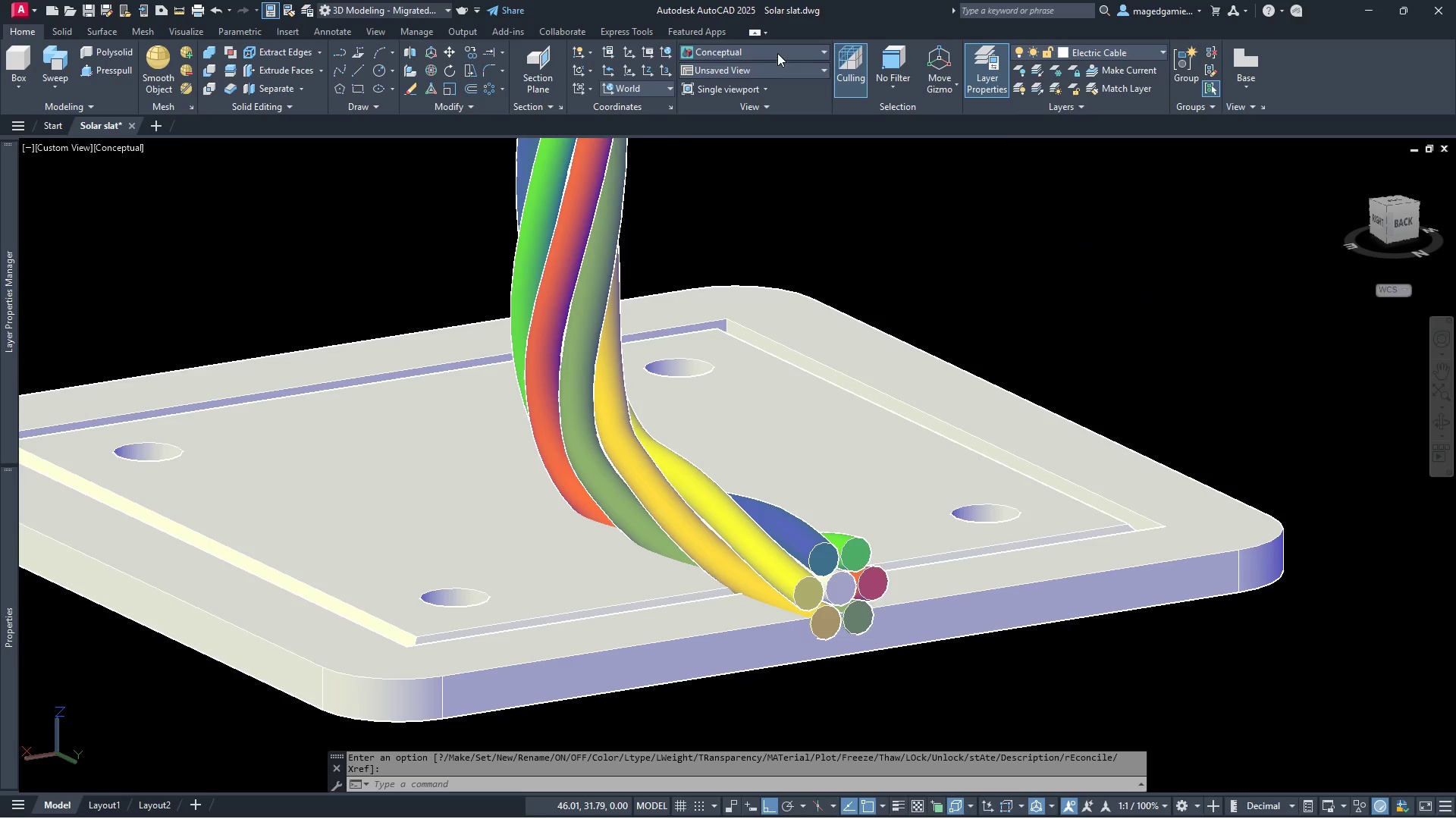 
left_click([780, 50])
 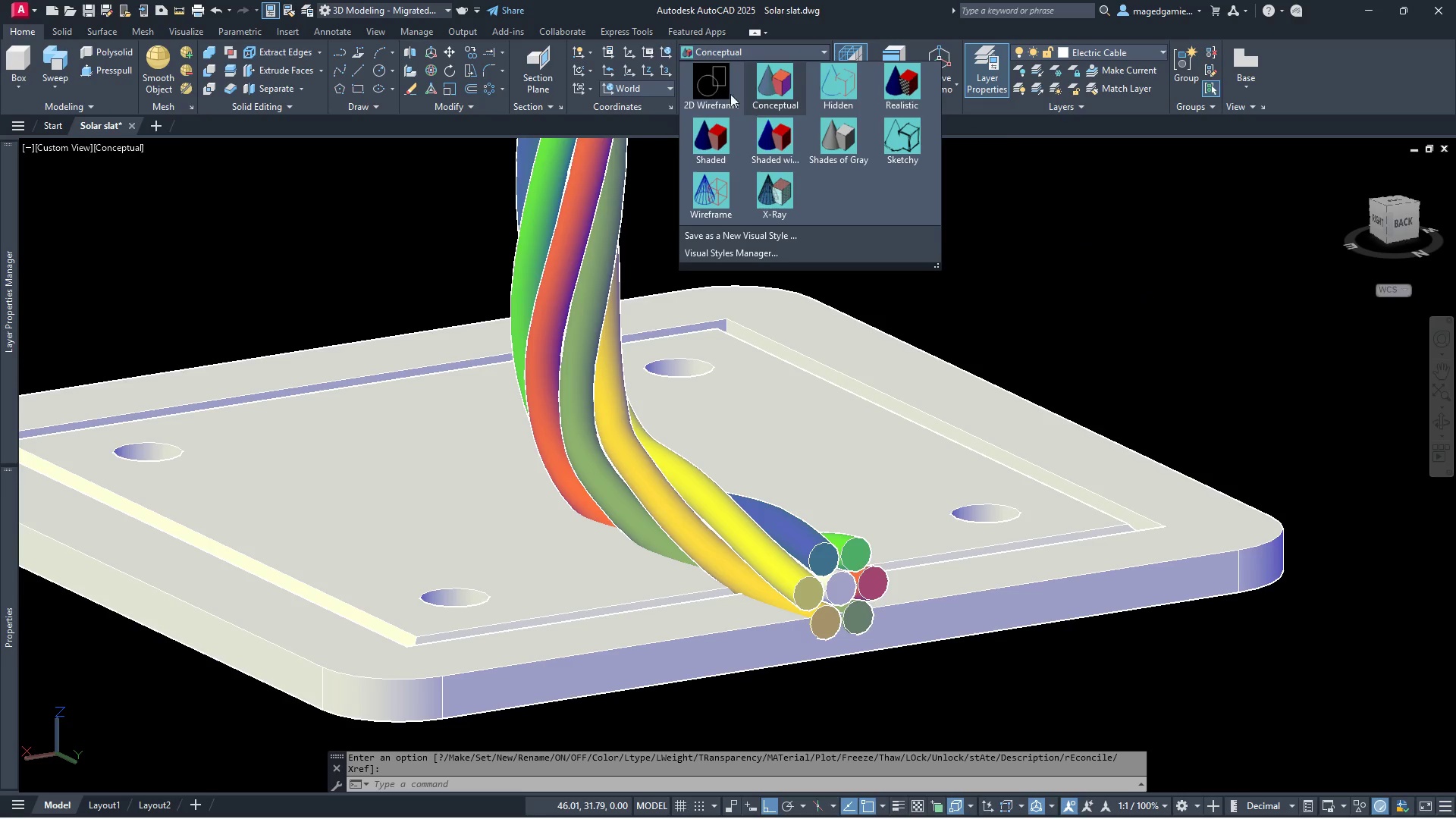 
left_click([717, 87])
 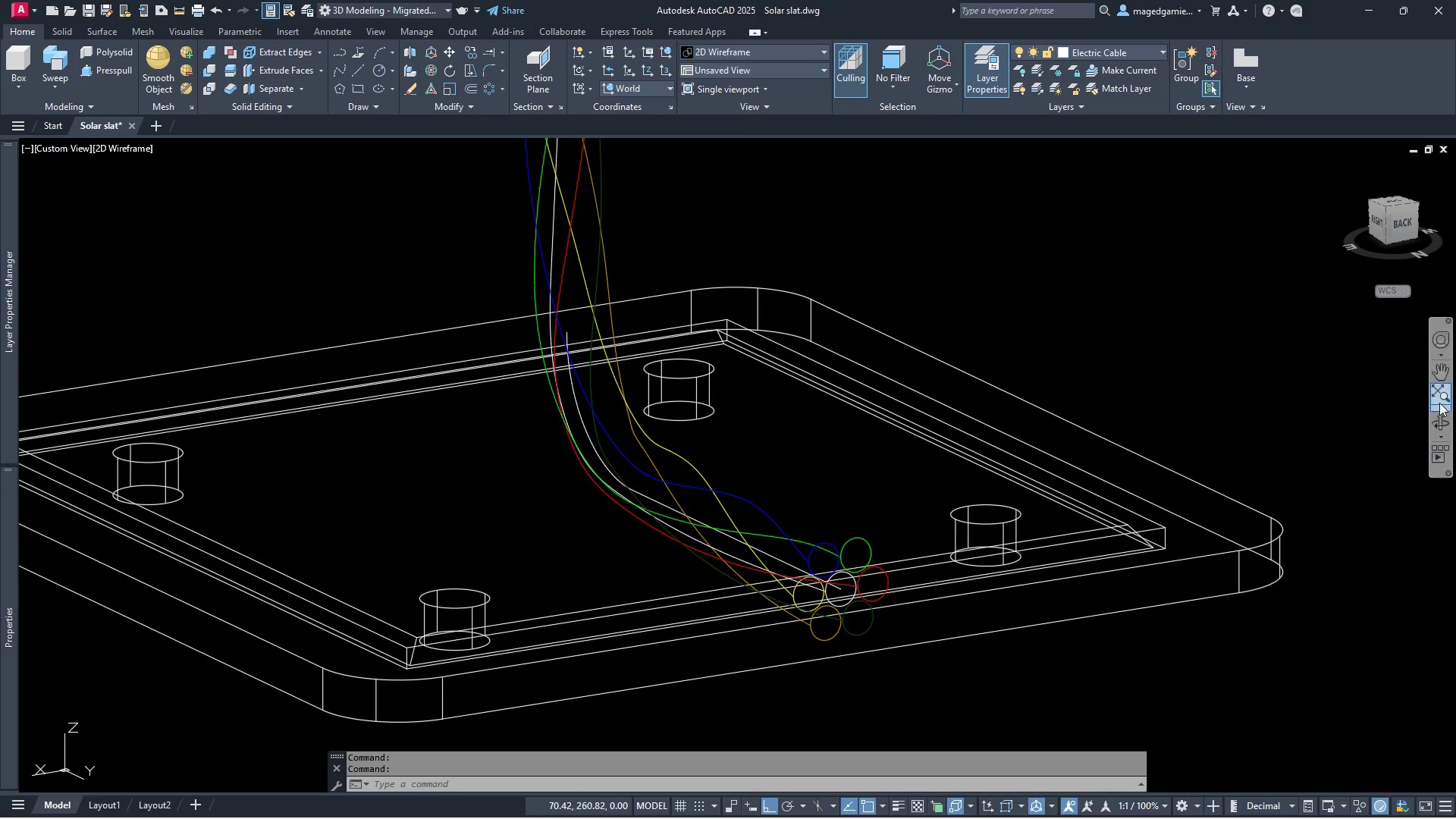 
left_click([1440, 421])
 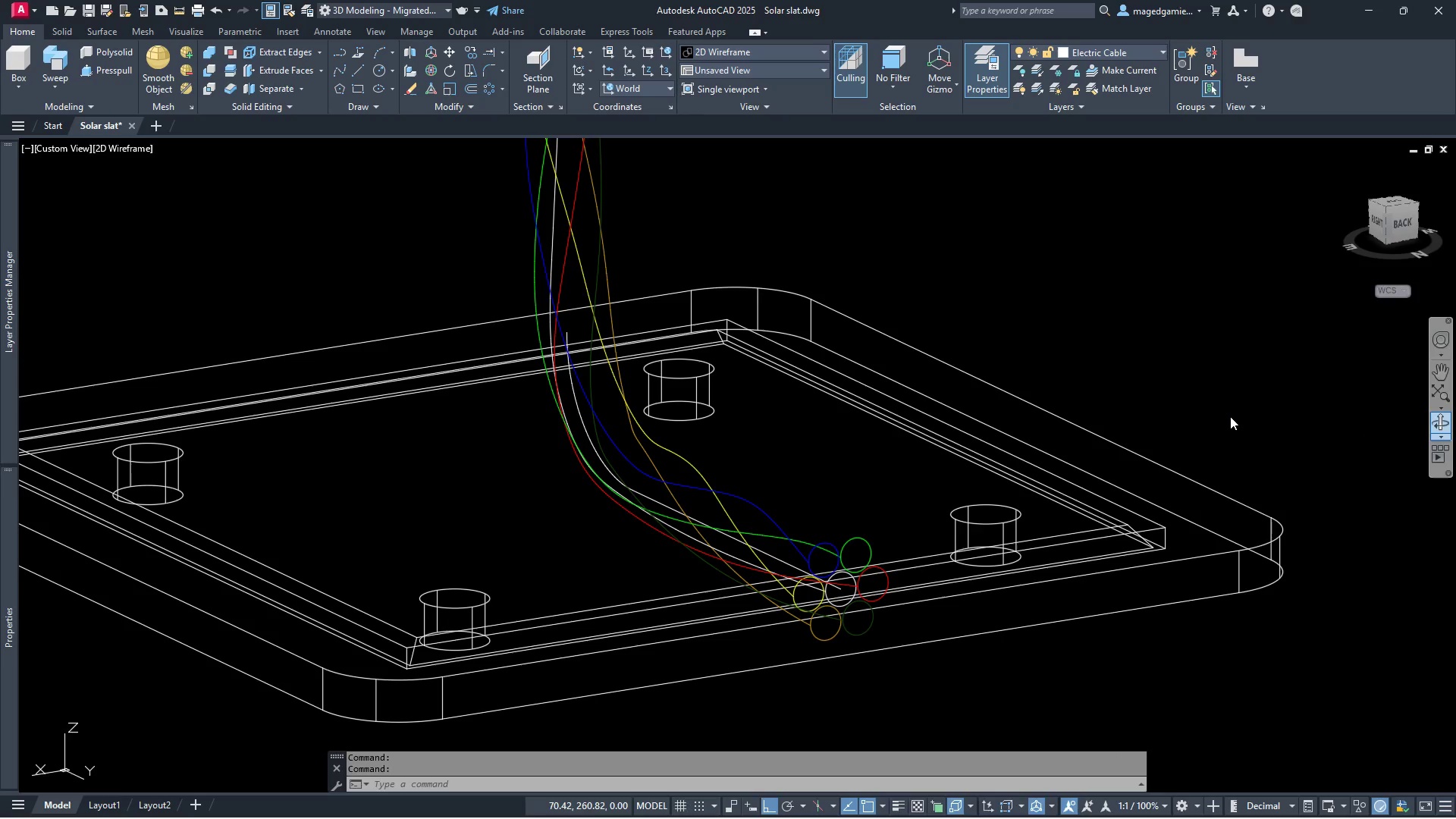 
left_click_drag(start_coordinate=[1212, 419], to_coordinate=[1175, 445])
 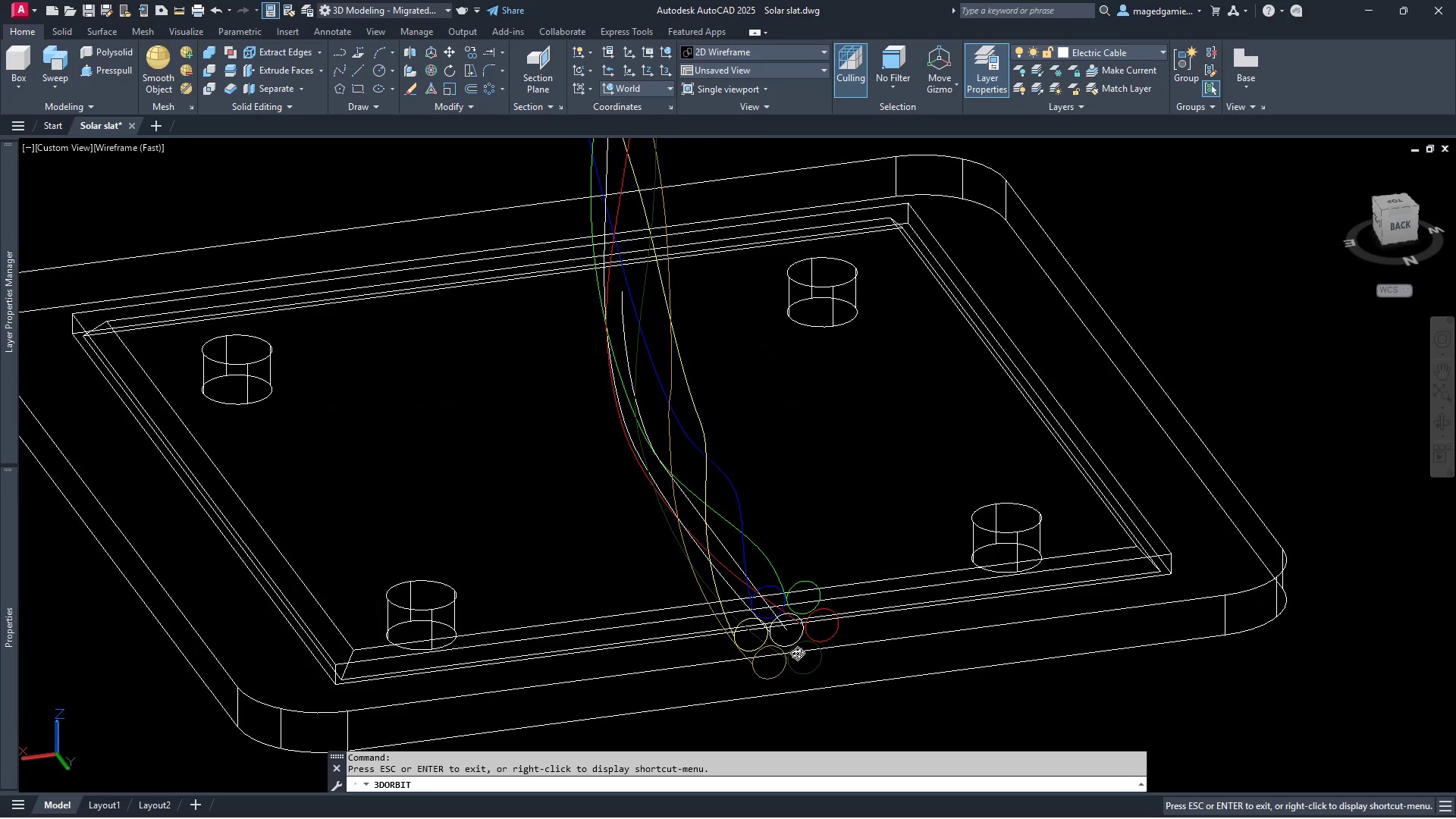 
key(Escape)
 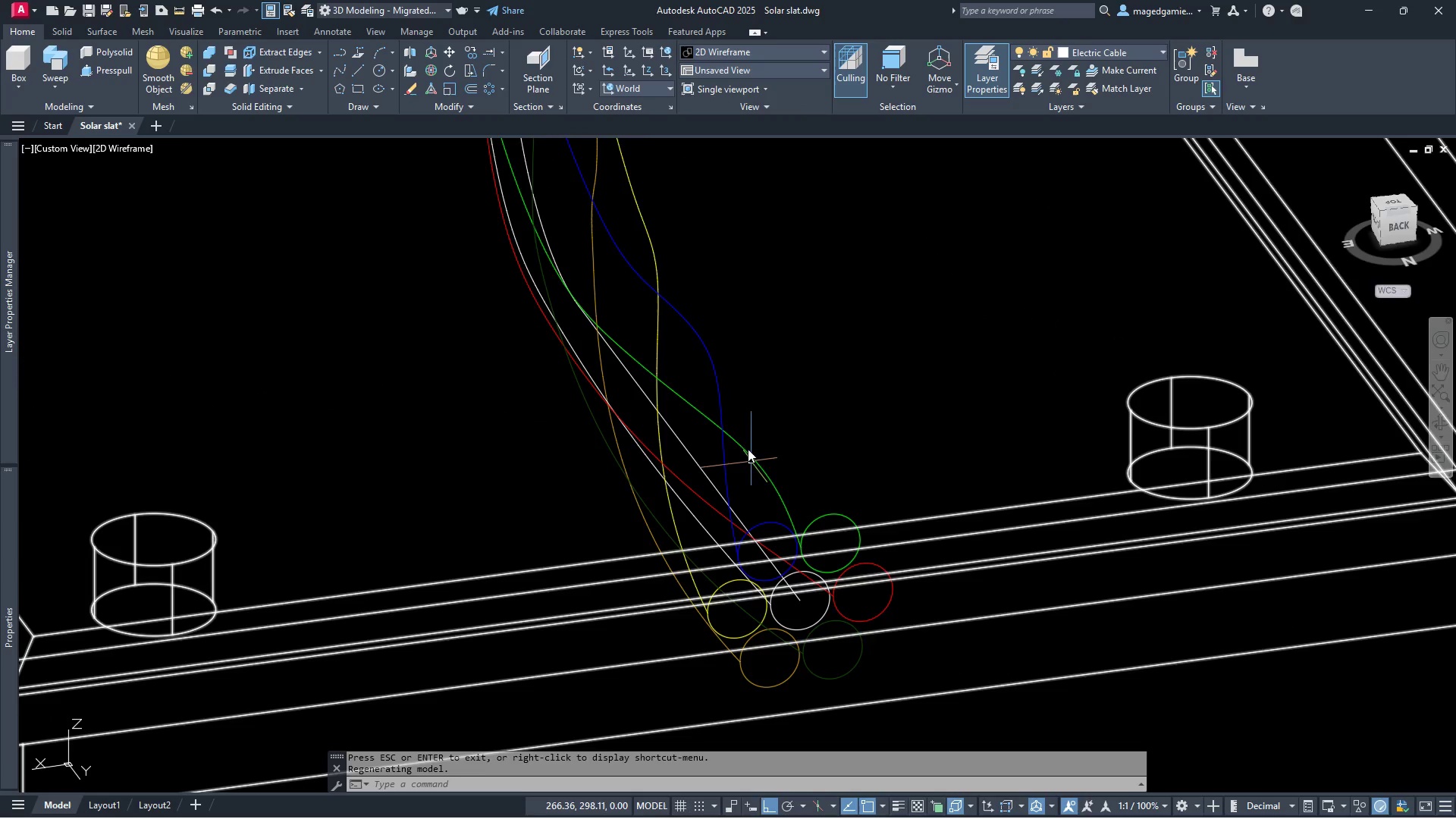 
scroll: coordinate [769, 662], scroll_direction: up, amount: 6.0
 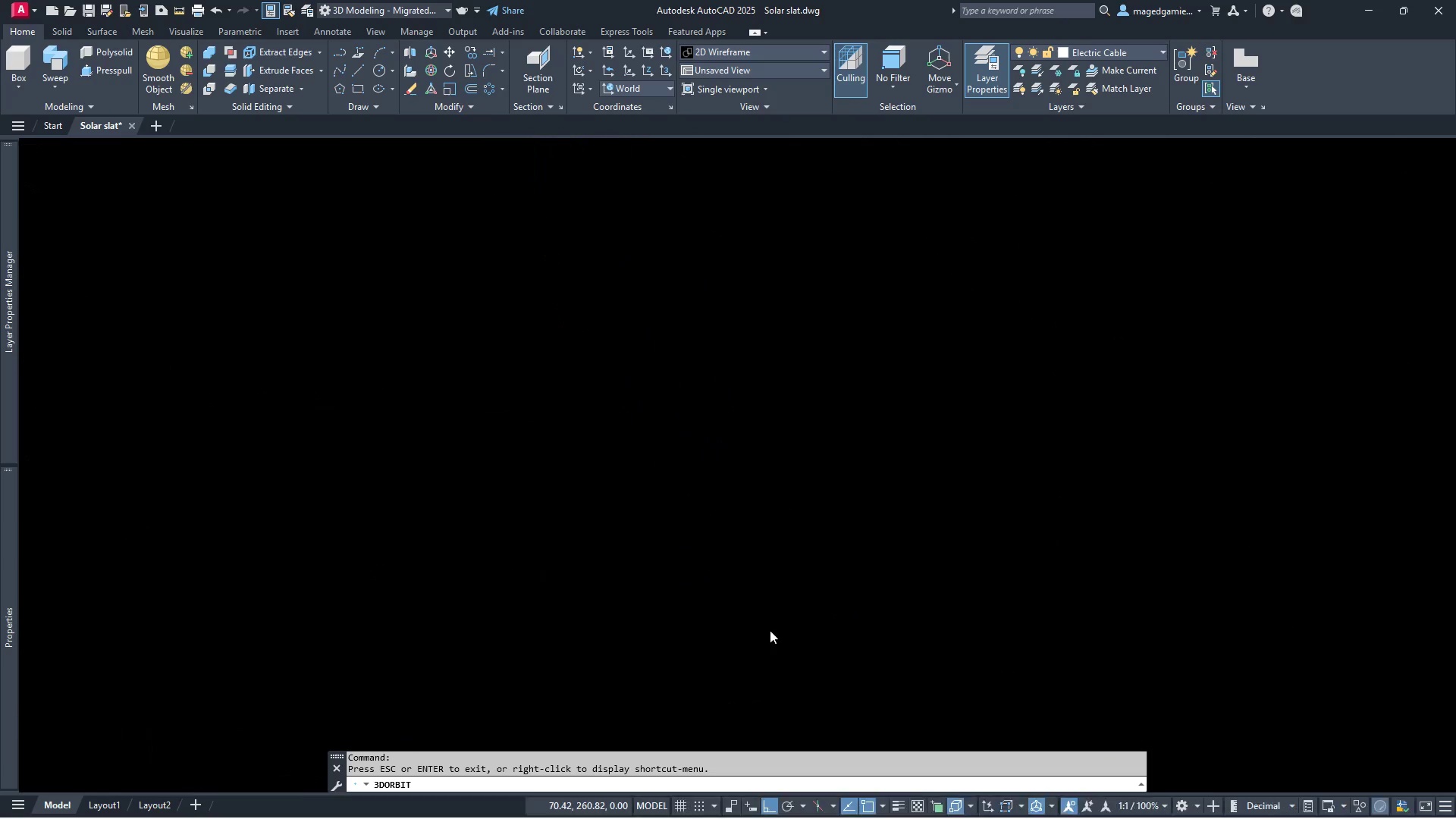 
scroll: coordinate [730, 401], scroll_direction: down, amount: 2.0
 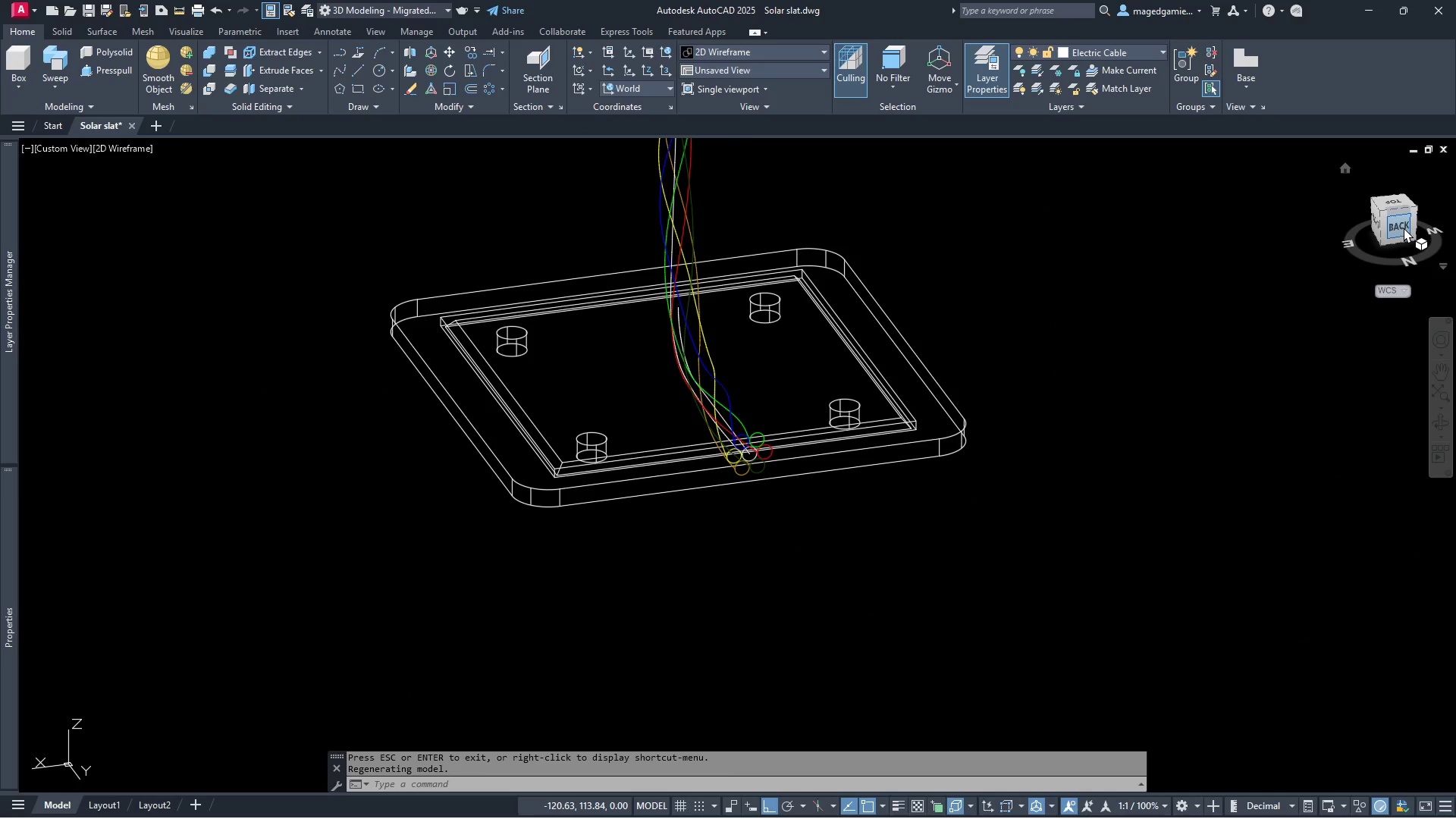 
left_click([1404, 228])
 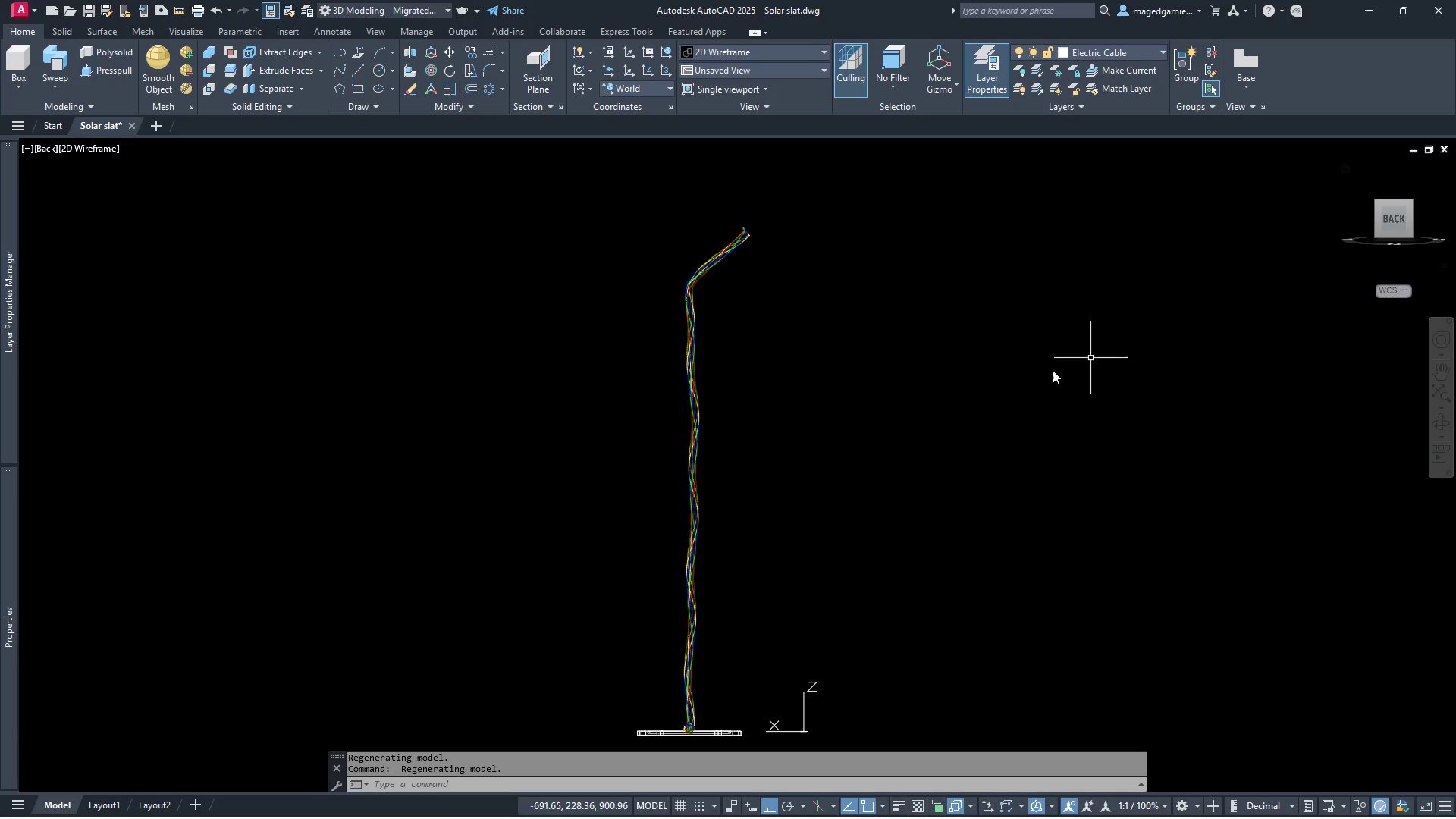 
scroll: coordinate [874, 241], scroll_direction: down, amount: 1.0
 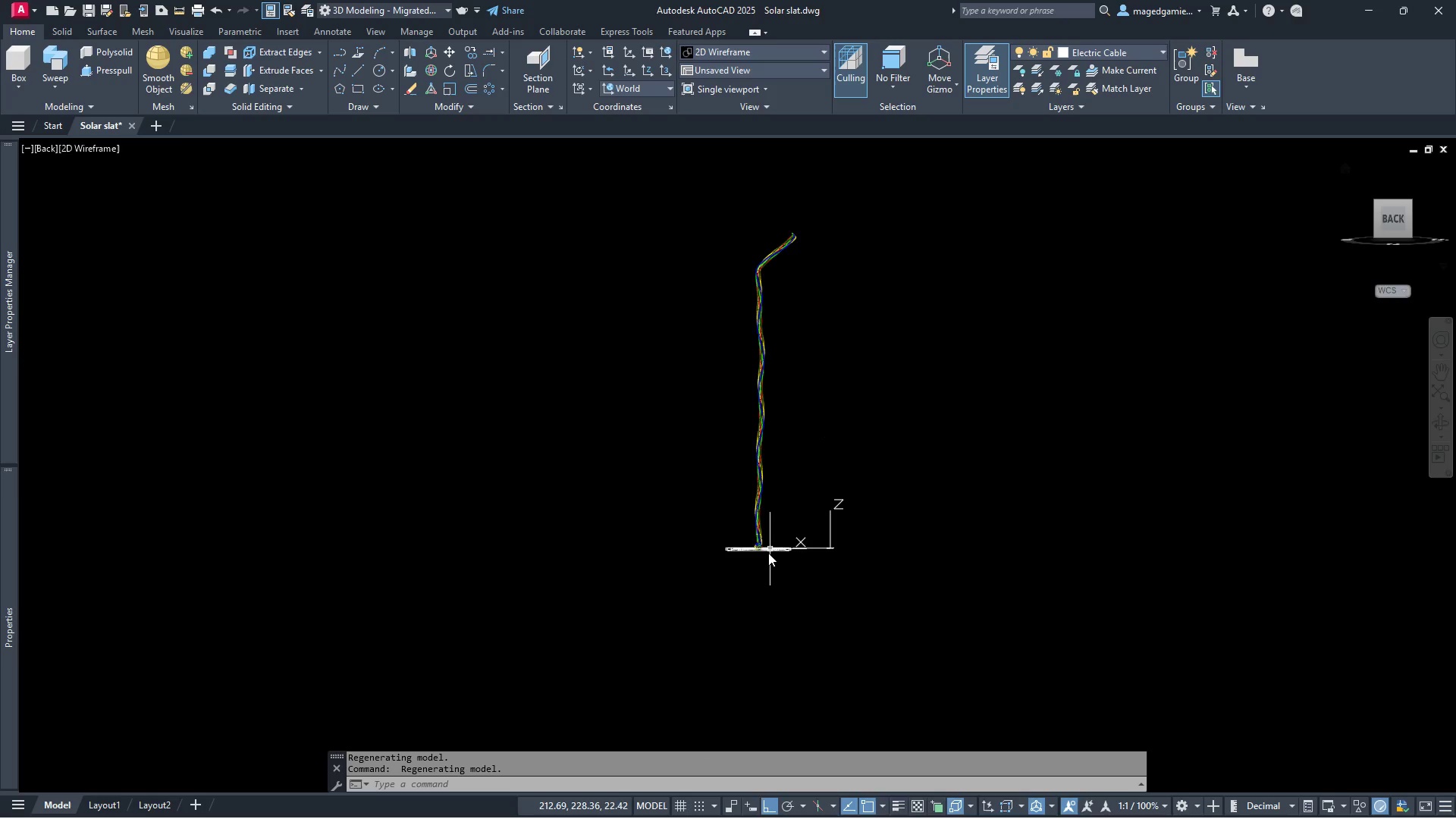 
scroll: coordinate [737, 531], scroll_direction: up, amount: 6.0
 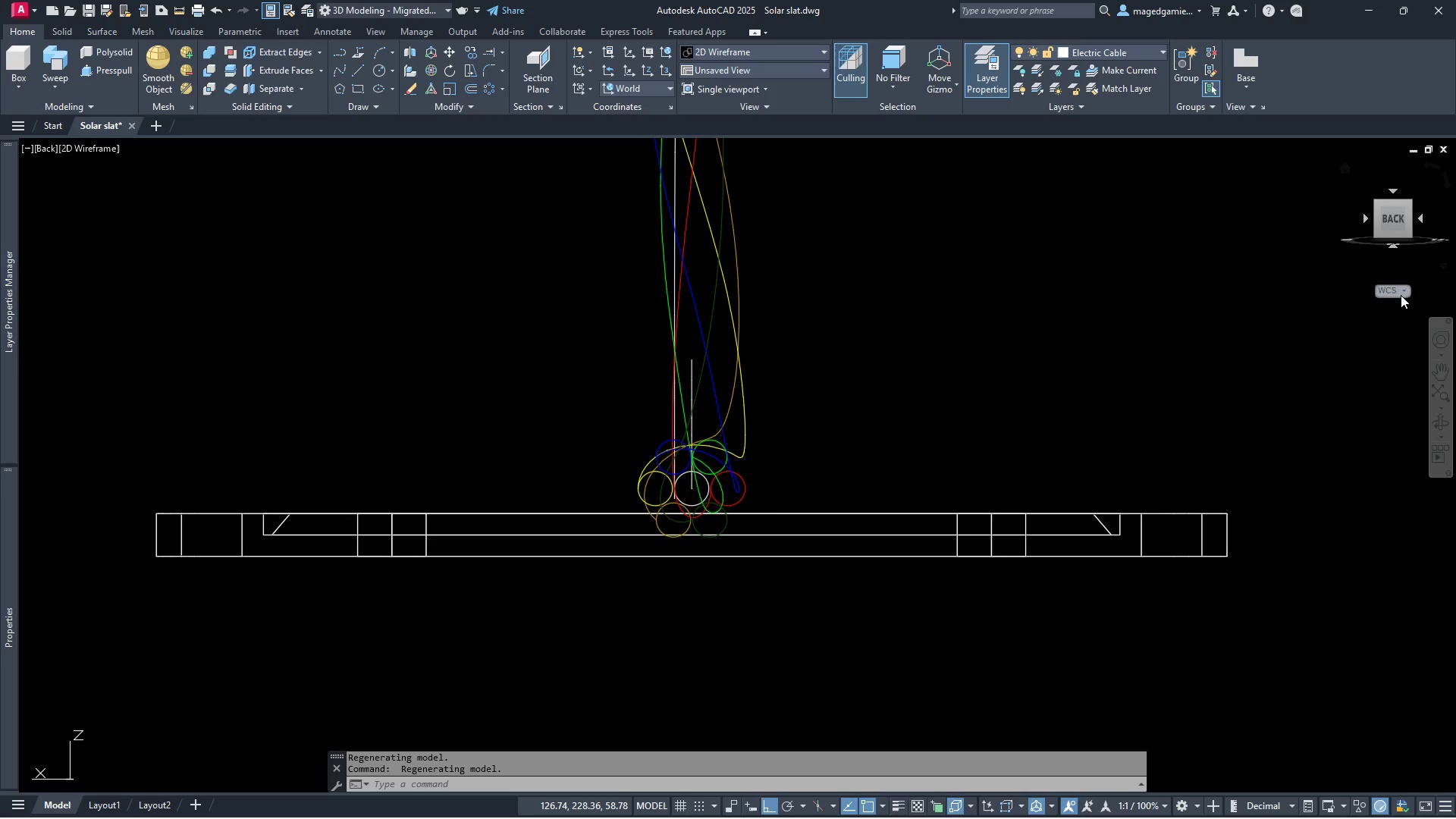 
left_click([1402, 290])
 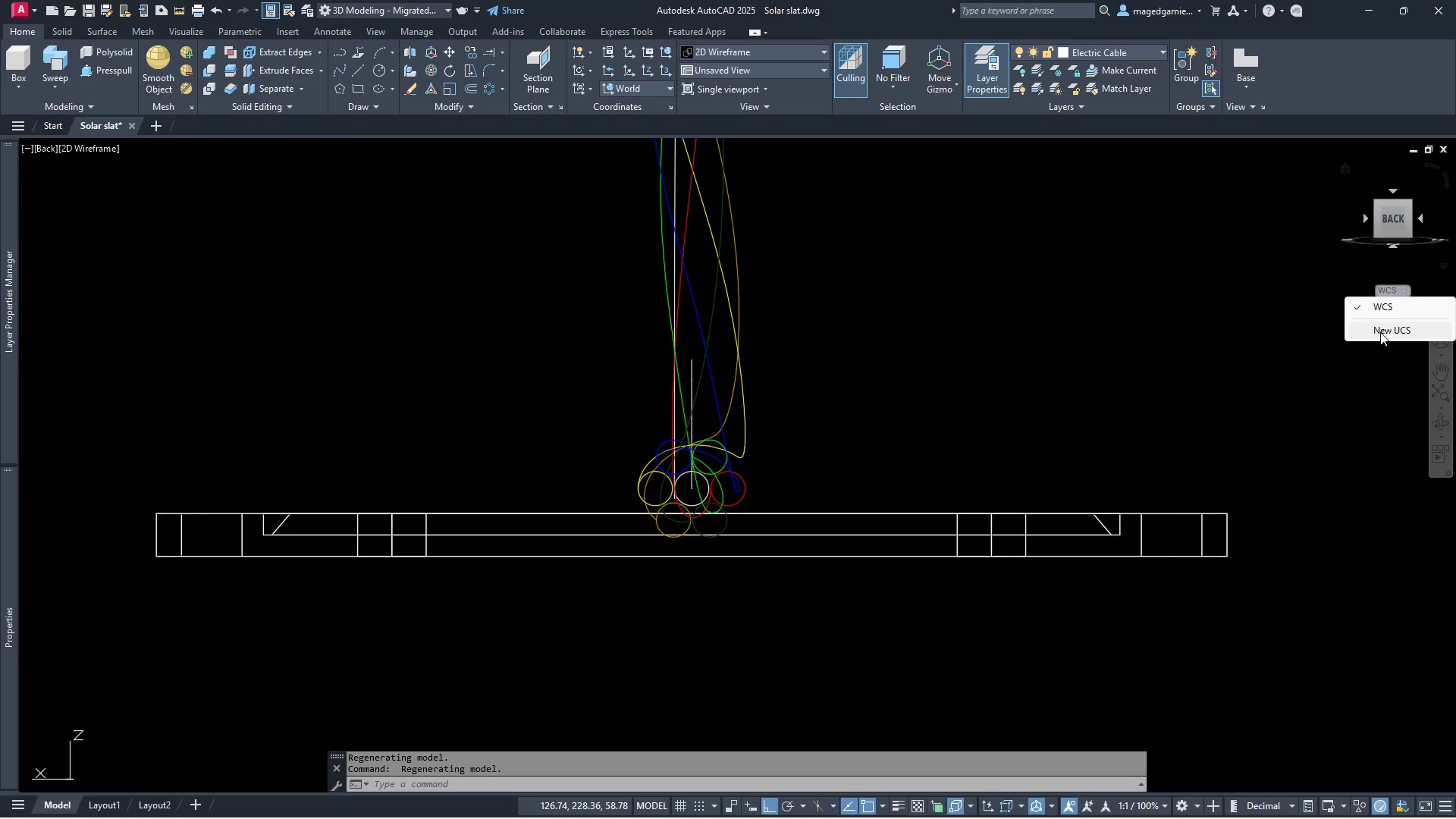 
left_click([1380, 334])
 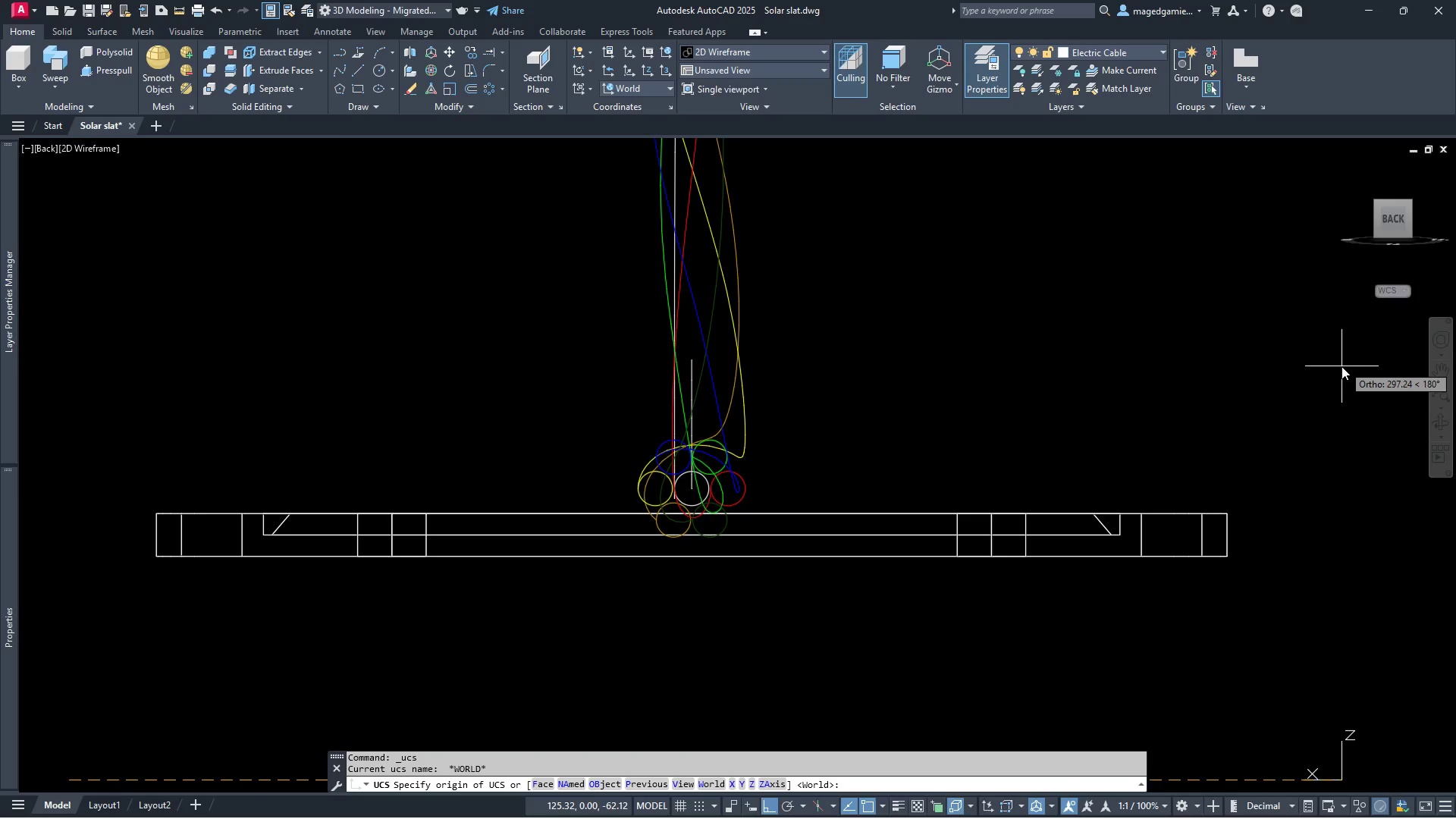 
key(V)
 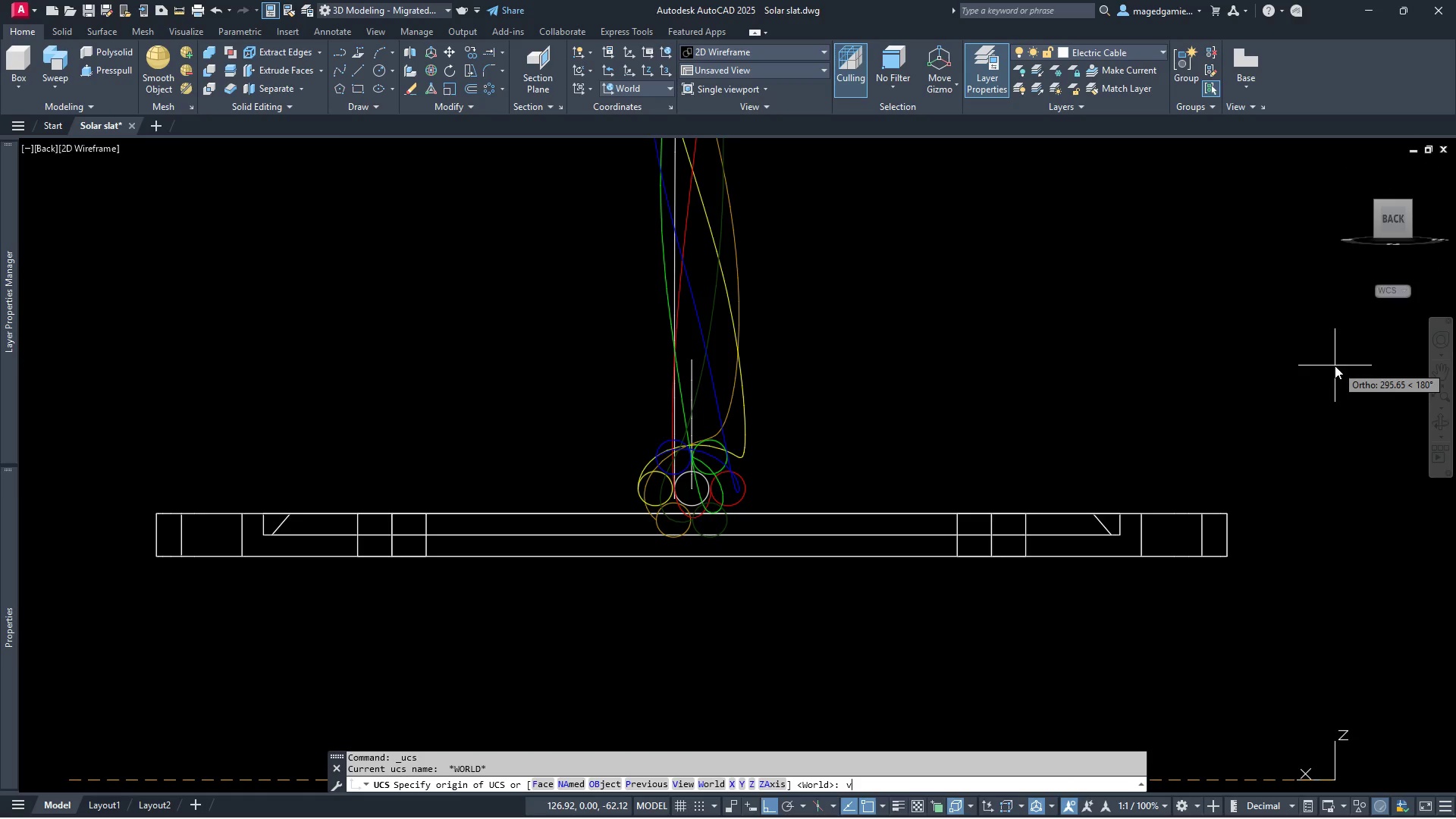 
key(Enter)
 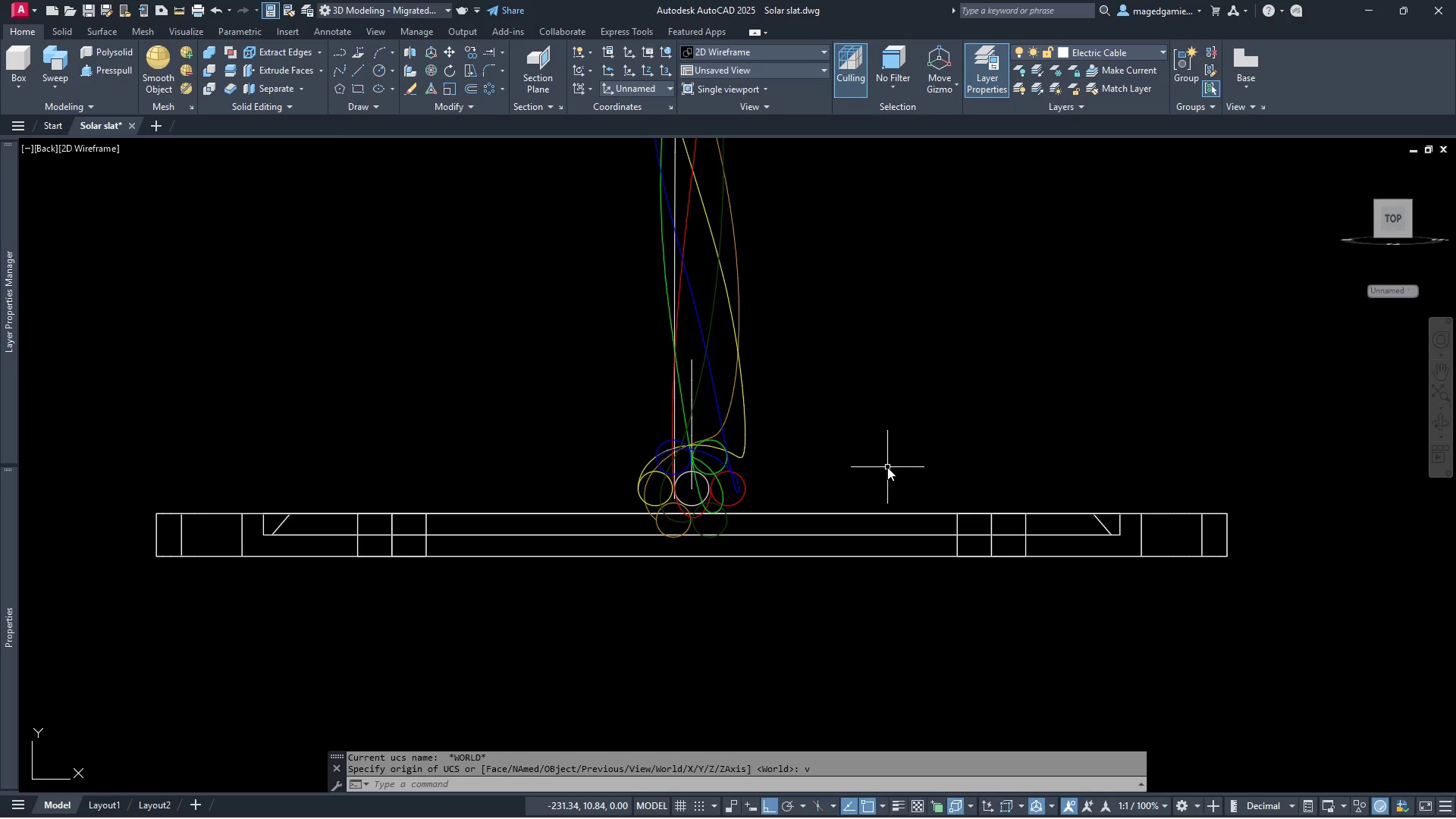 
wait(8.62)
 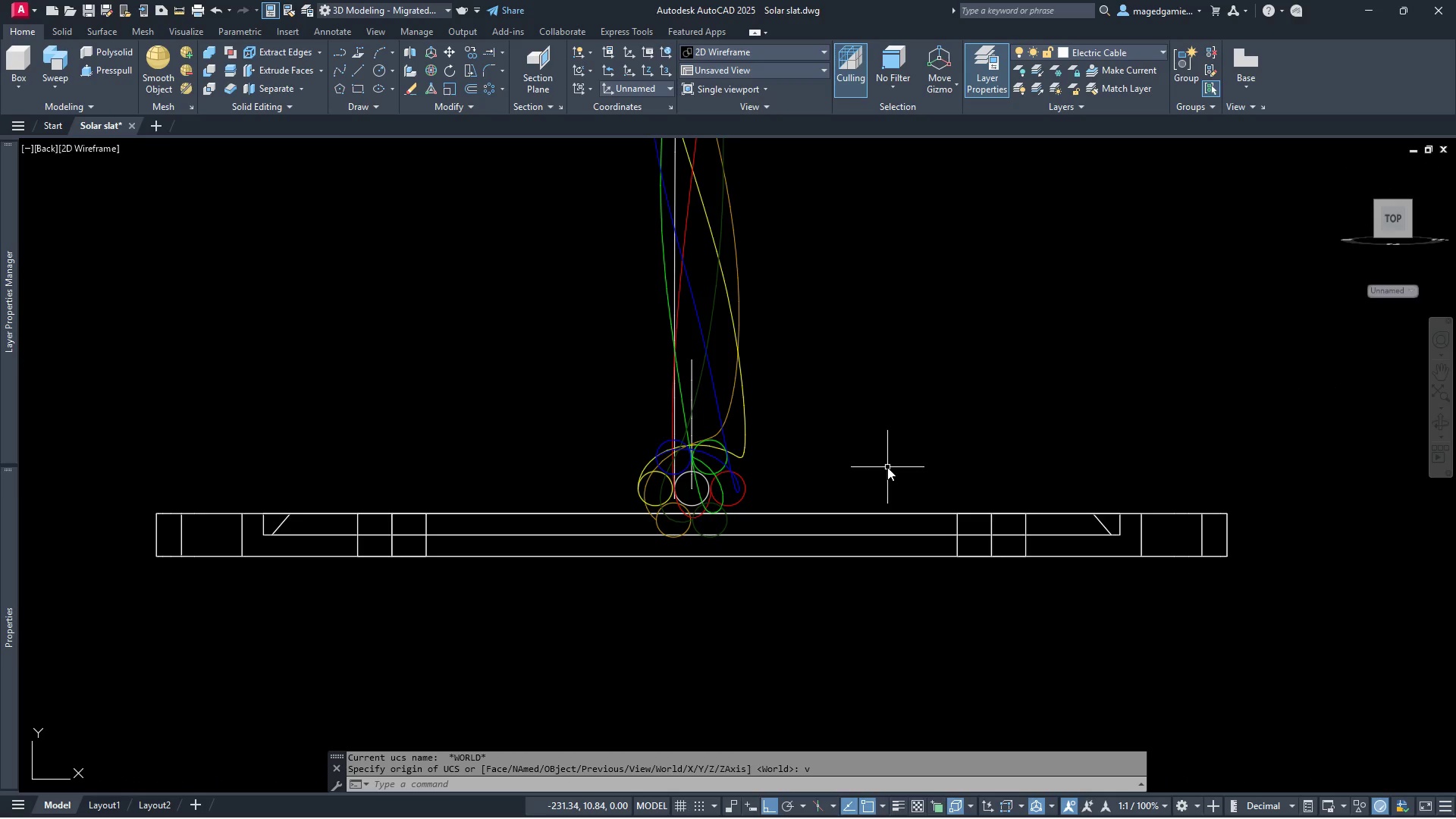 
left_click([380, 72])
 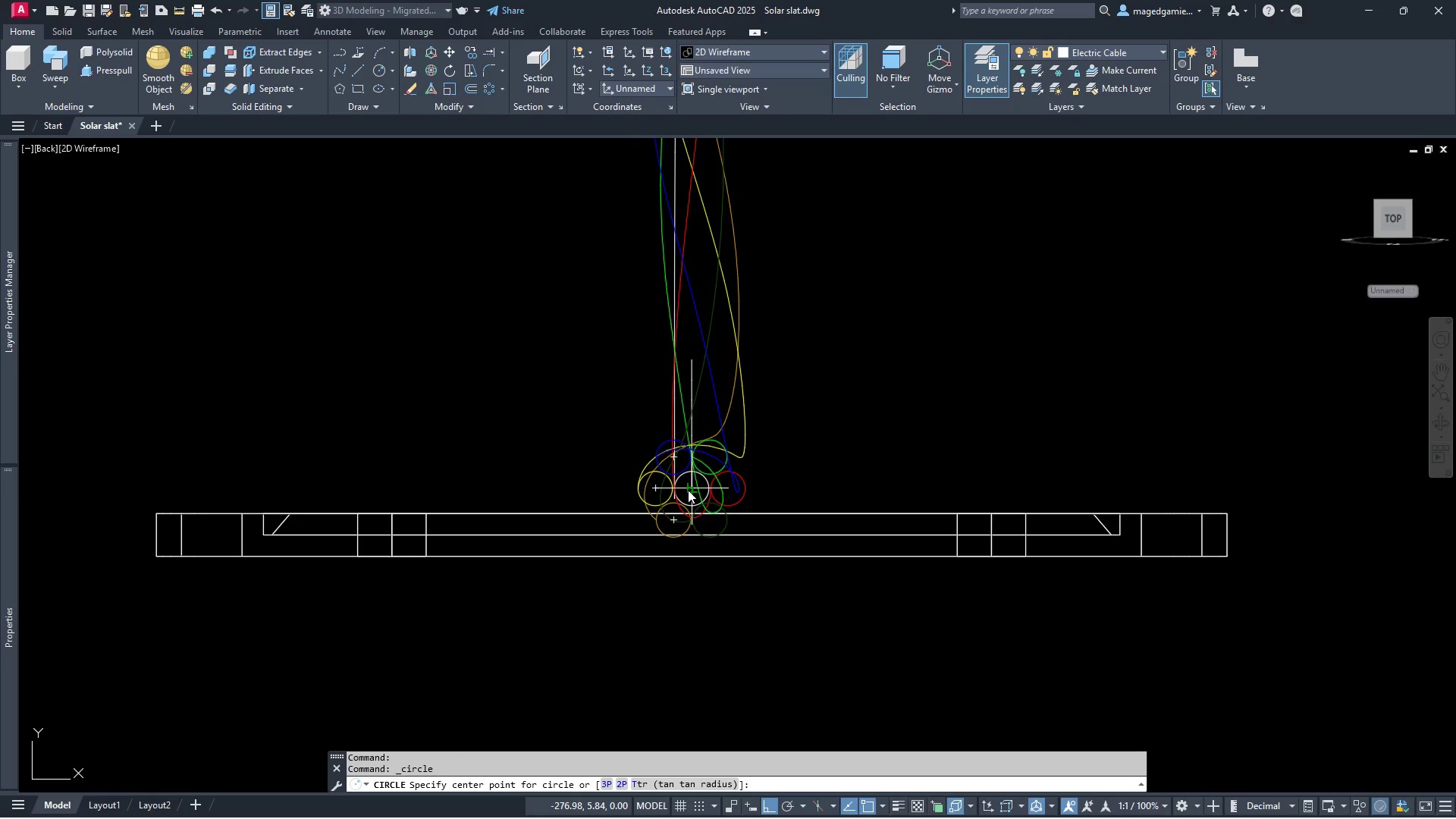 
left_click([688, 490])
 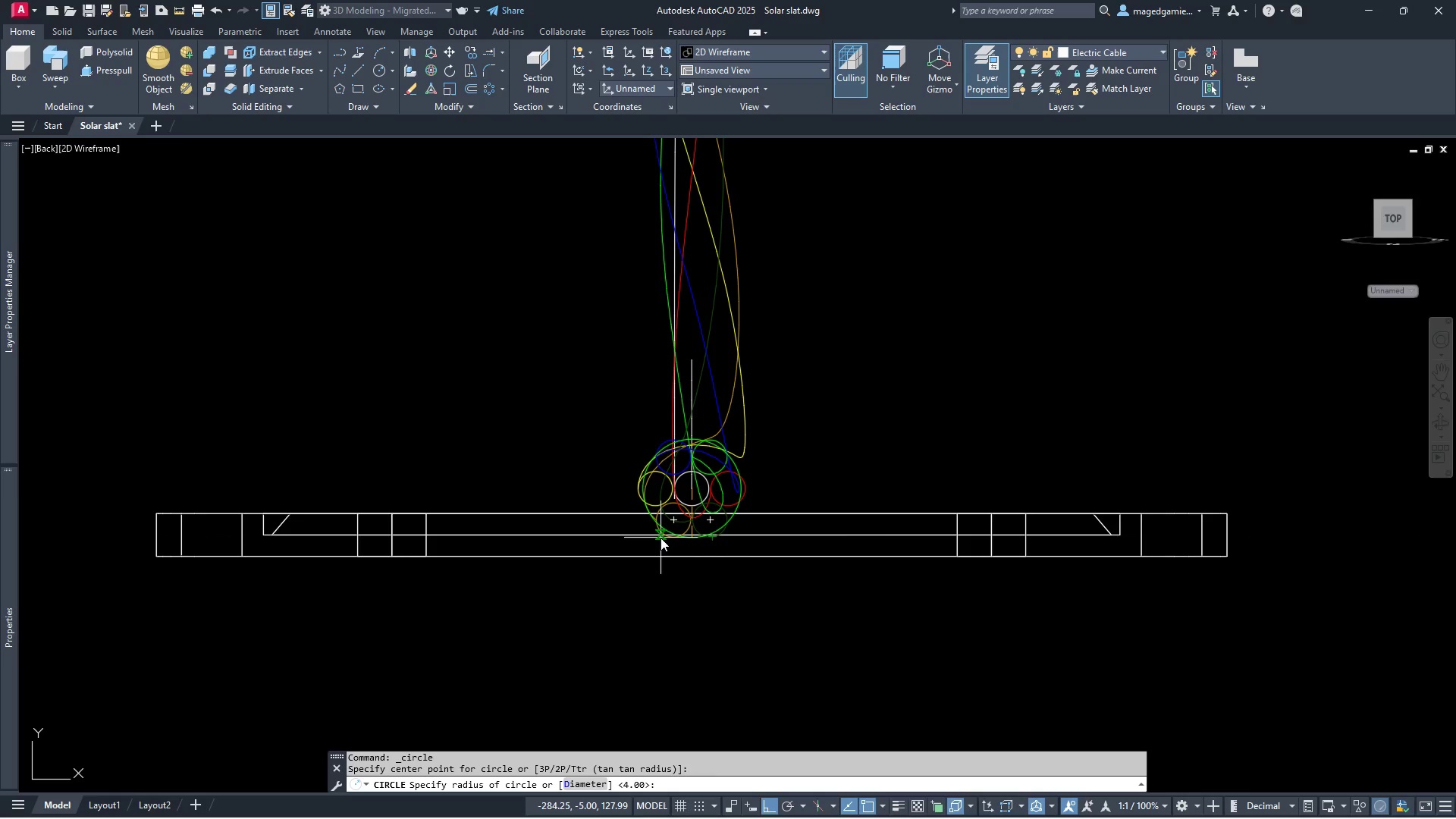 
wait(11.02)
 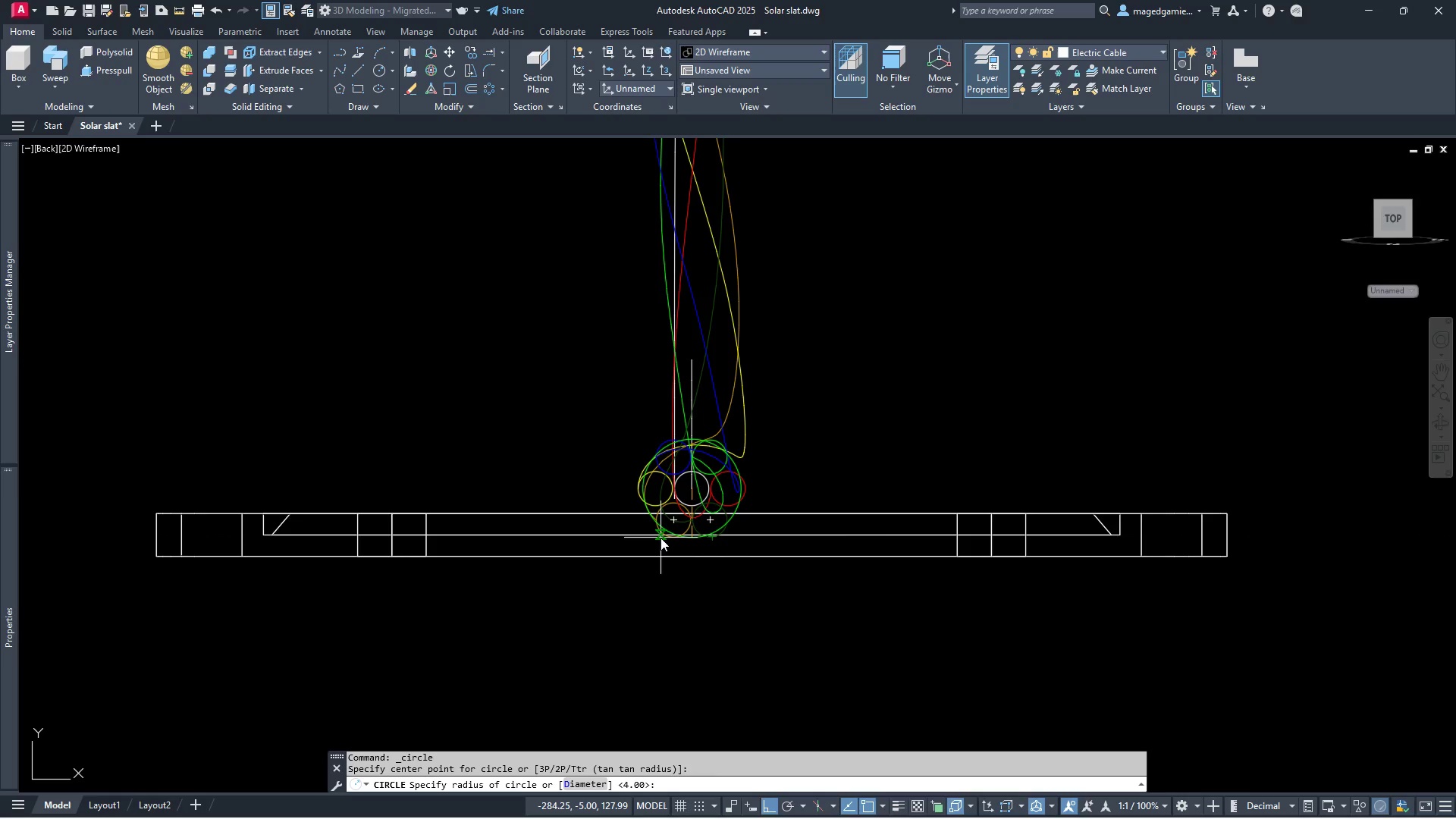 
left_click([677, 544])
 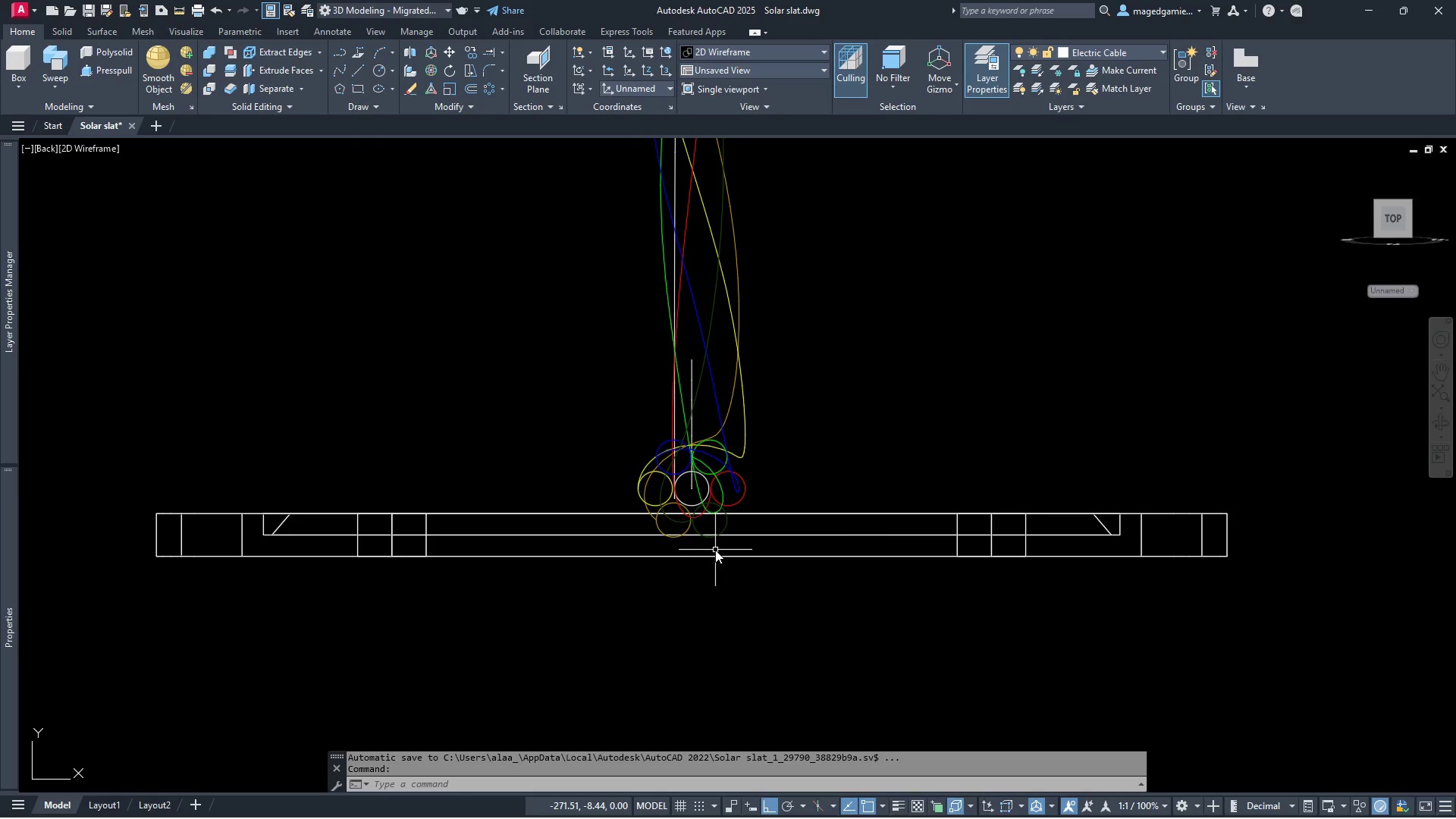 
scroll: coordinate [715, 550], scroll_direction: up, amount: 3.0
 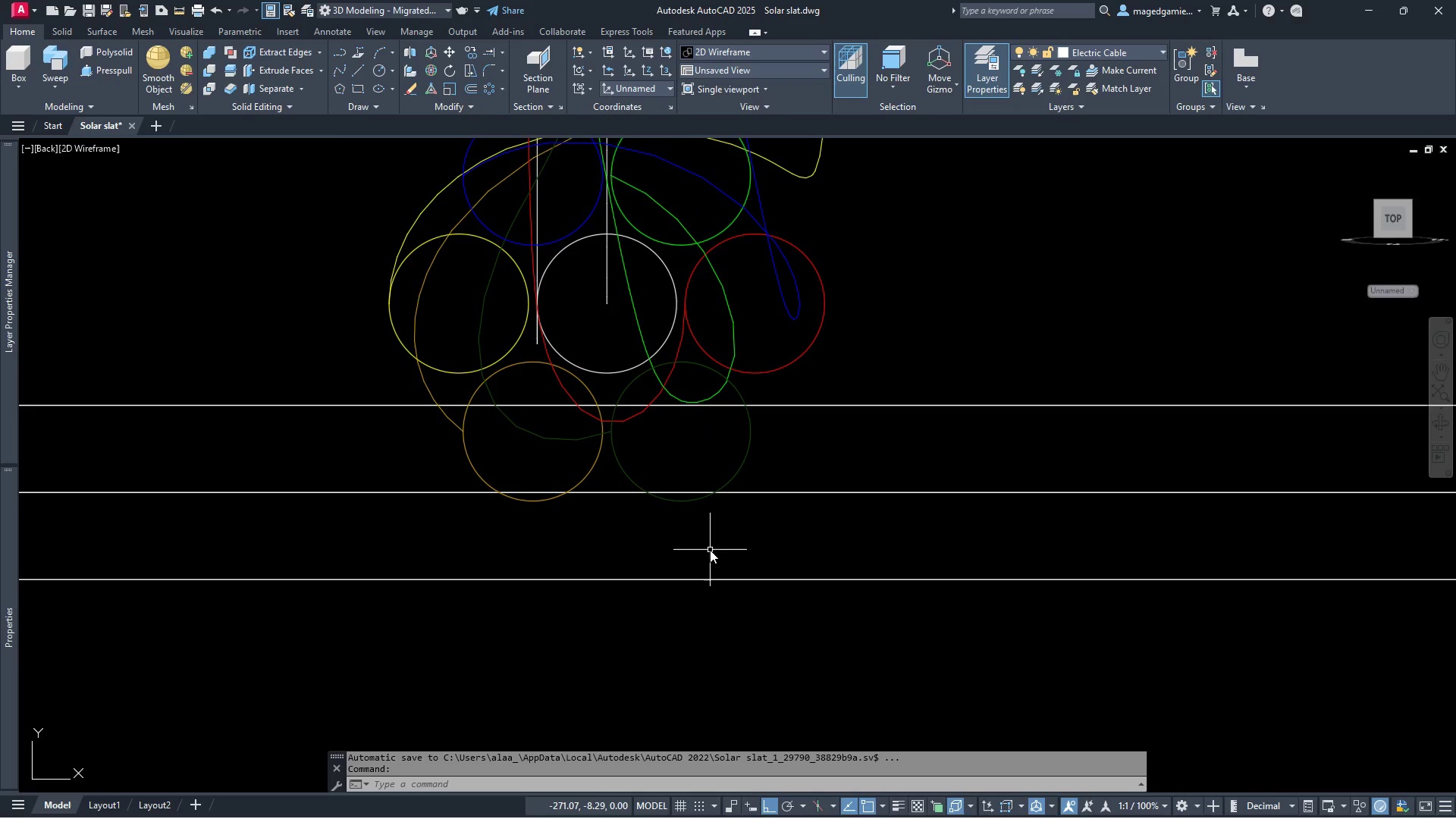 
scroll: coordinate [754, 548], scroll_direction: down, amount: 1.0
 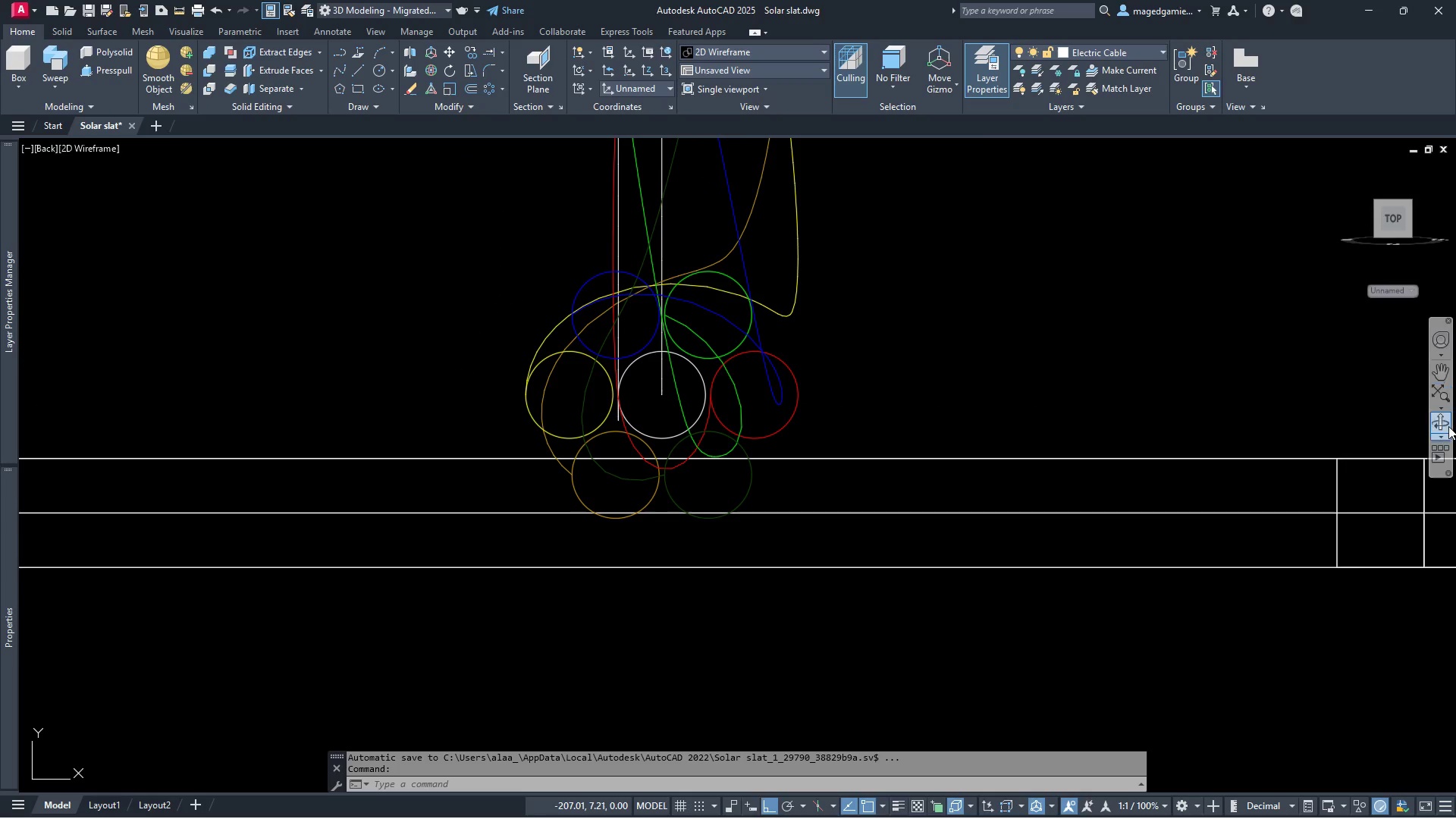 
key(Escape)
 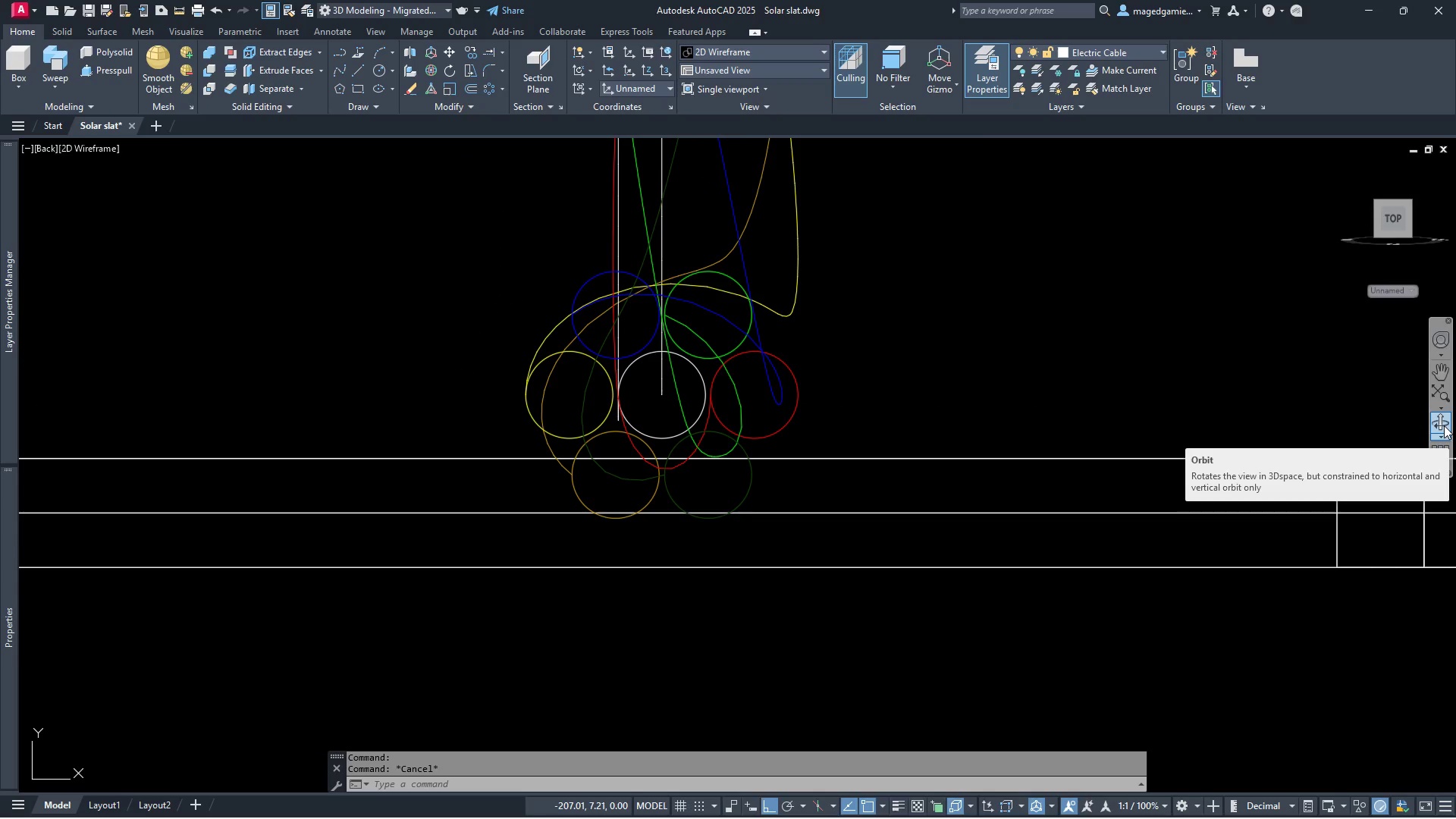 
key(Escape)
 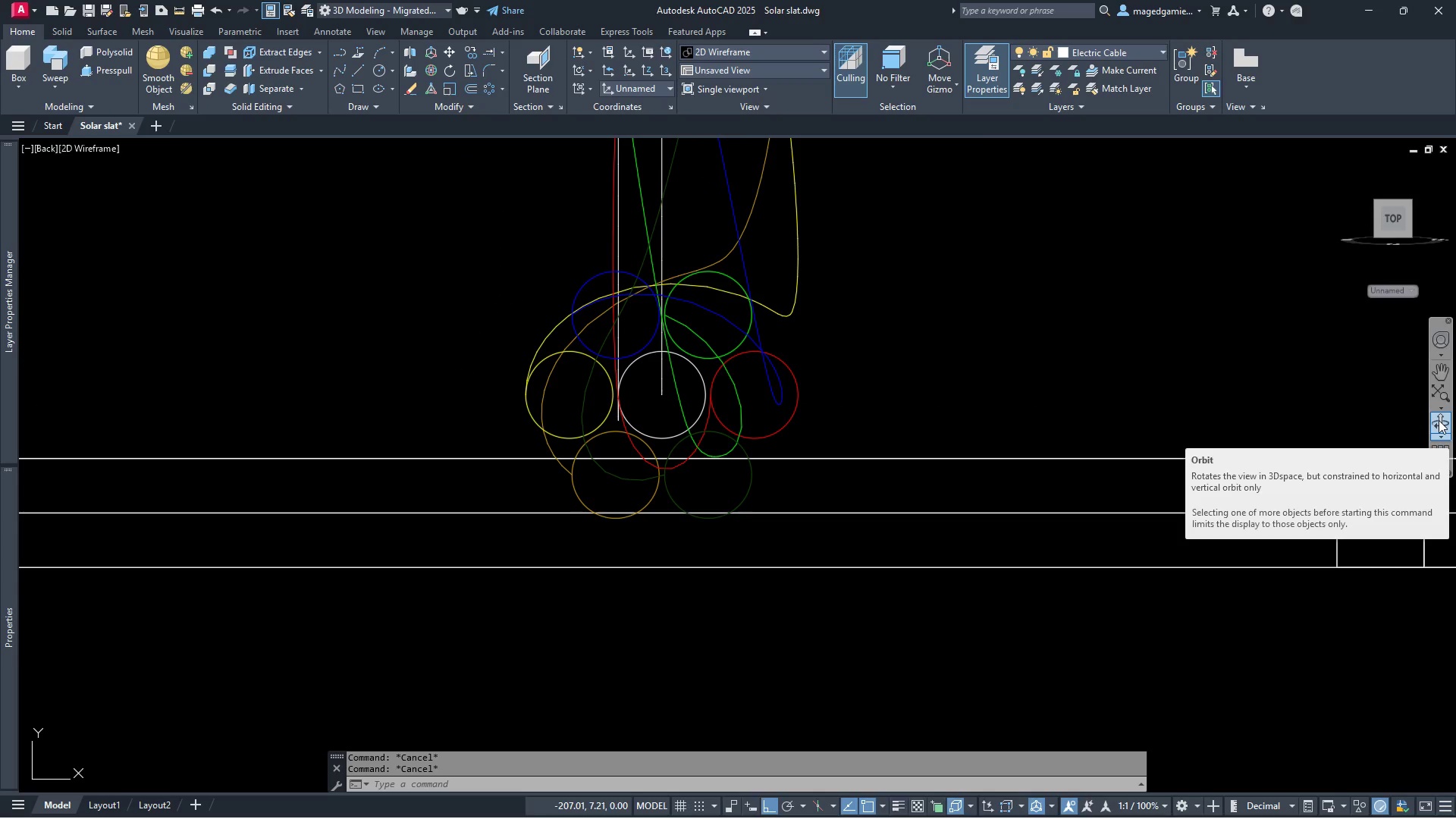 
left_click([1439, 420])
 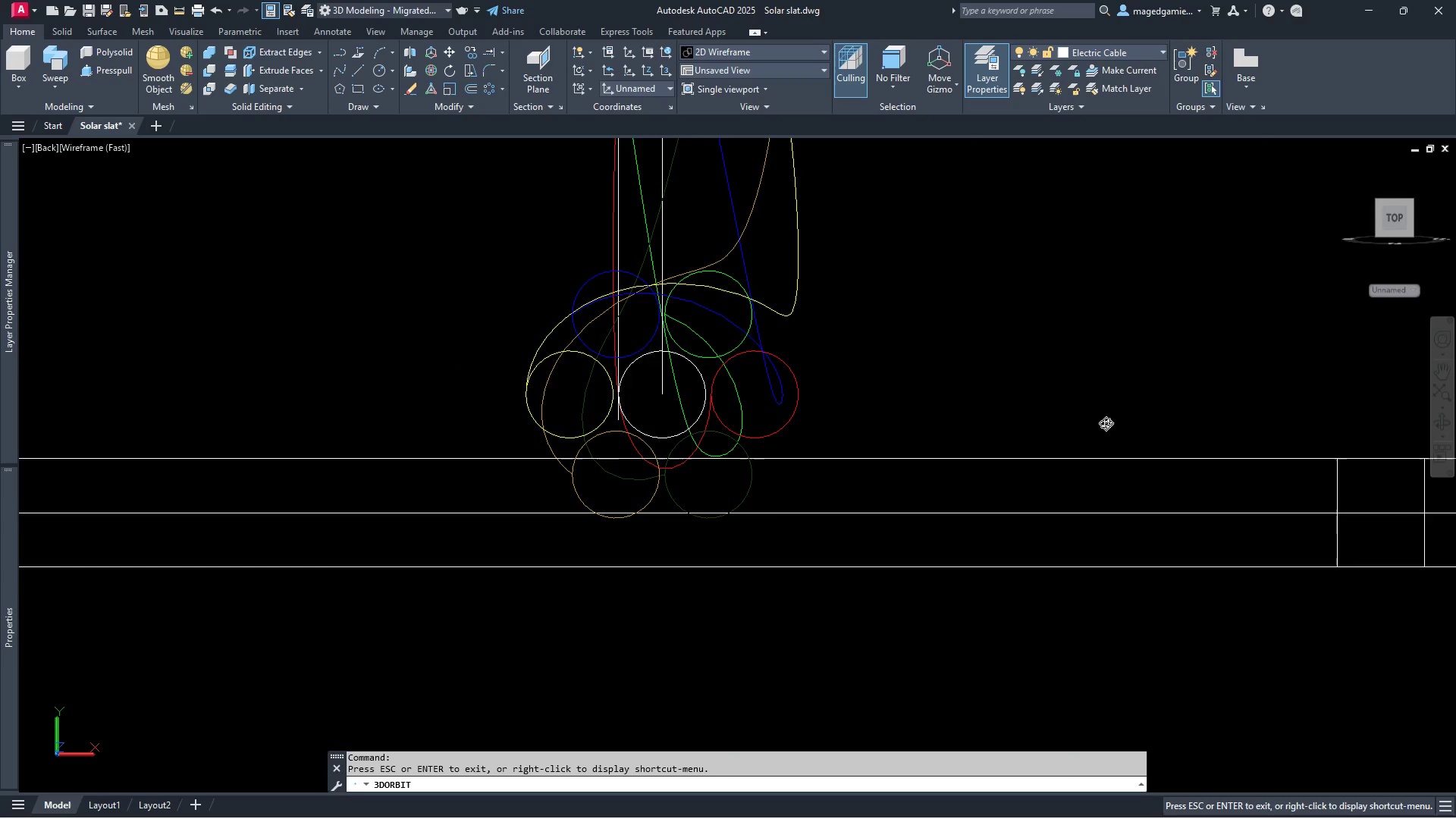 
left_click_drag(start_coordinate=[1106, 423], to_coordinate=[1143, 447])
 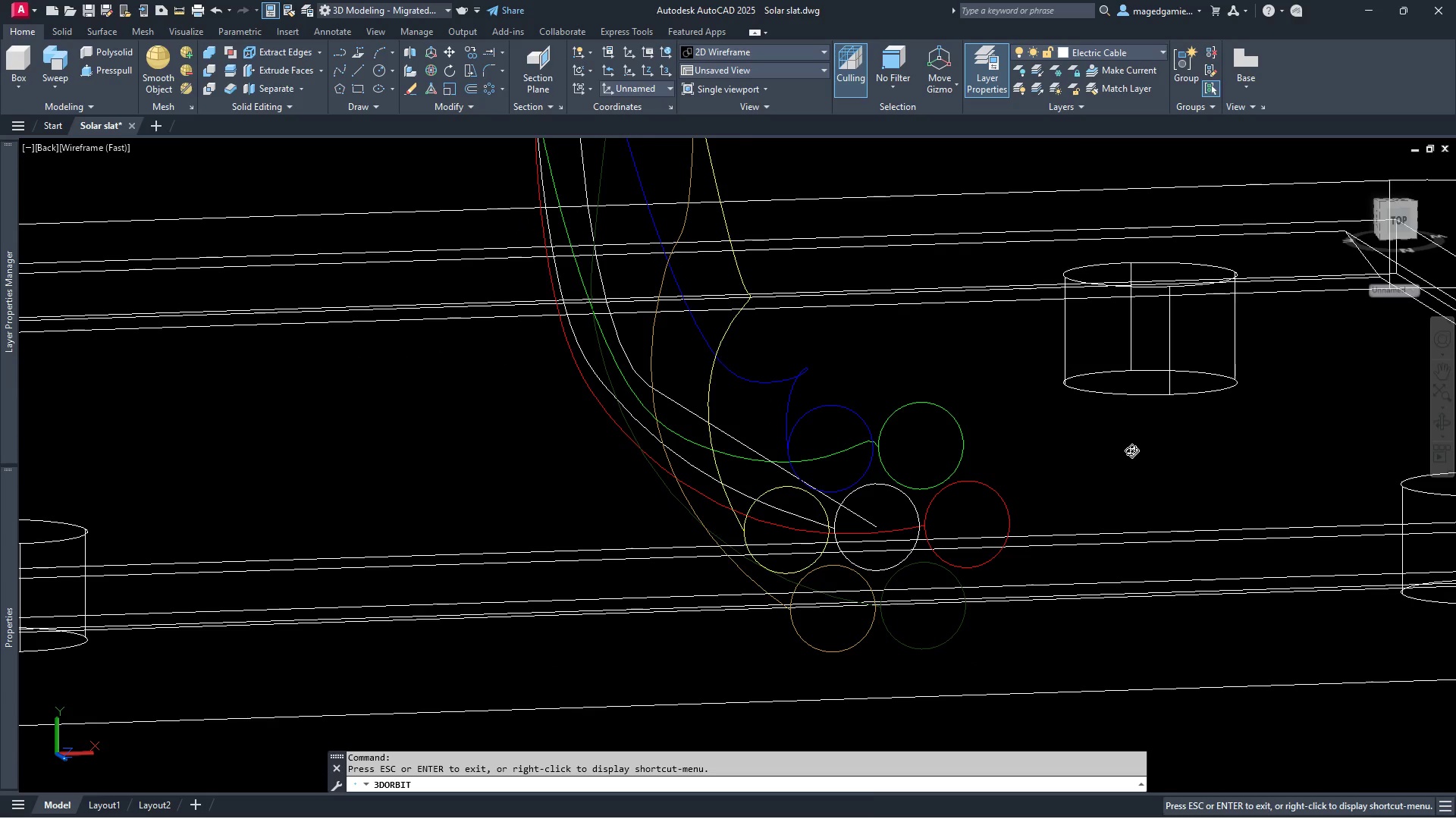 
key(Escape)
 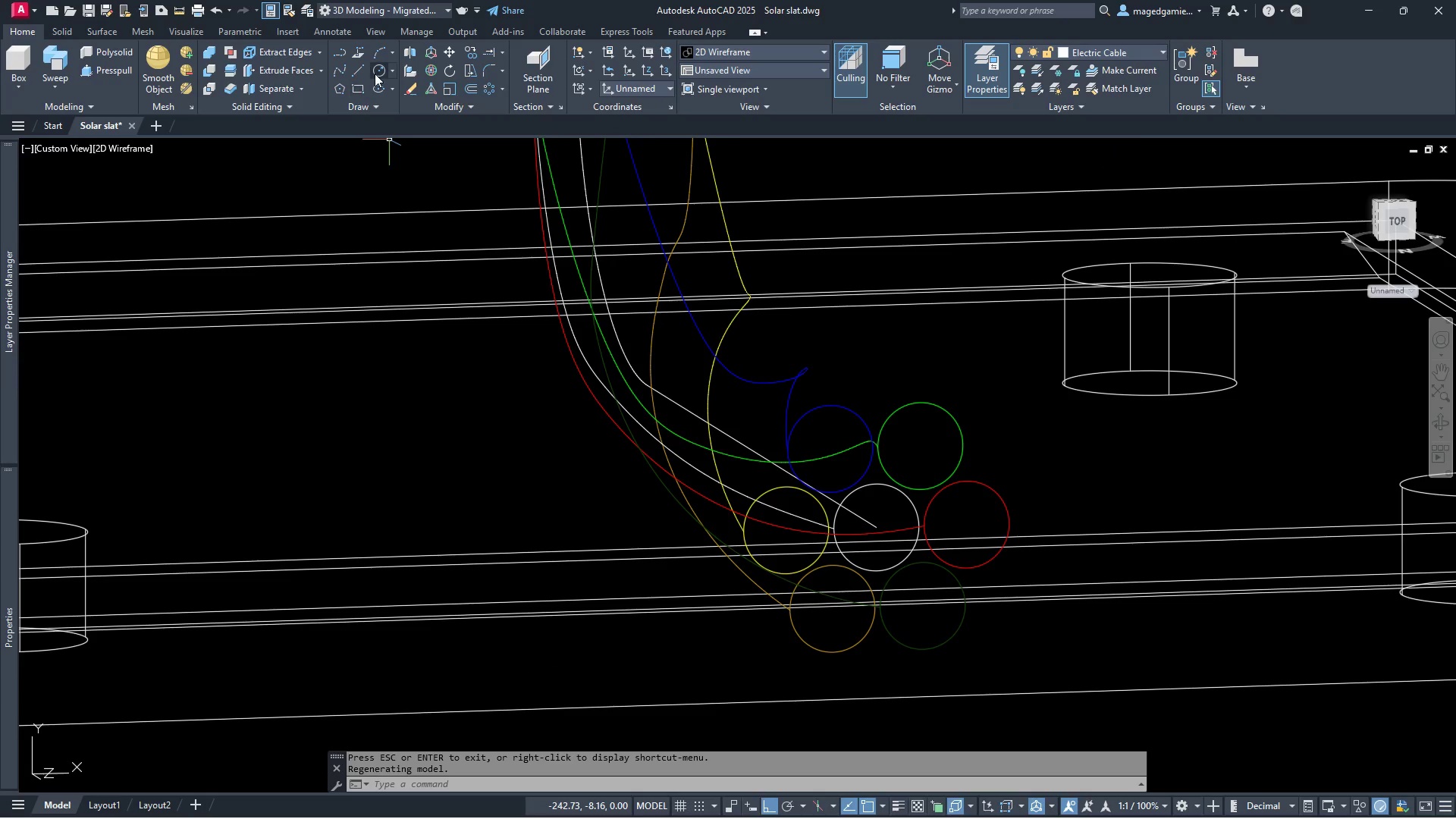 
left_click([379, 68])
 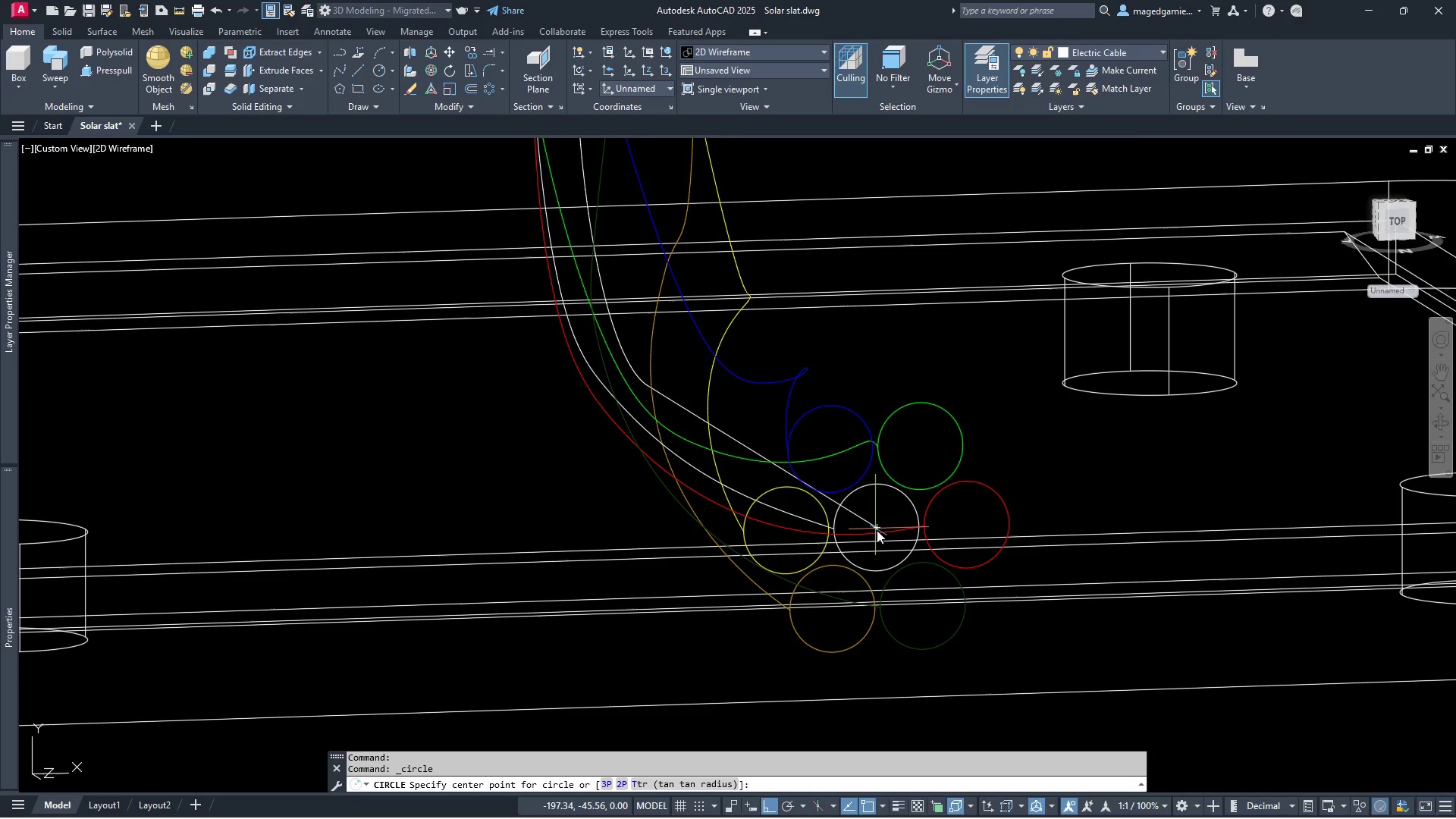 
left_click([878, 530])
 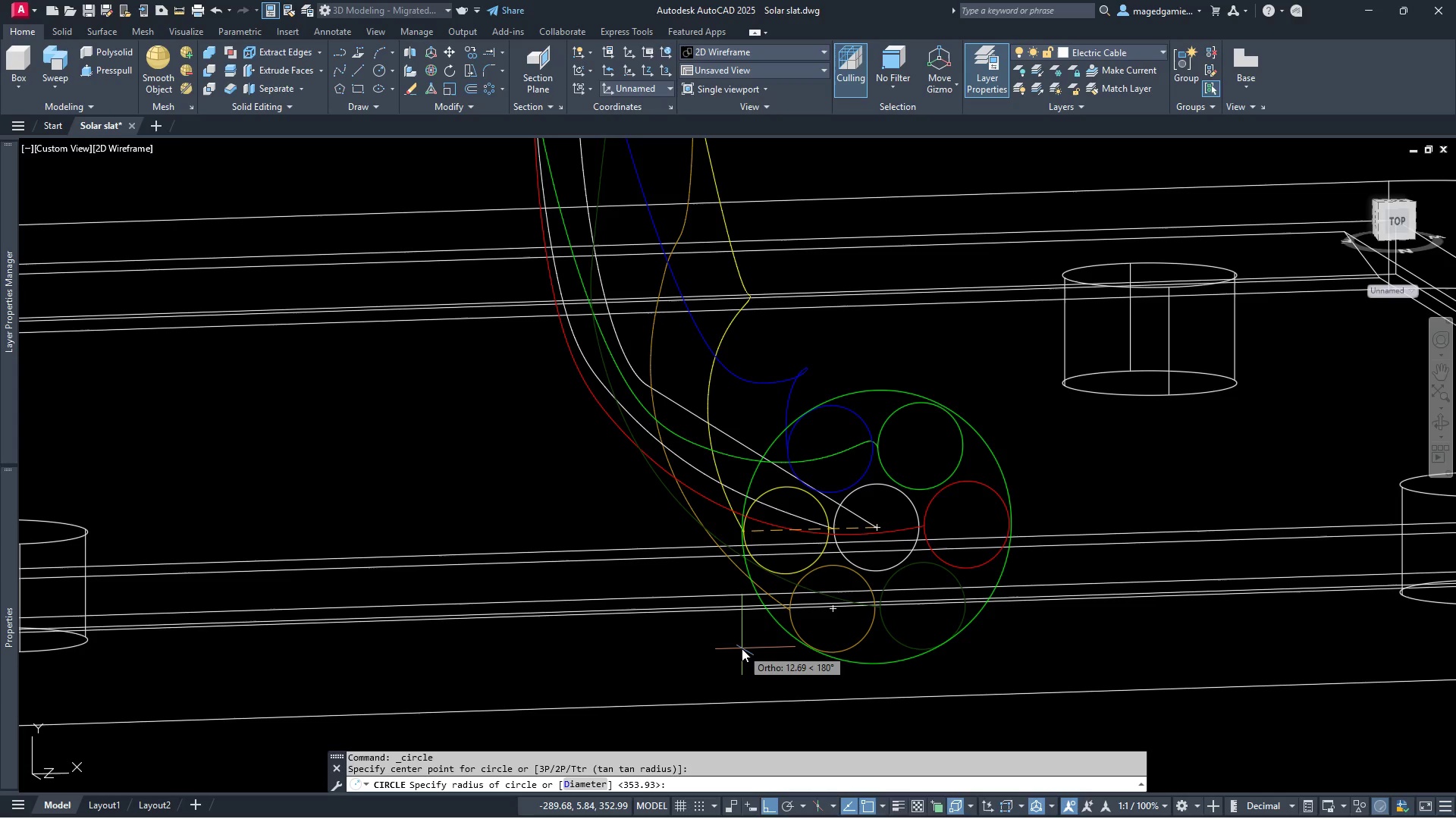 
wait(6.34)
 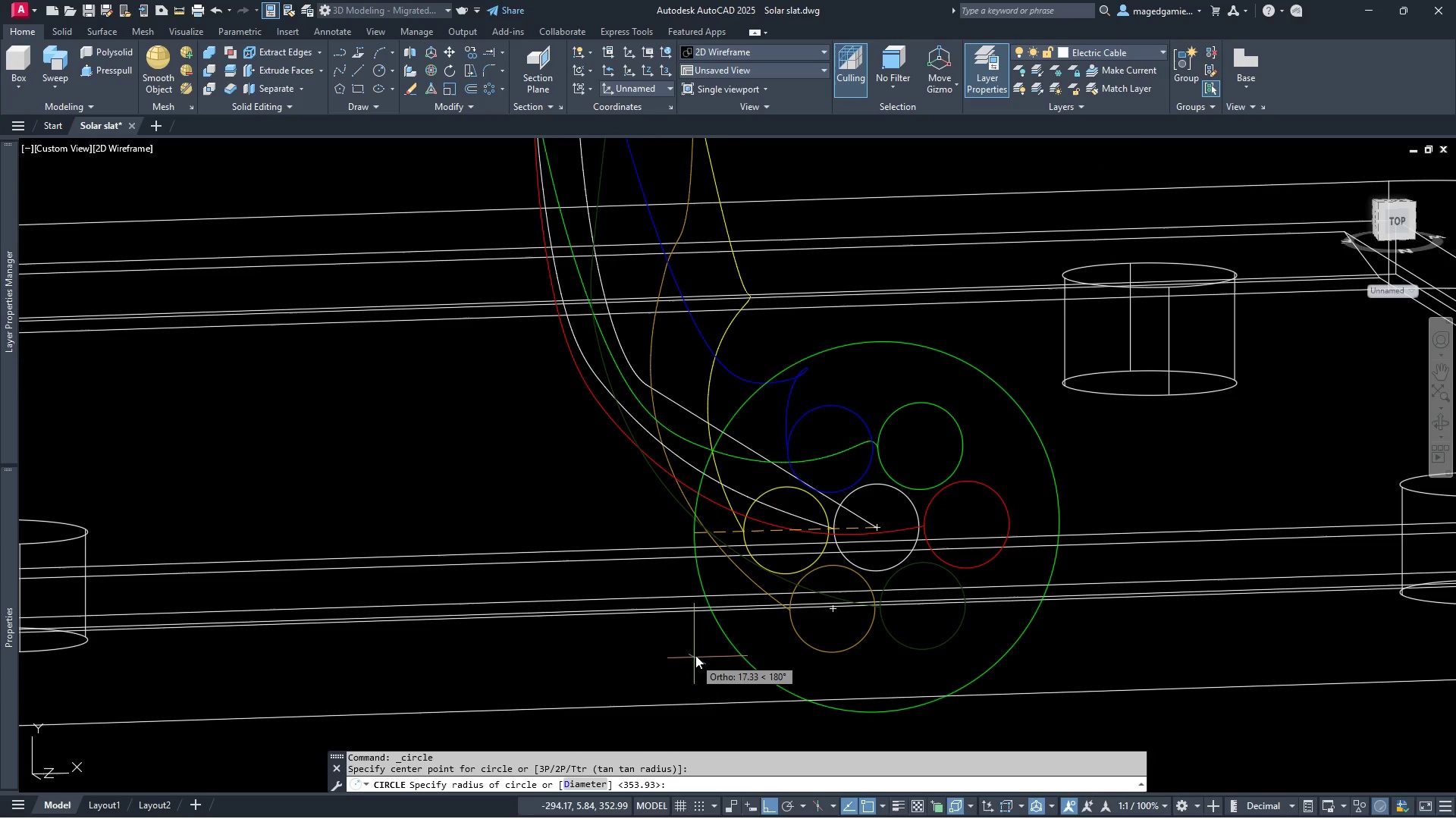 
left_click([742, 648])
 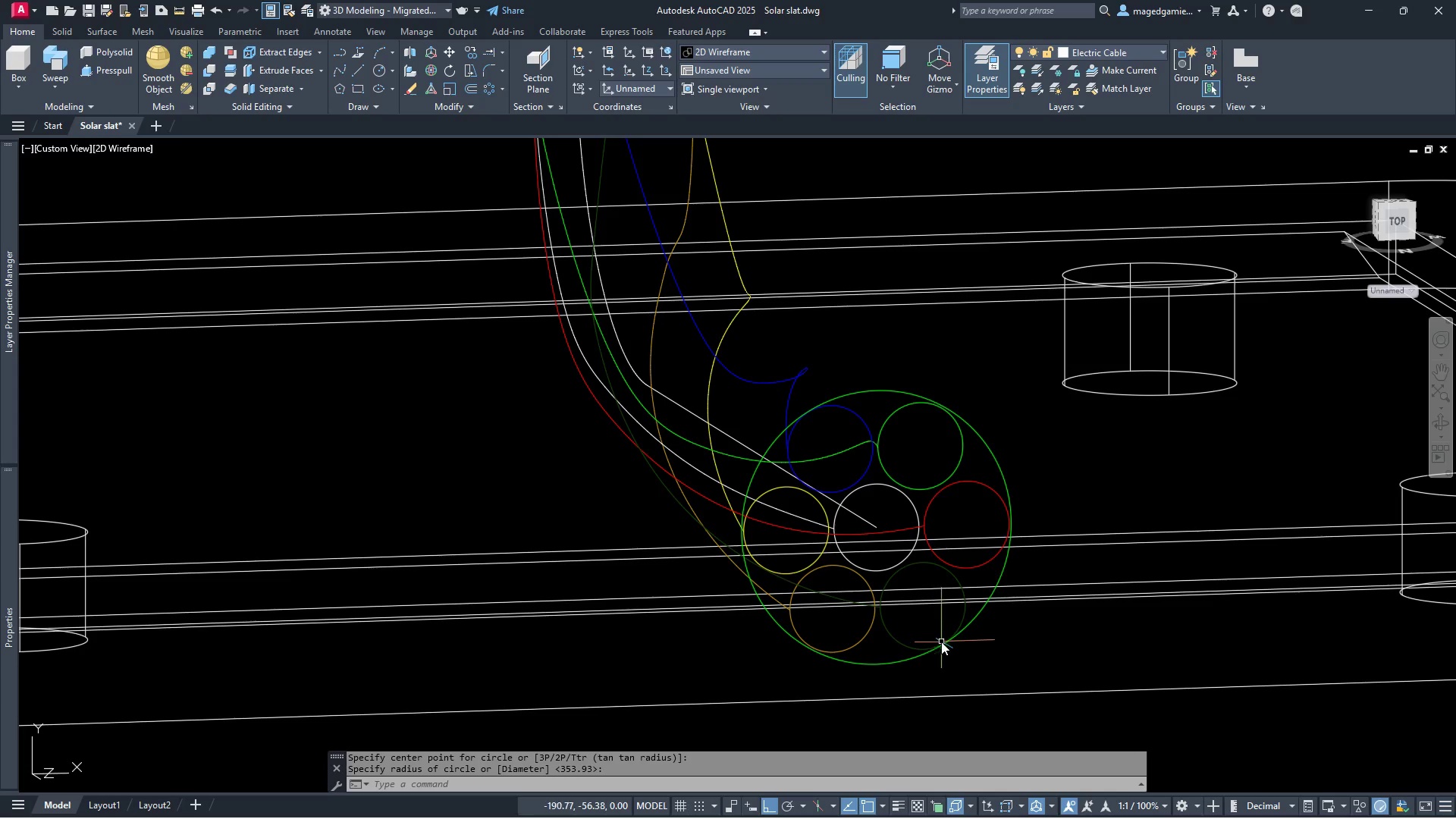 
key(Escape)
 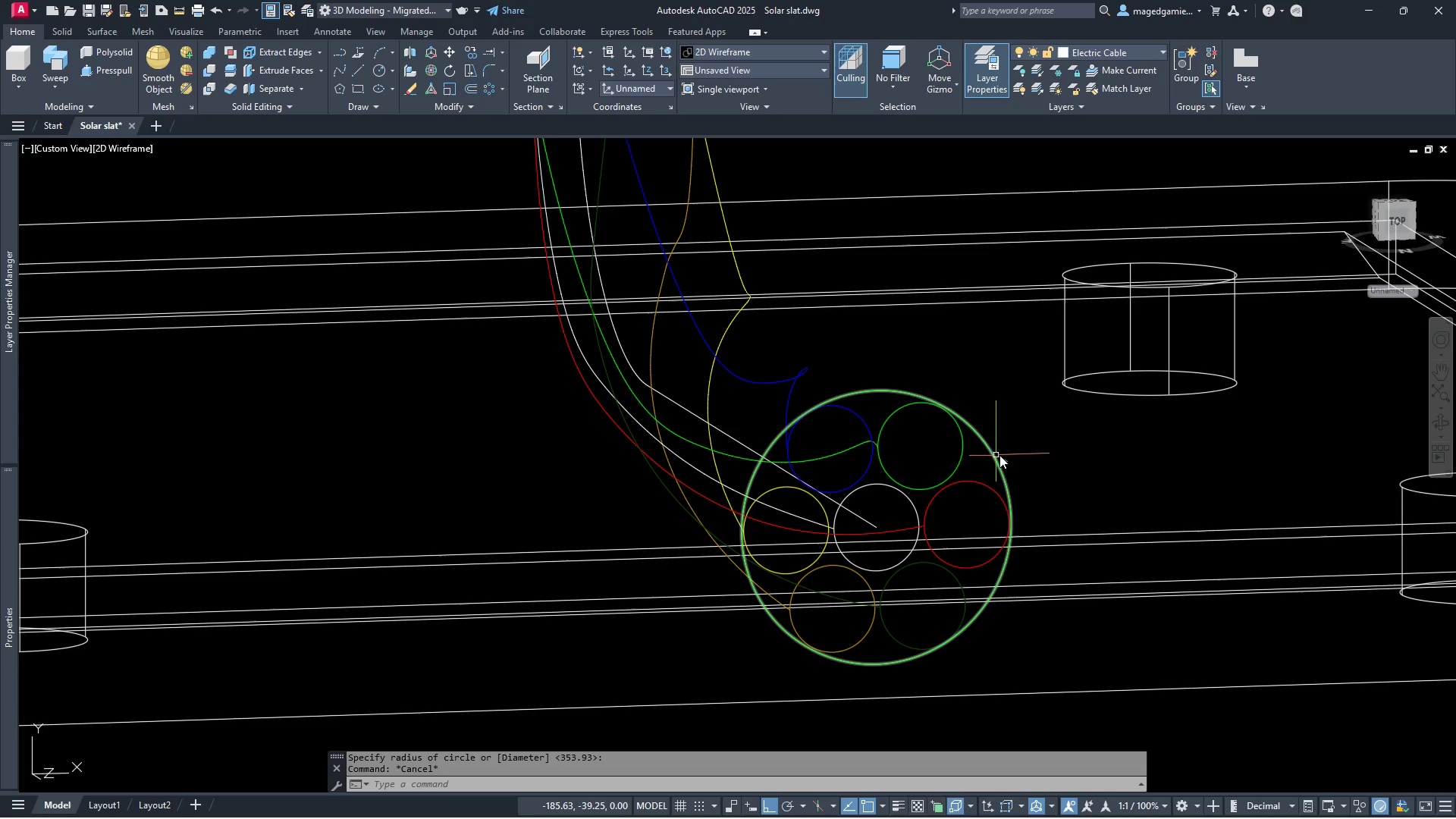 
left_click([995, 455])
 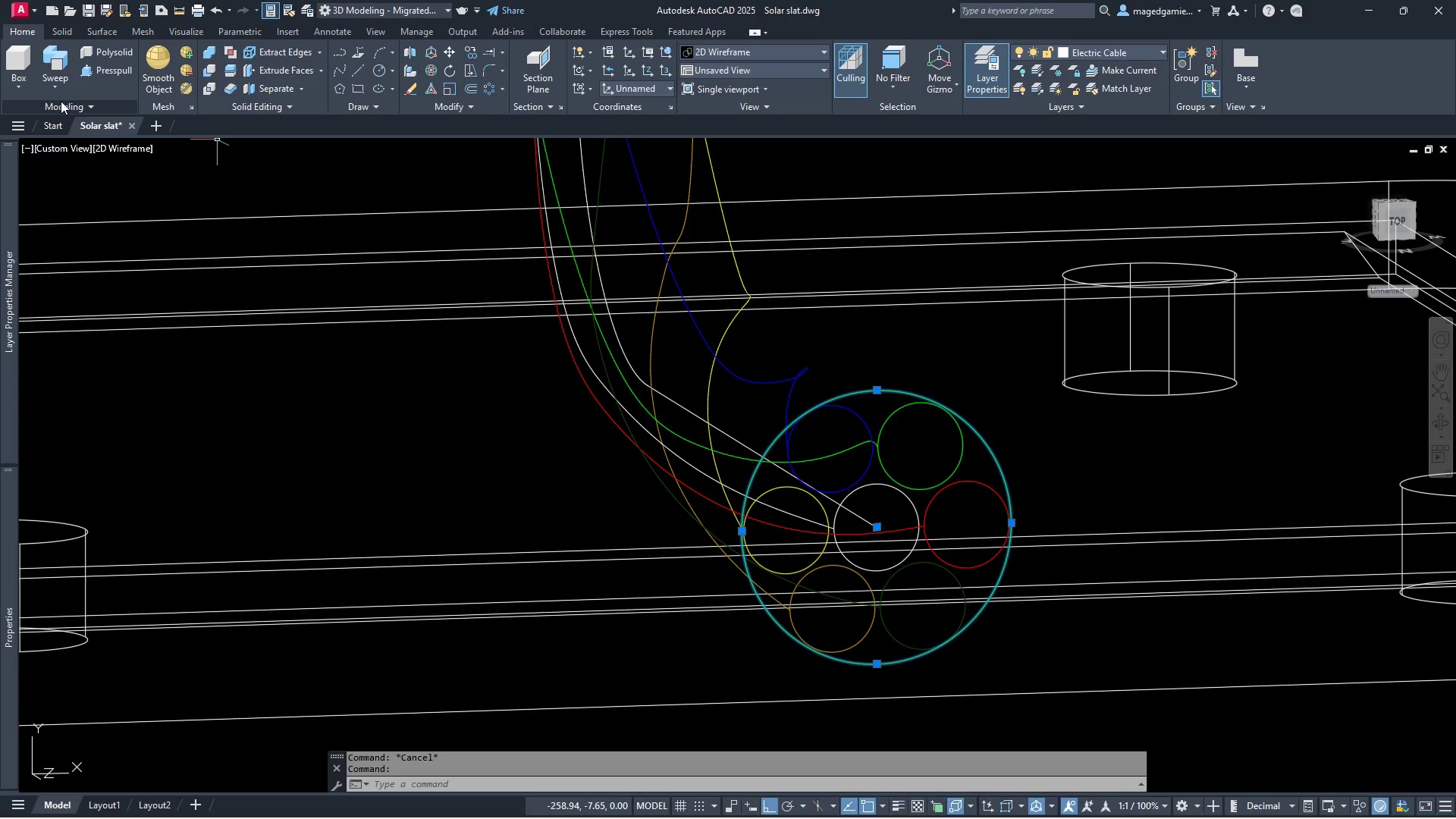 
left_click([60, 80])
 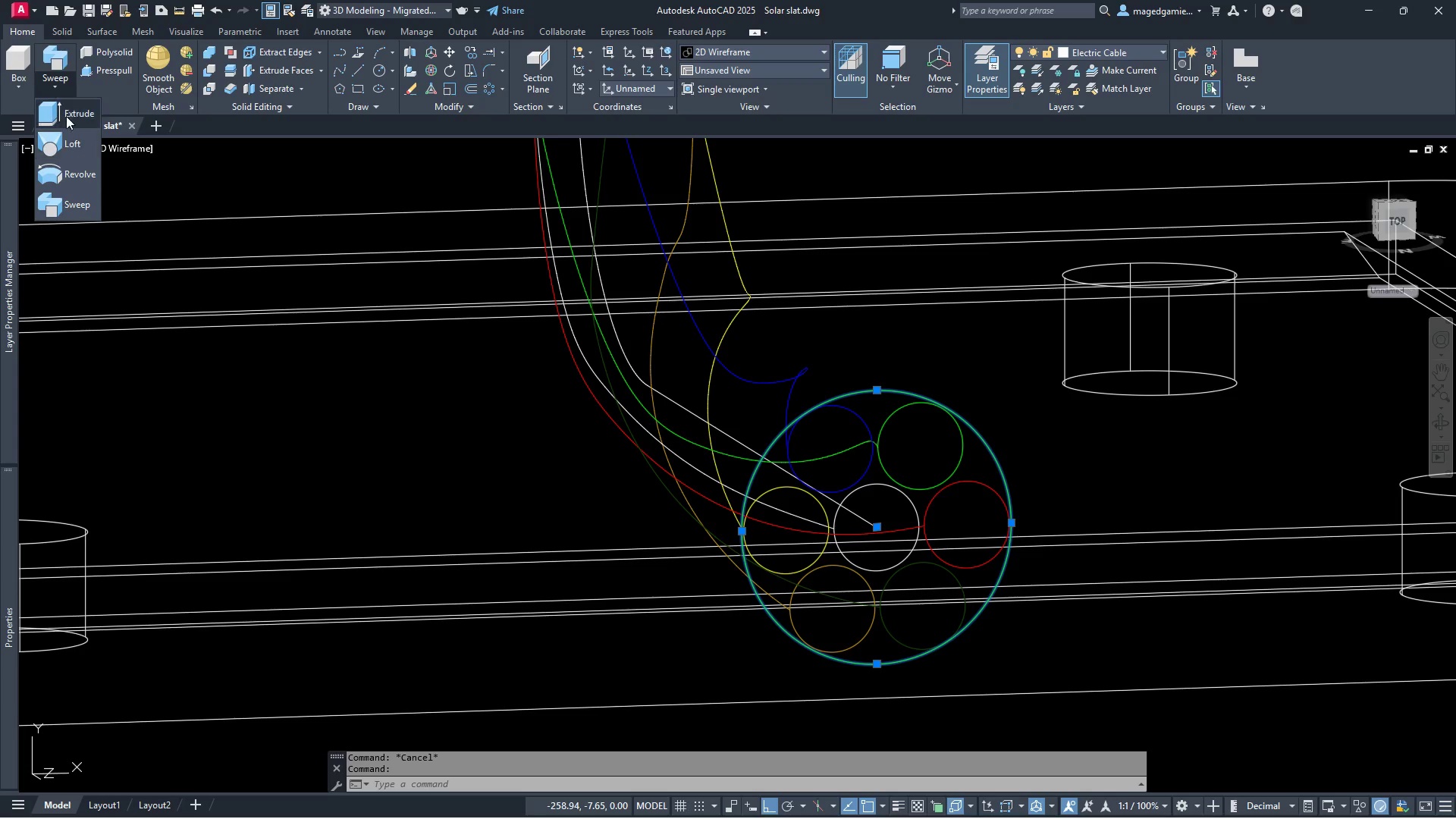 
left_click([67, 111])
 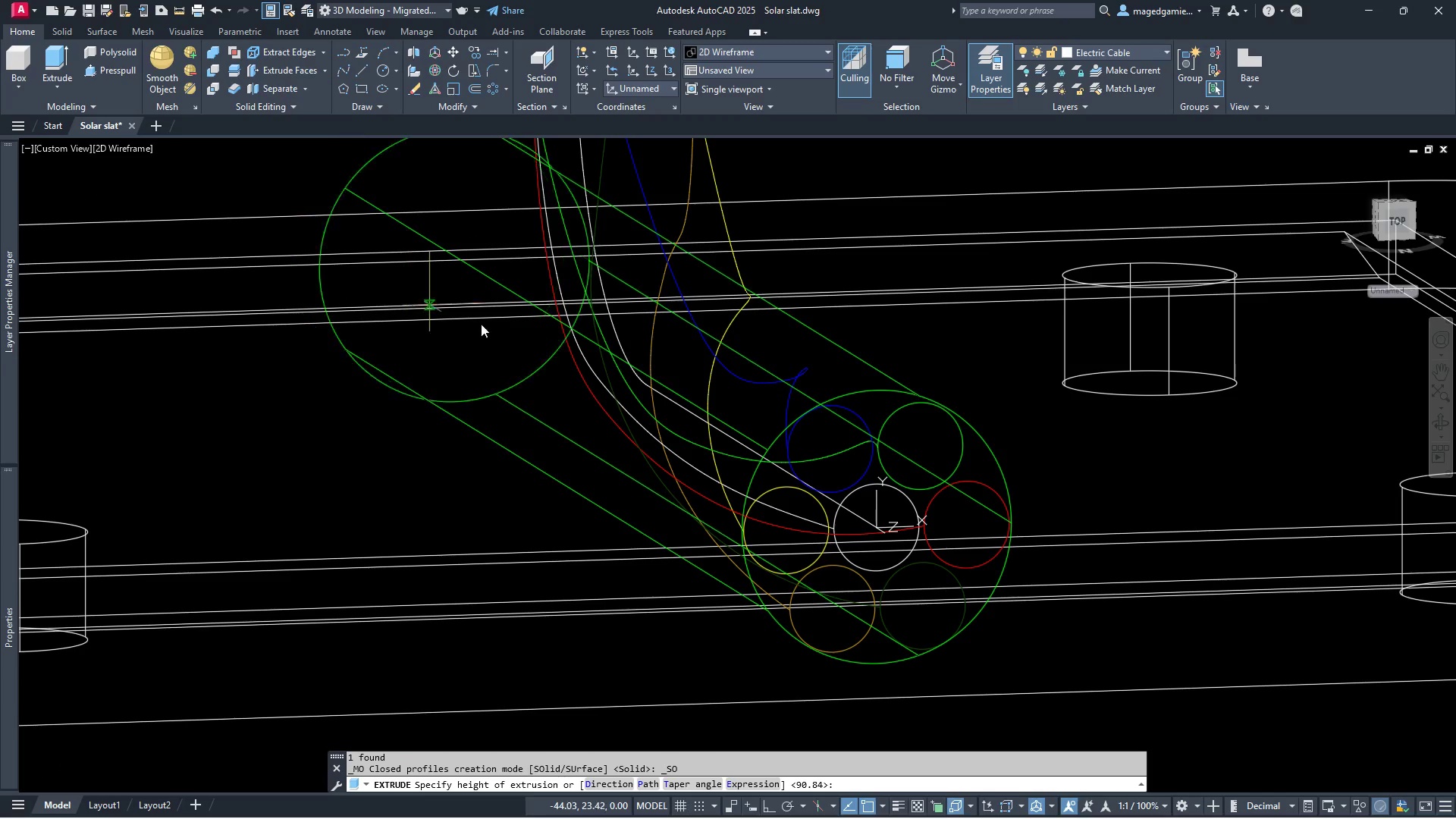 
scroll: coordinate [899, 485], scroll_direction: down, amount: 2.0
 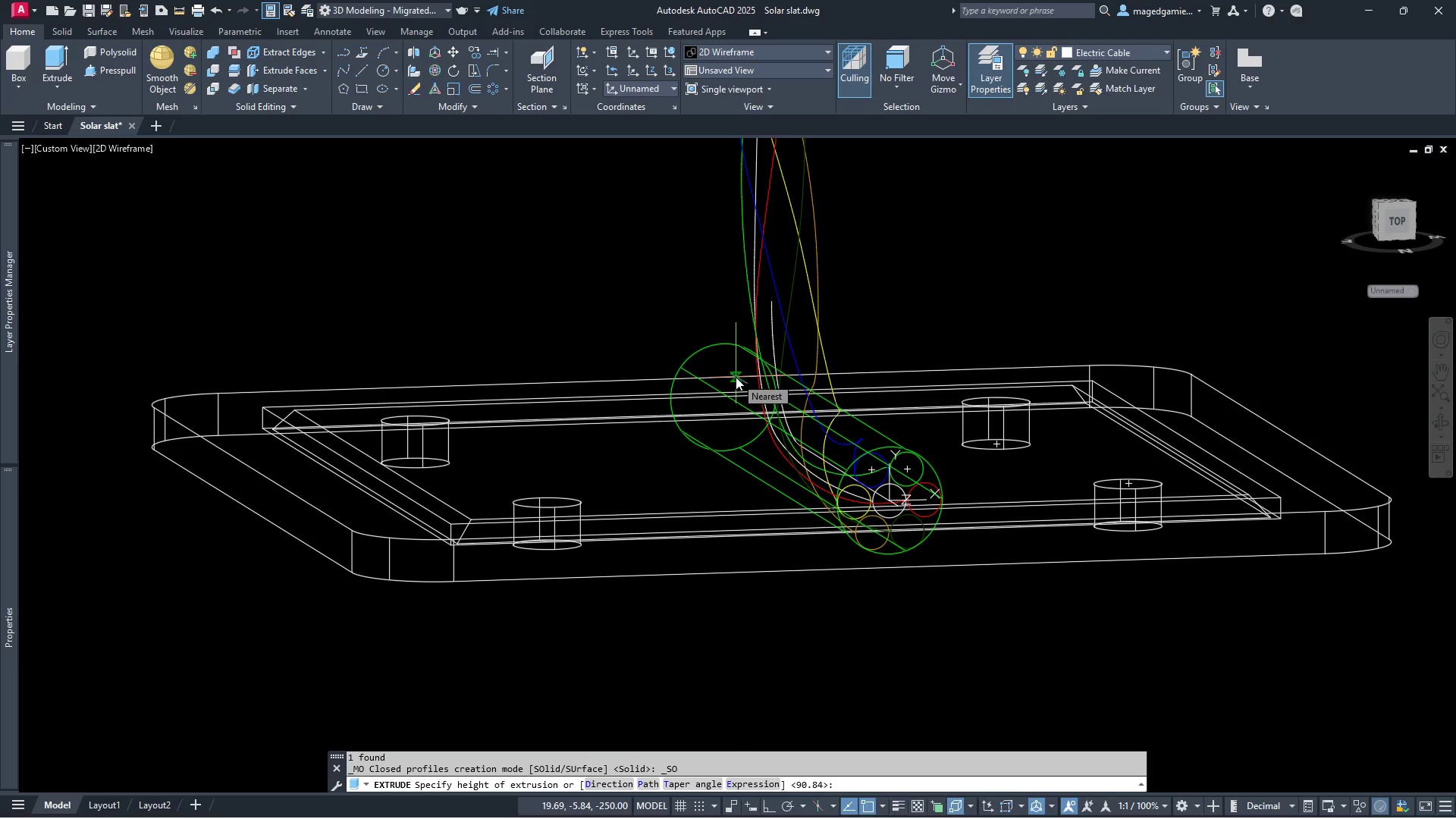 
left_click([736, 377])
 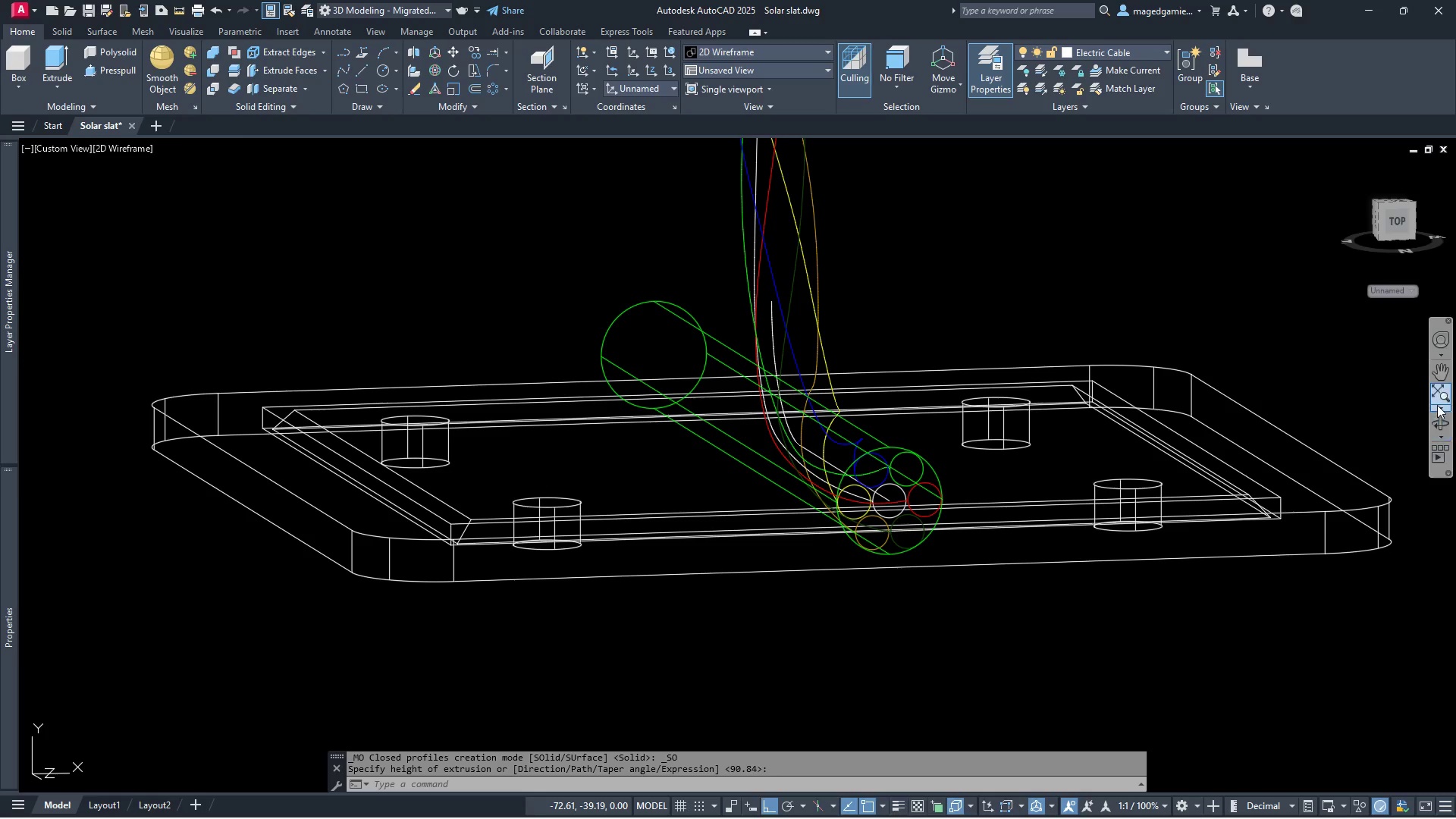 
left_click([1439, 419])
 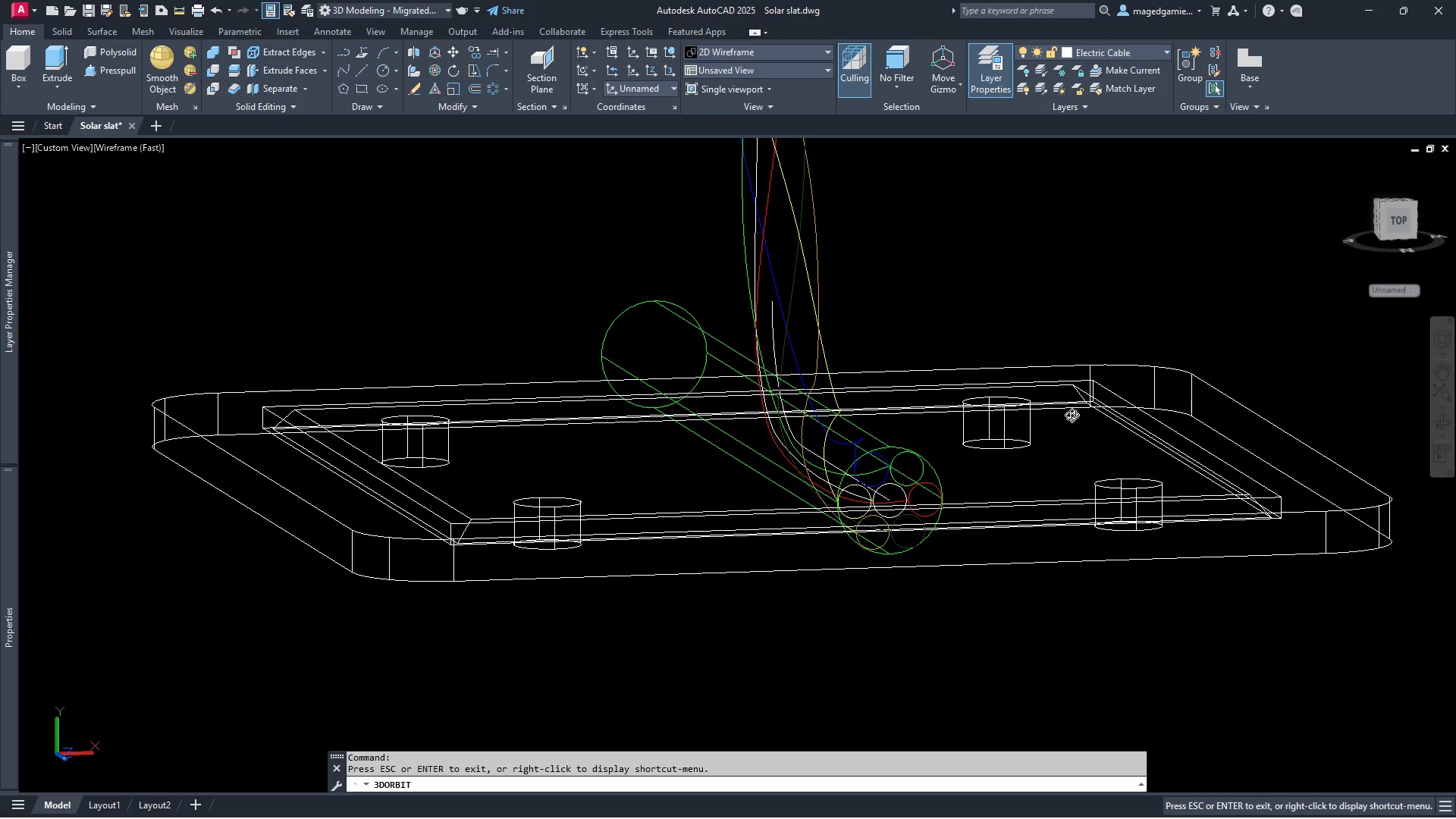 
left_click_drag(start_coordinate=[1080, 415], to_coordinate=[1266, 419])
 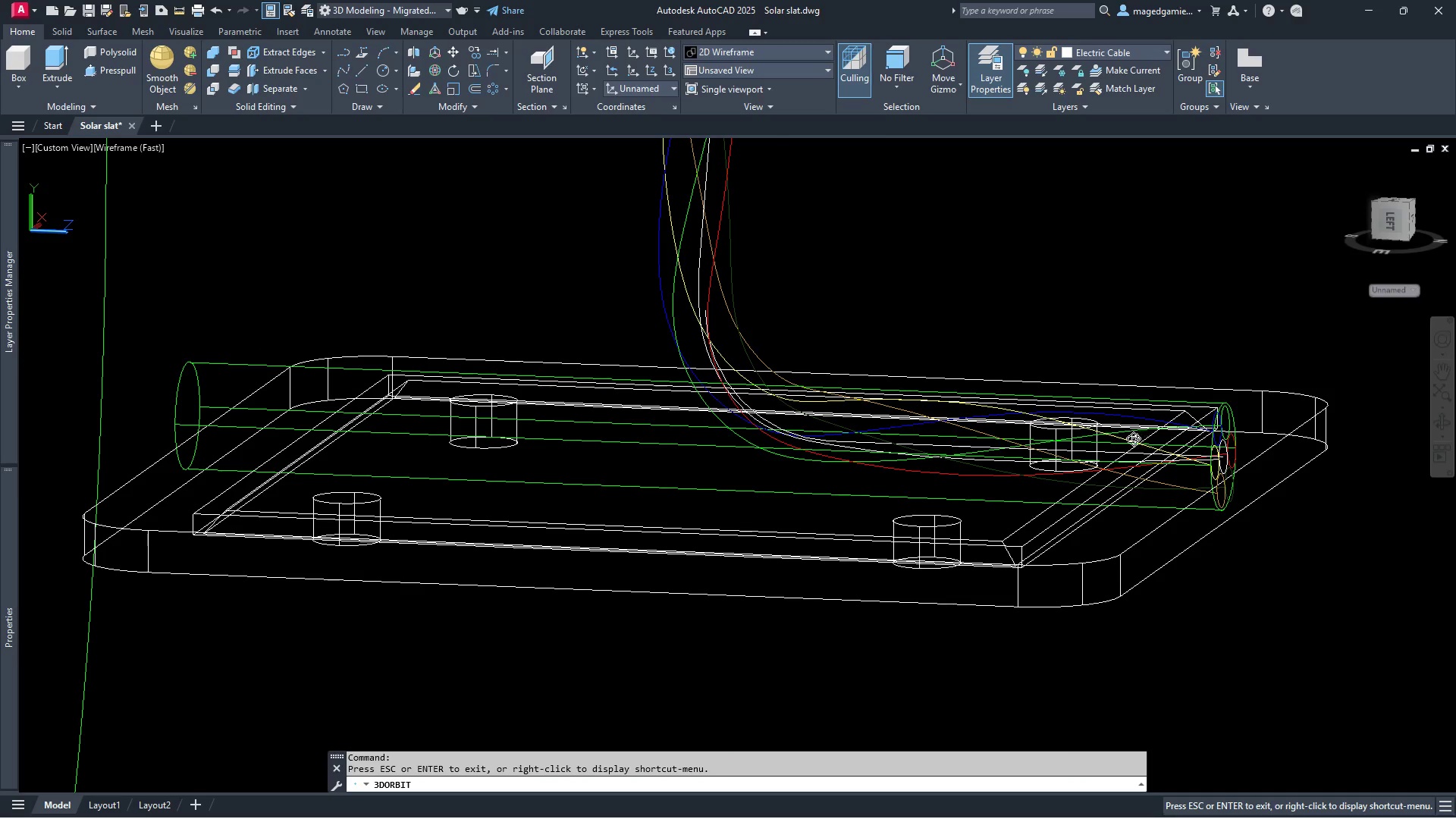 
key(Escape)
 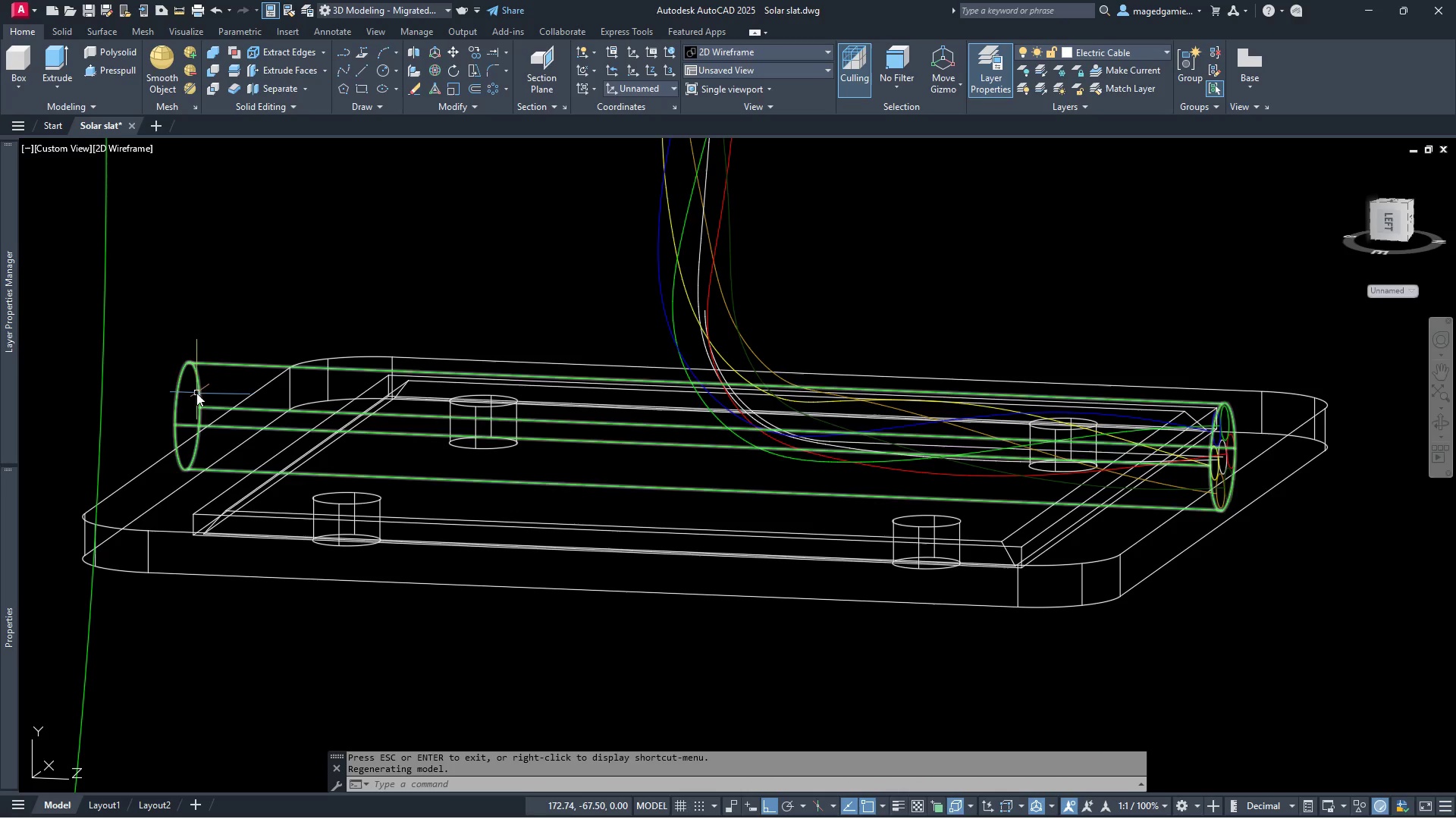 
wait(5.38)
 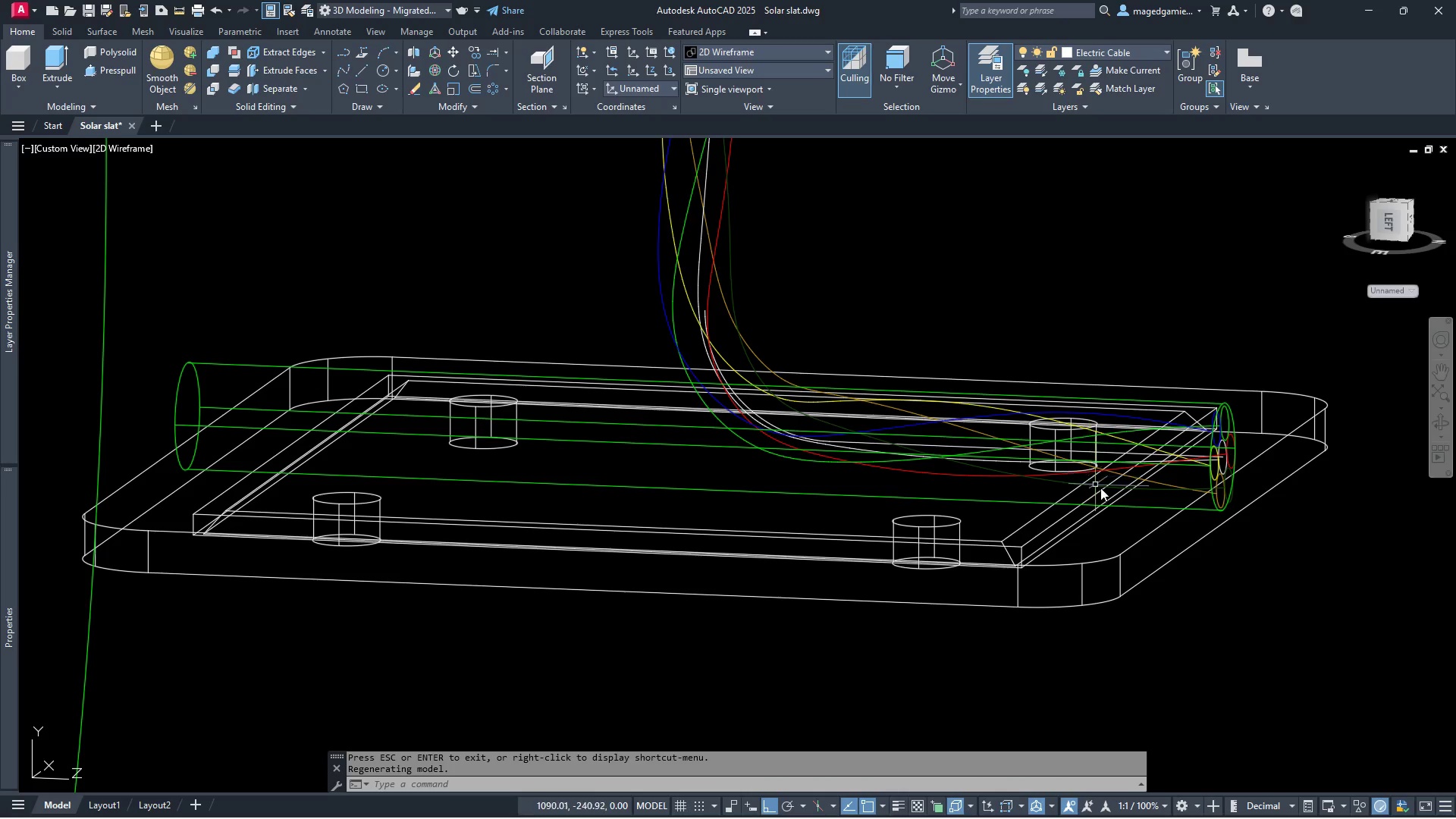 
left_click([194, 363])
 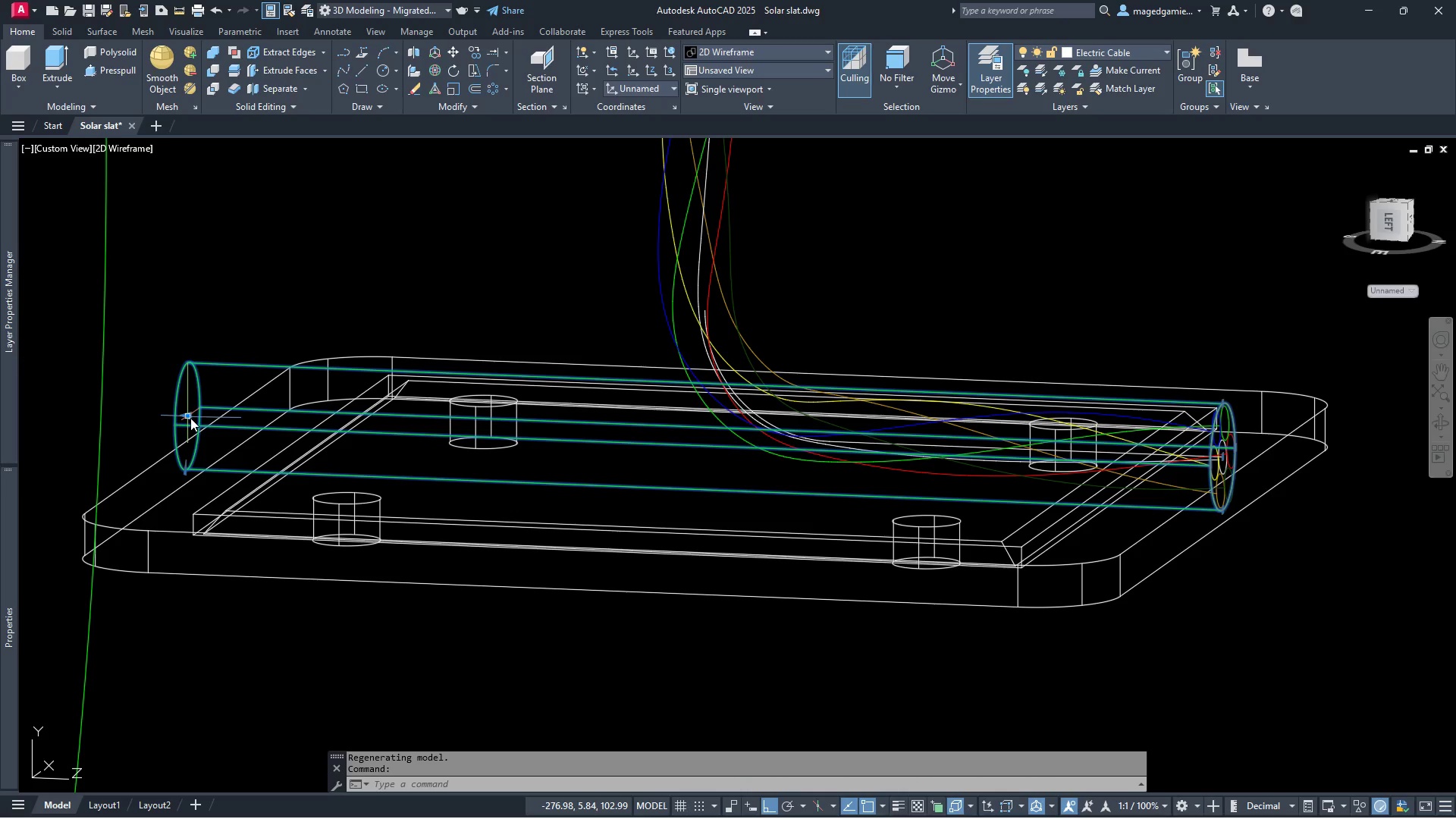 
left_click([190, 418])
 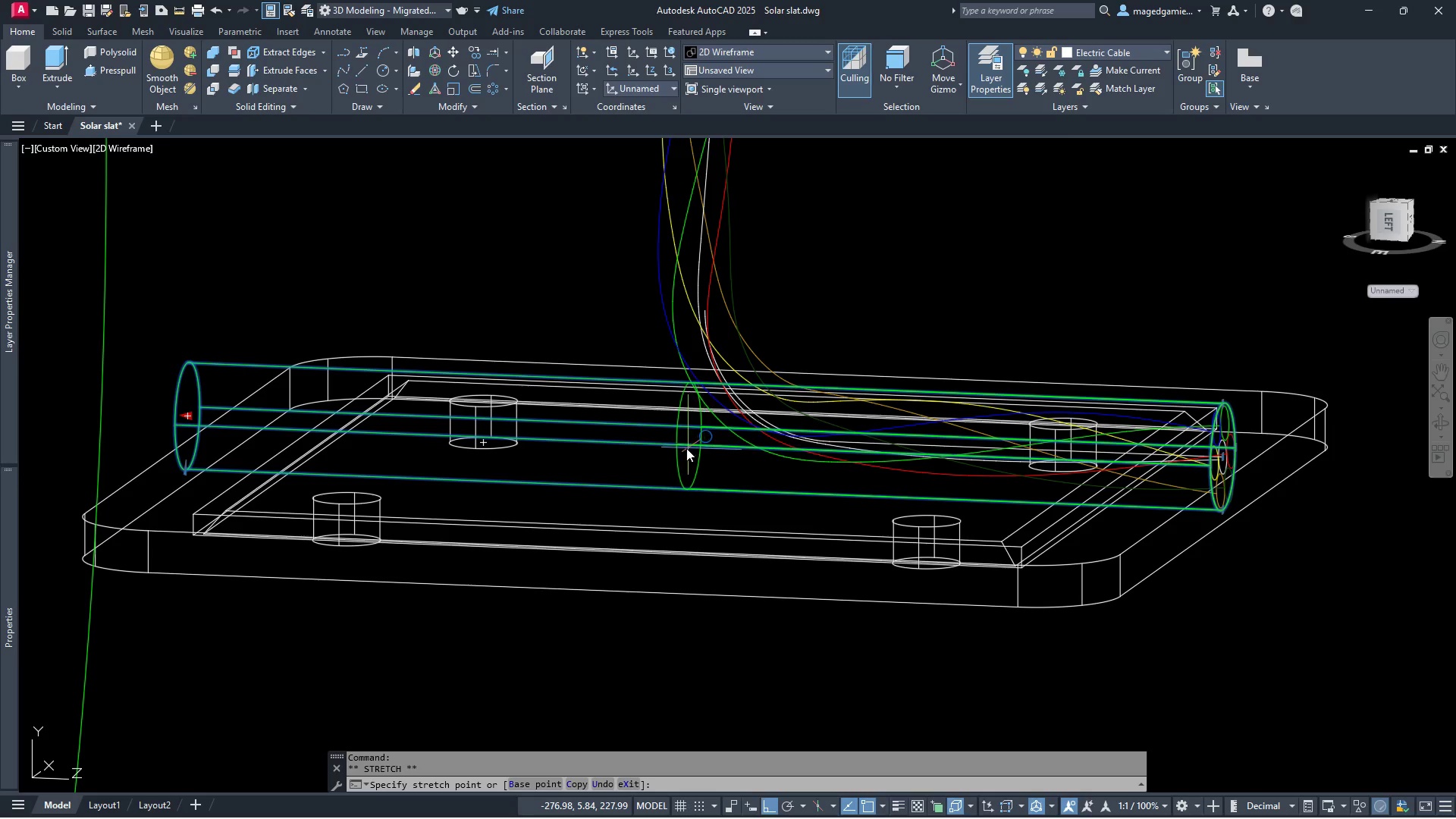 
left_click([698, 447])
 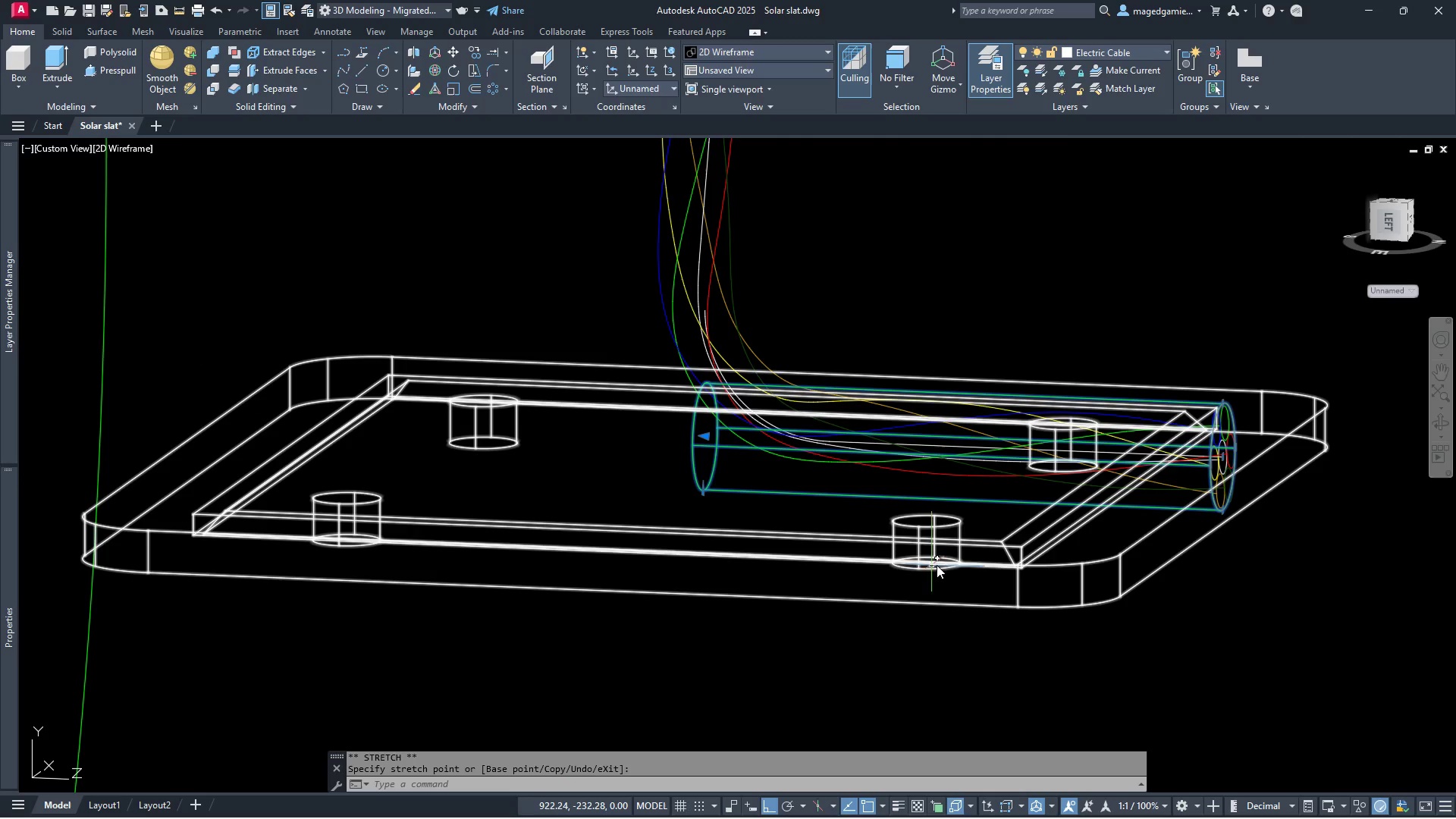 
key(Escape)
 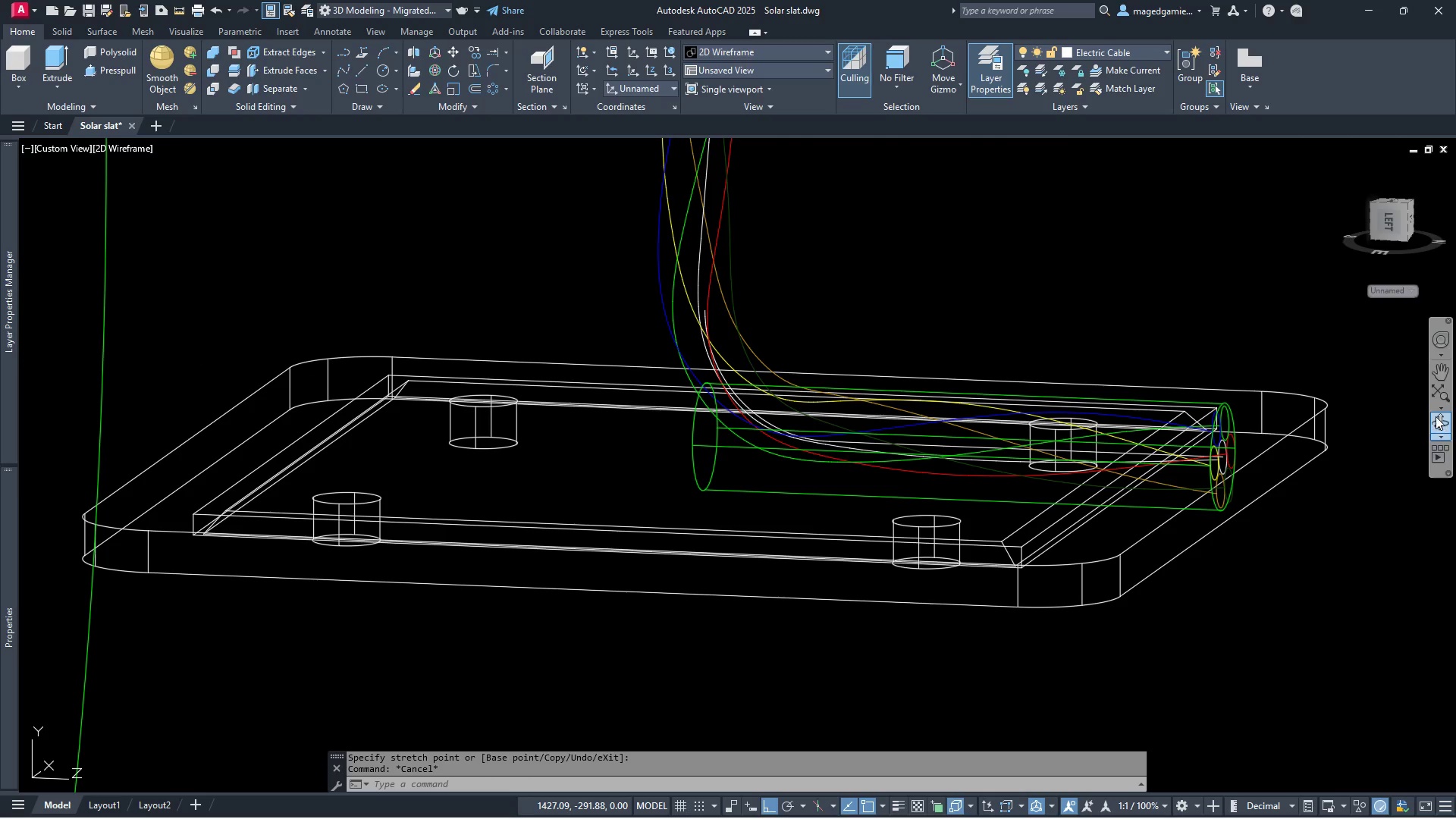 
left_click([1439, 421])
 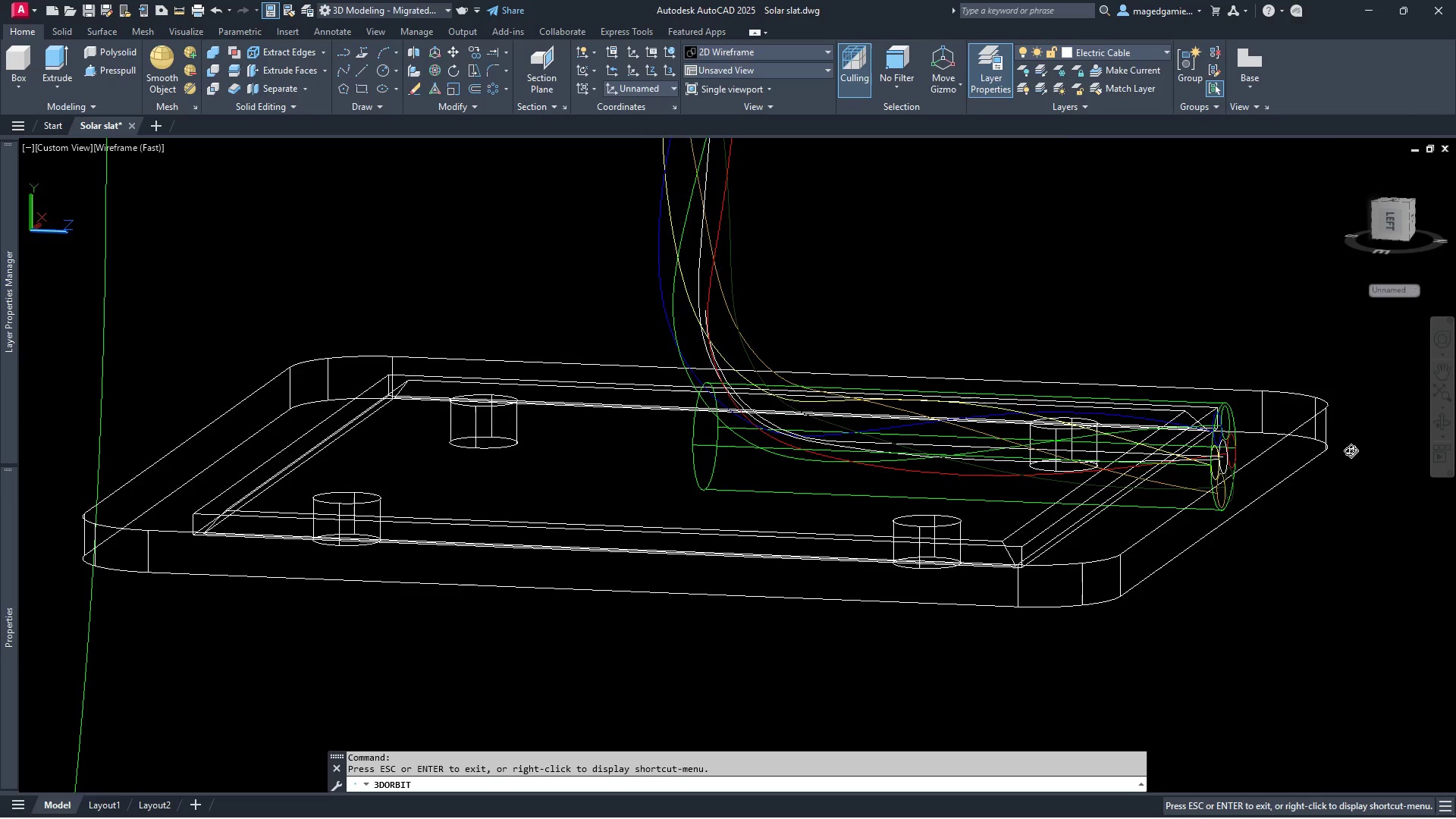 
left_click_drag(start_coordinate=[1351, 450], to_coordinate=[1257, 471])
 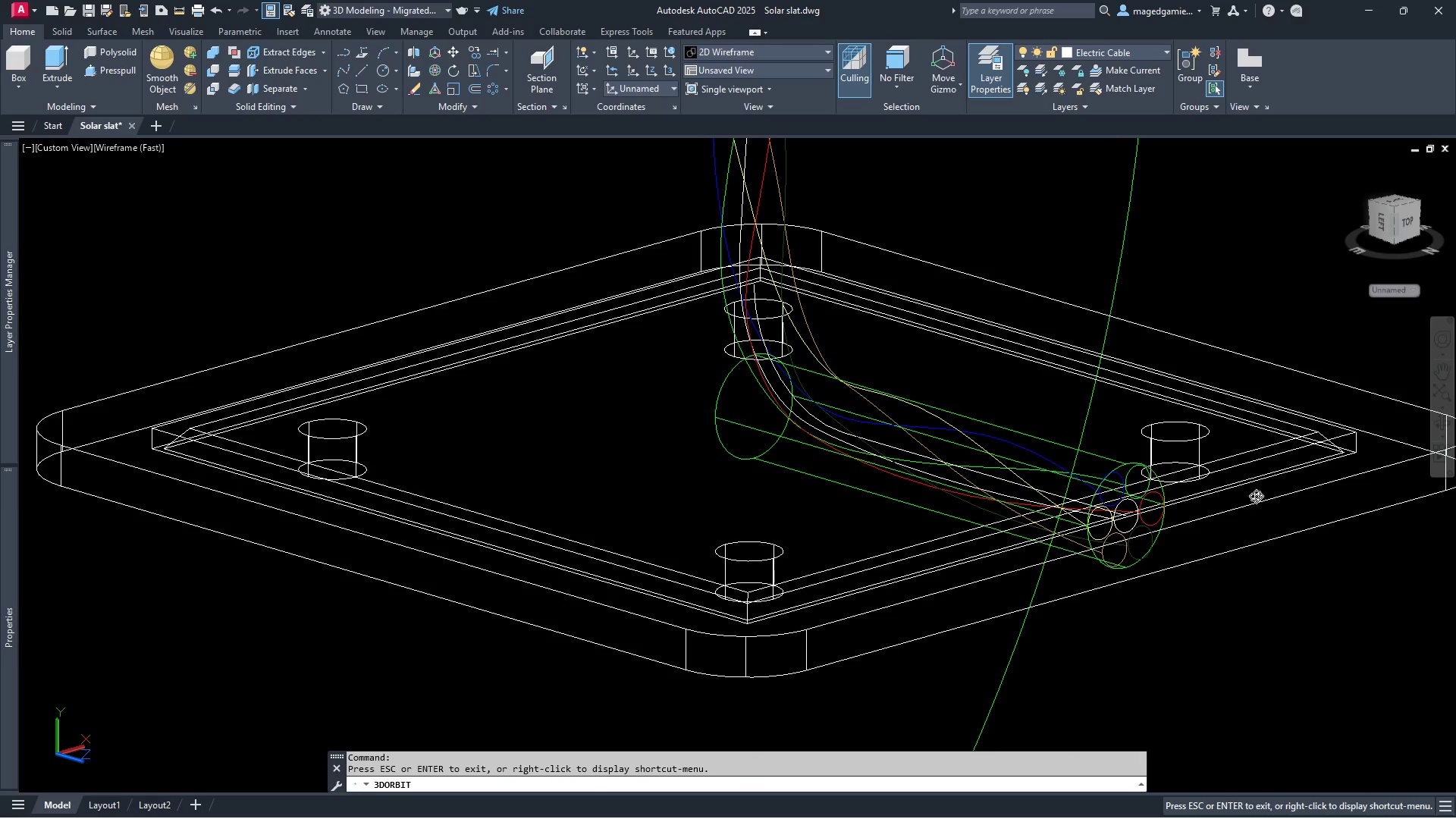 
key(Escape)
 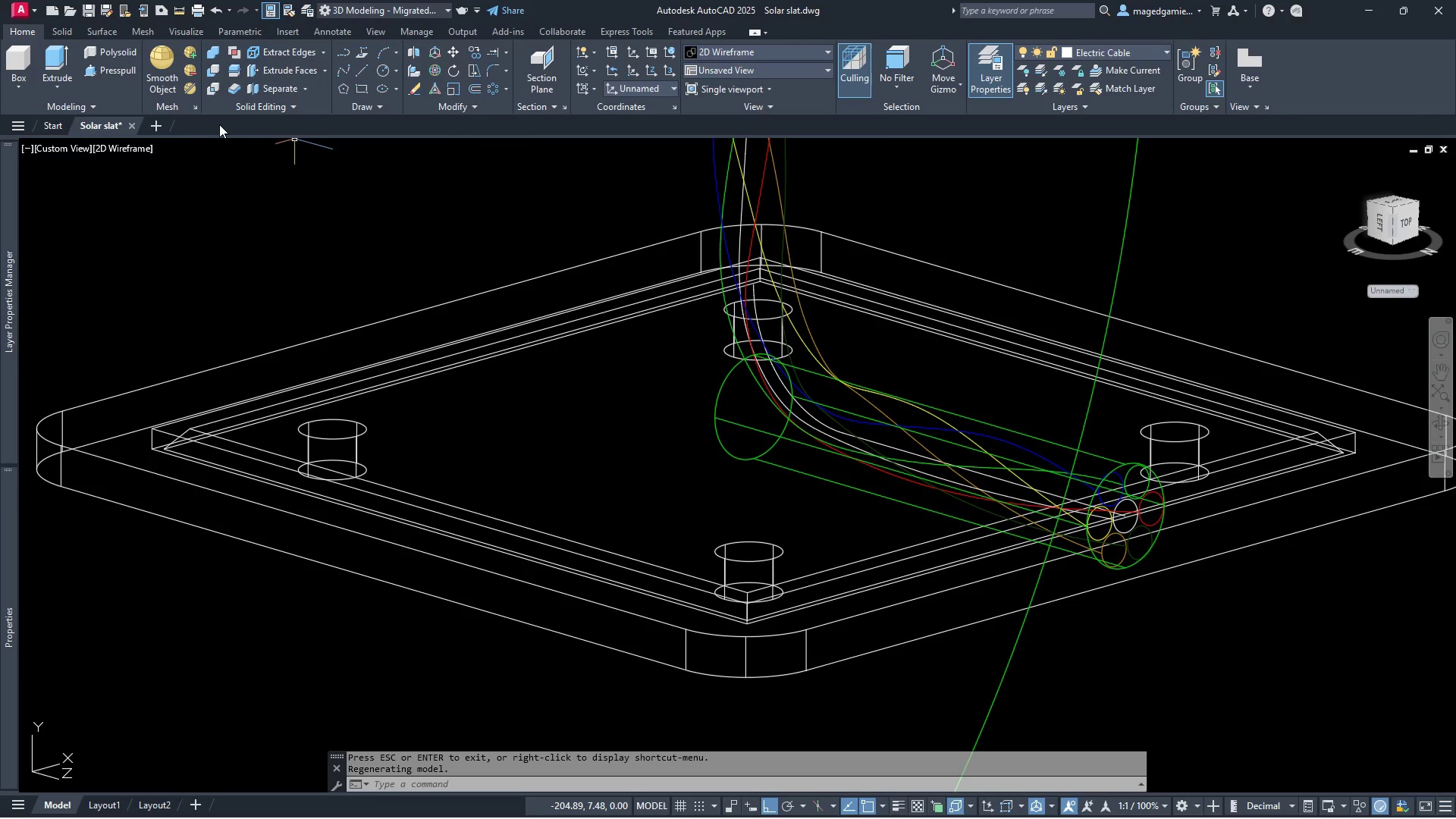 
left_click([212, 67])
 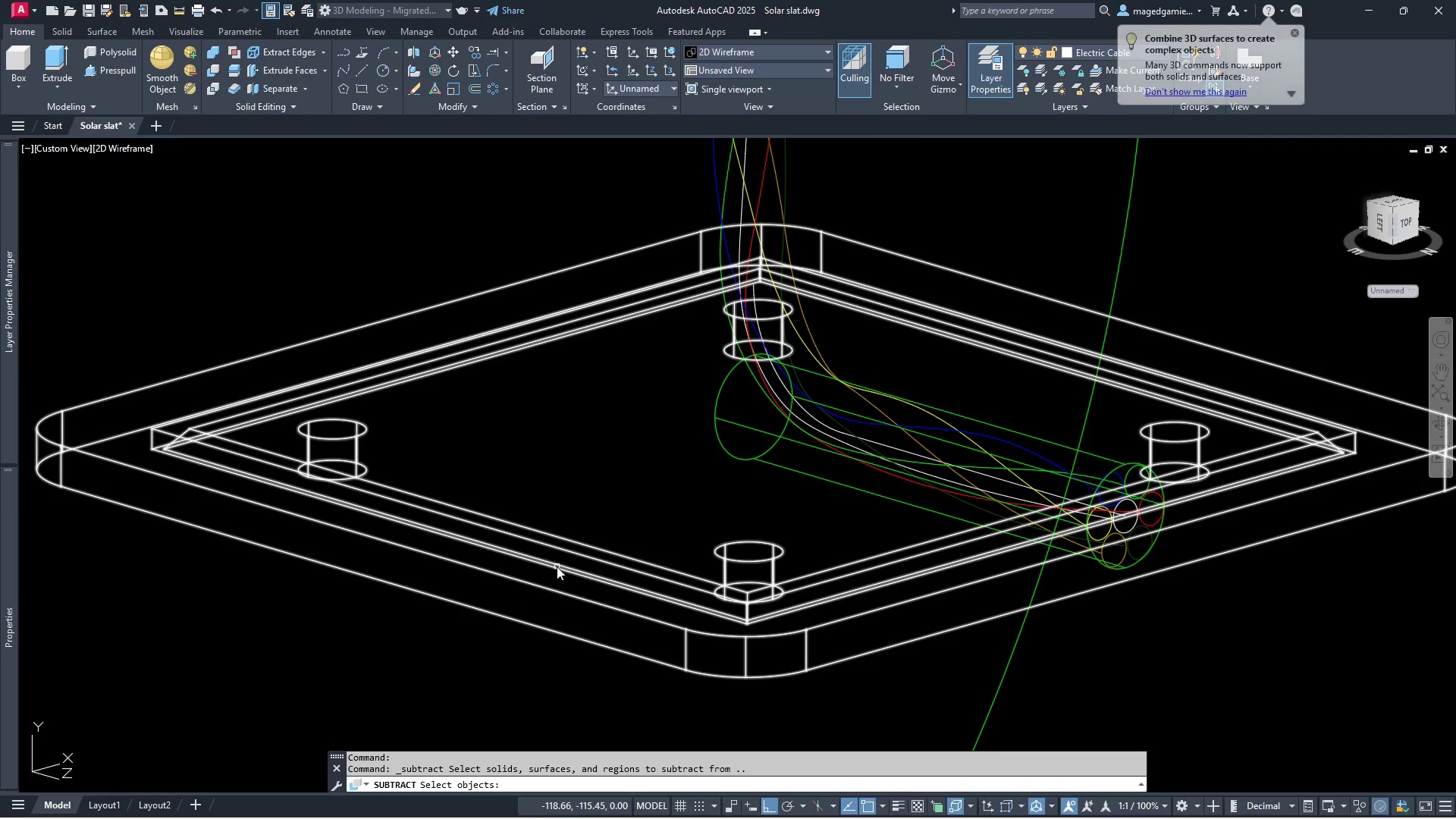 
left_click([557, 568])
 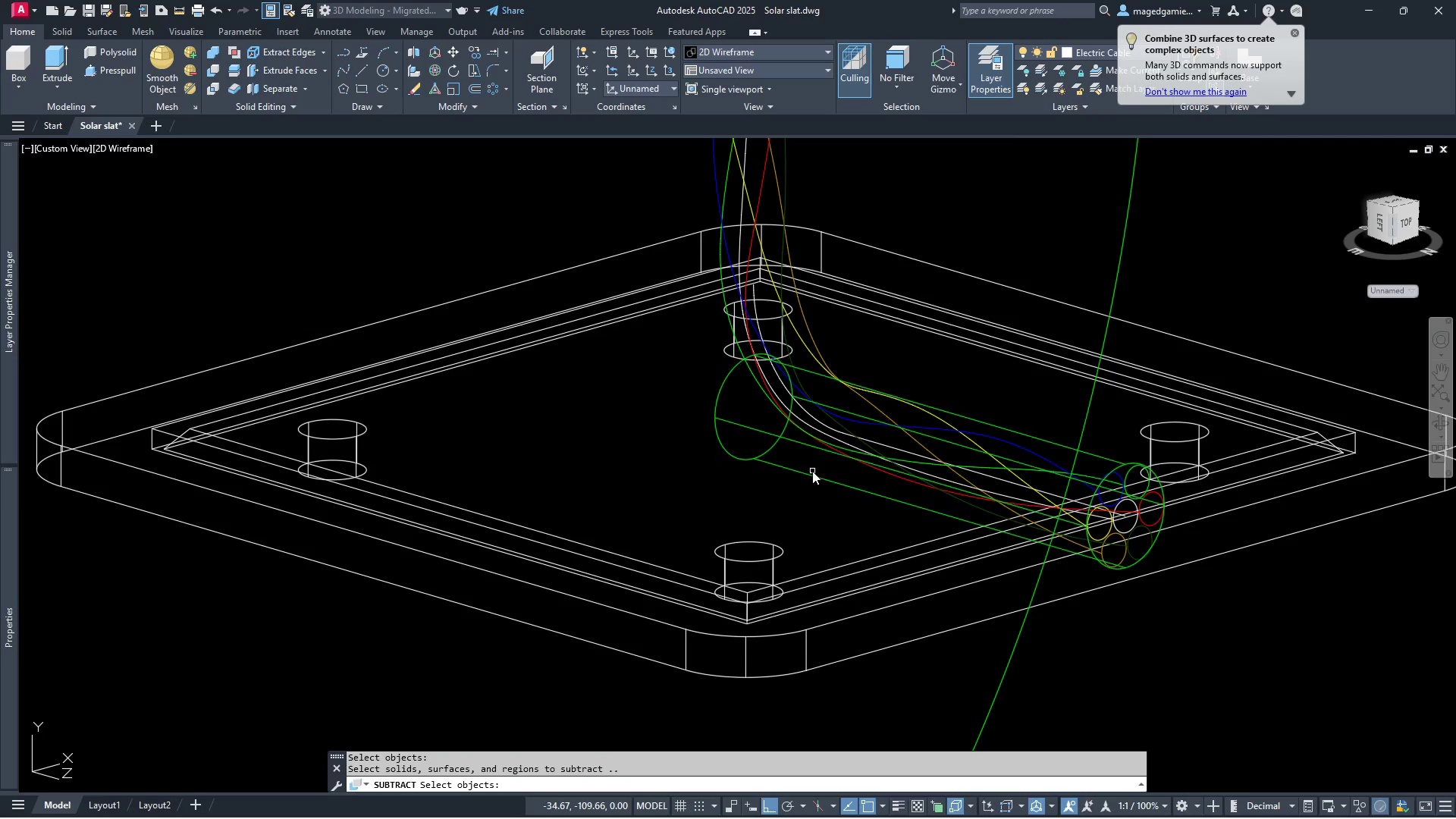 
left_click([812, 475])
 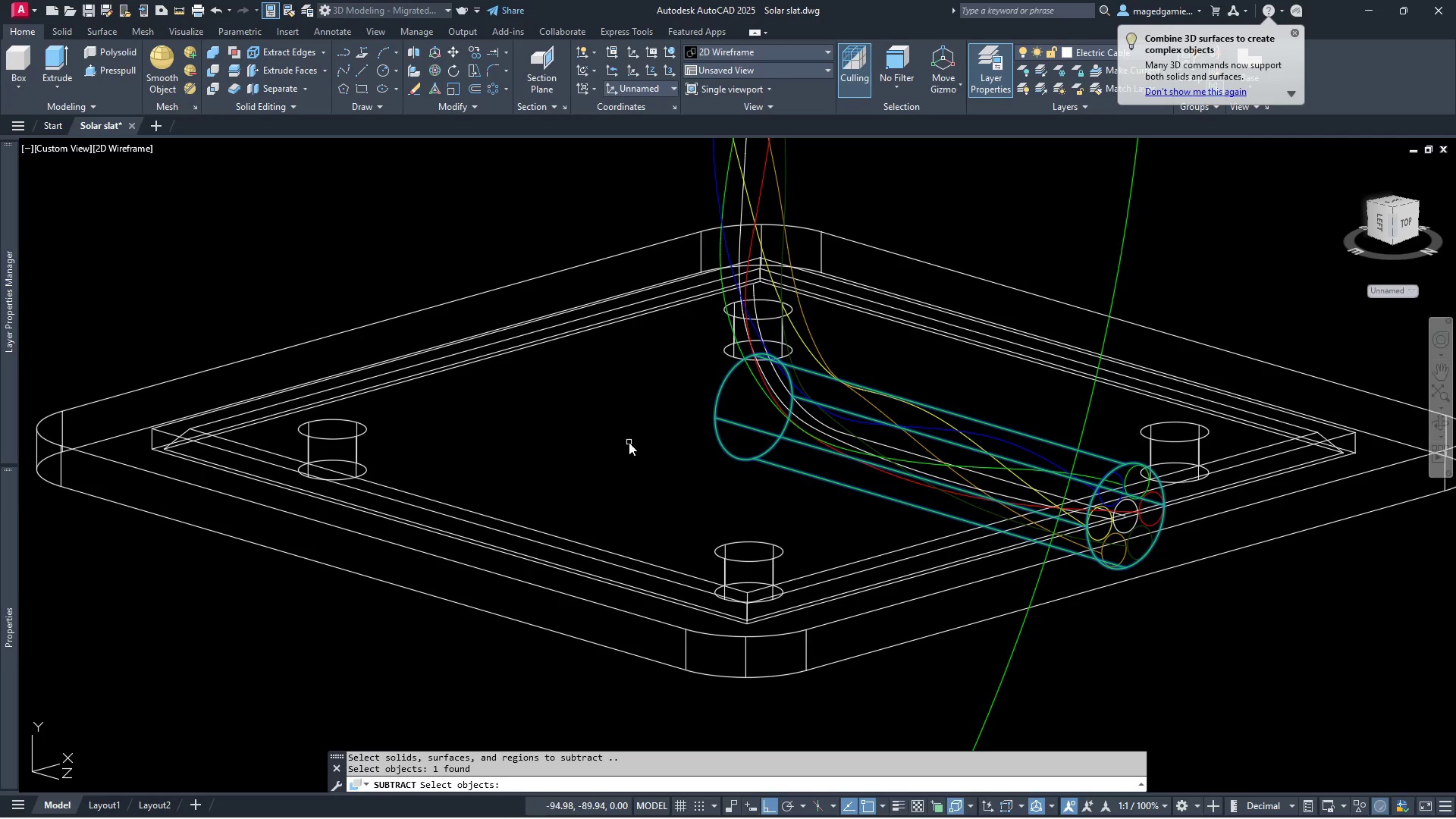 
right_click([629, 442])
 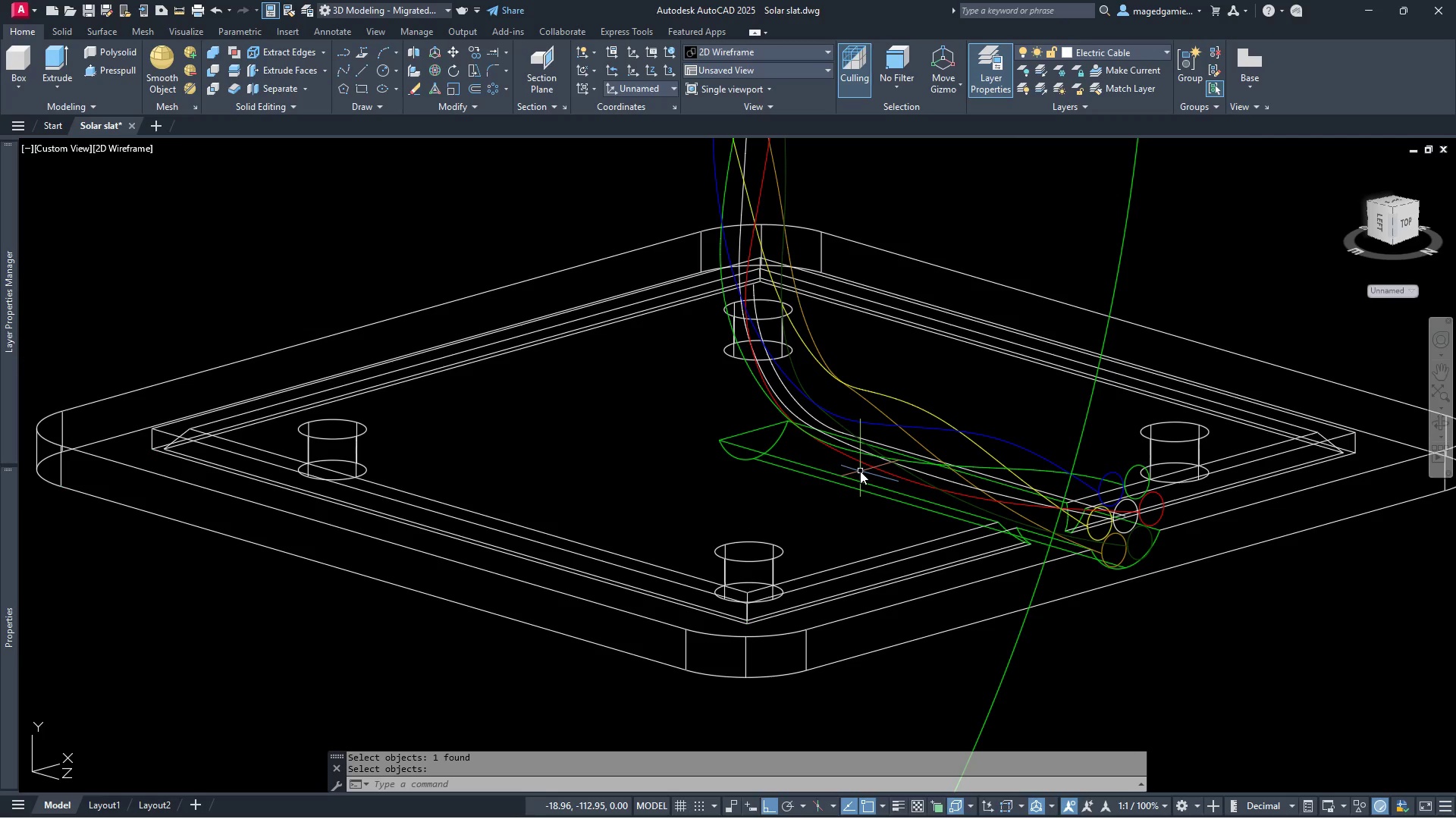 
key(Escape)
 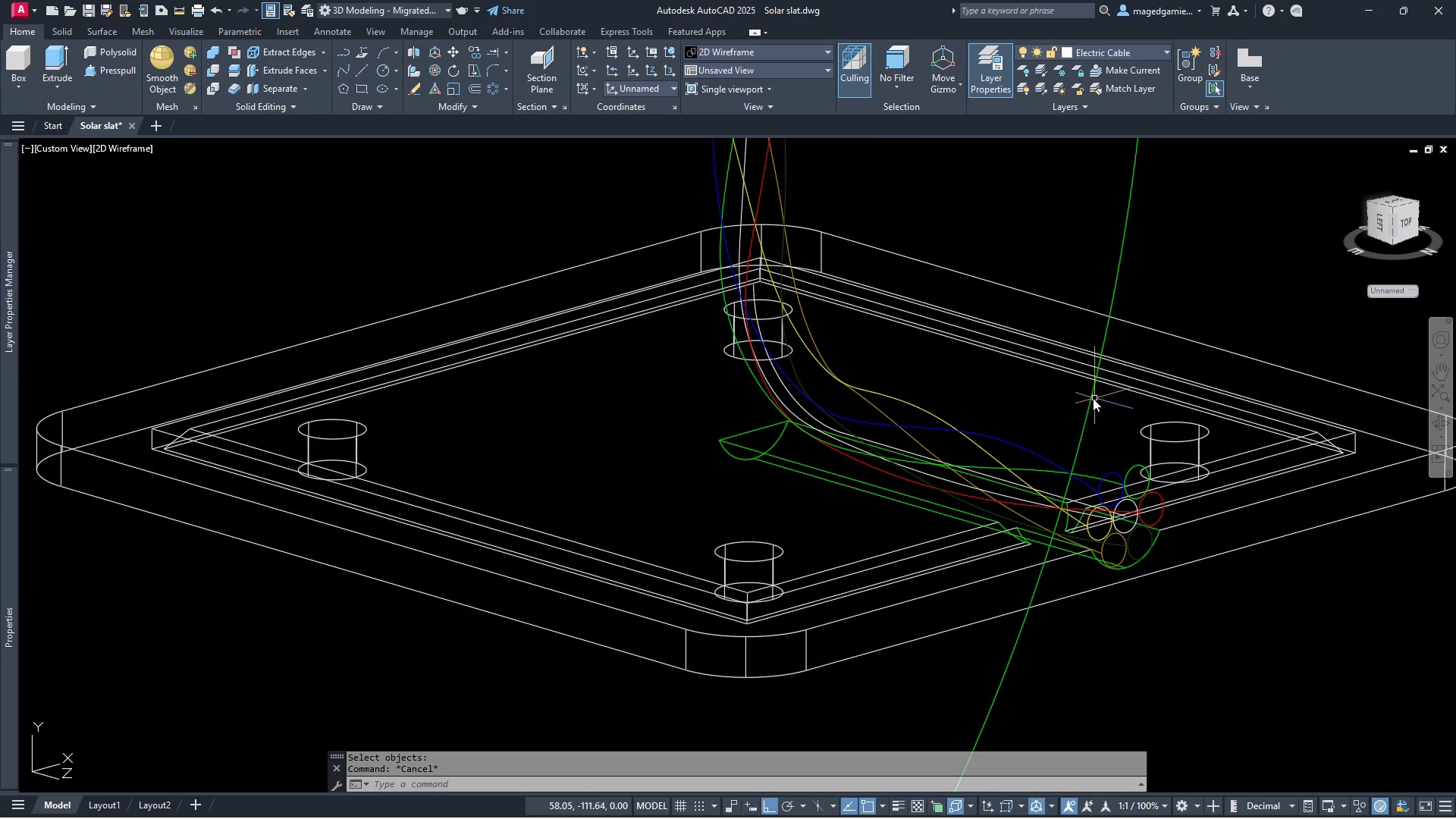 
left_click([1093, 398])
 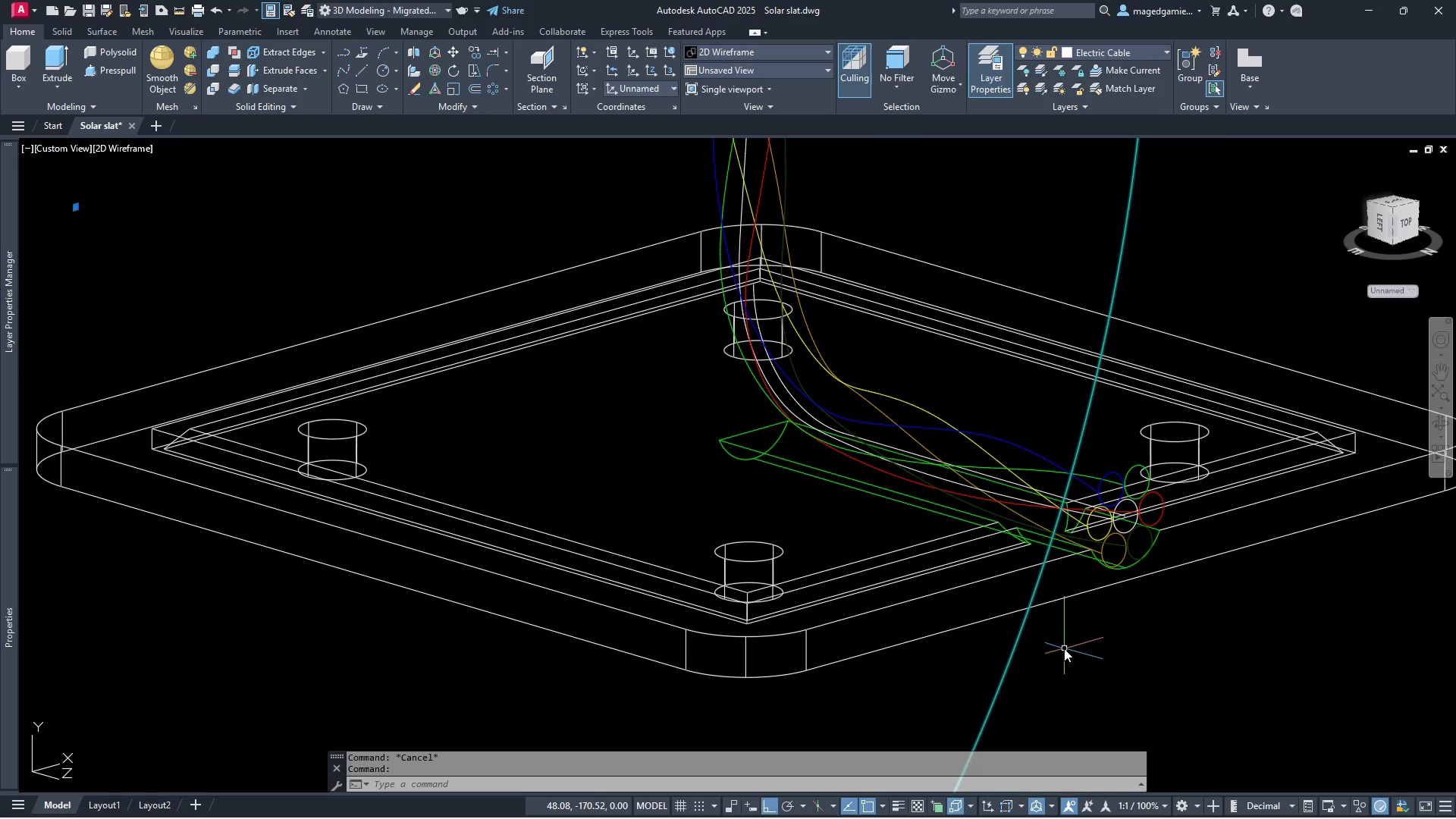 
scroll: coordinate [1072, 677], scroll_direction: down, amount: 4.0
 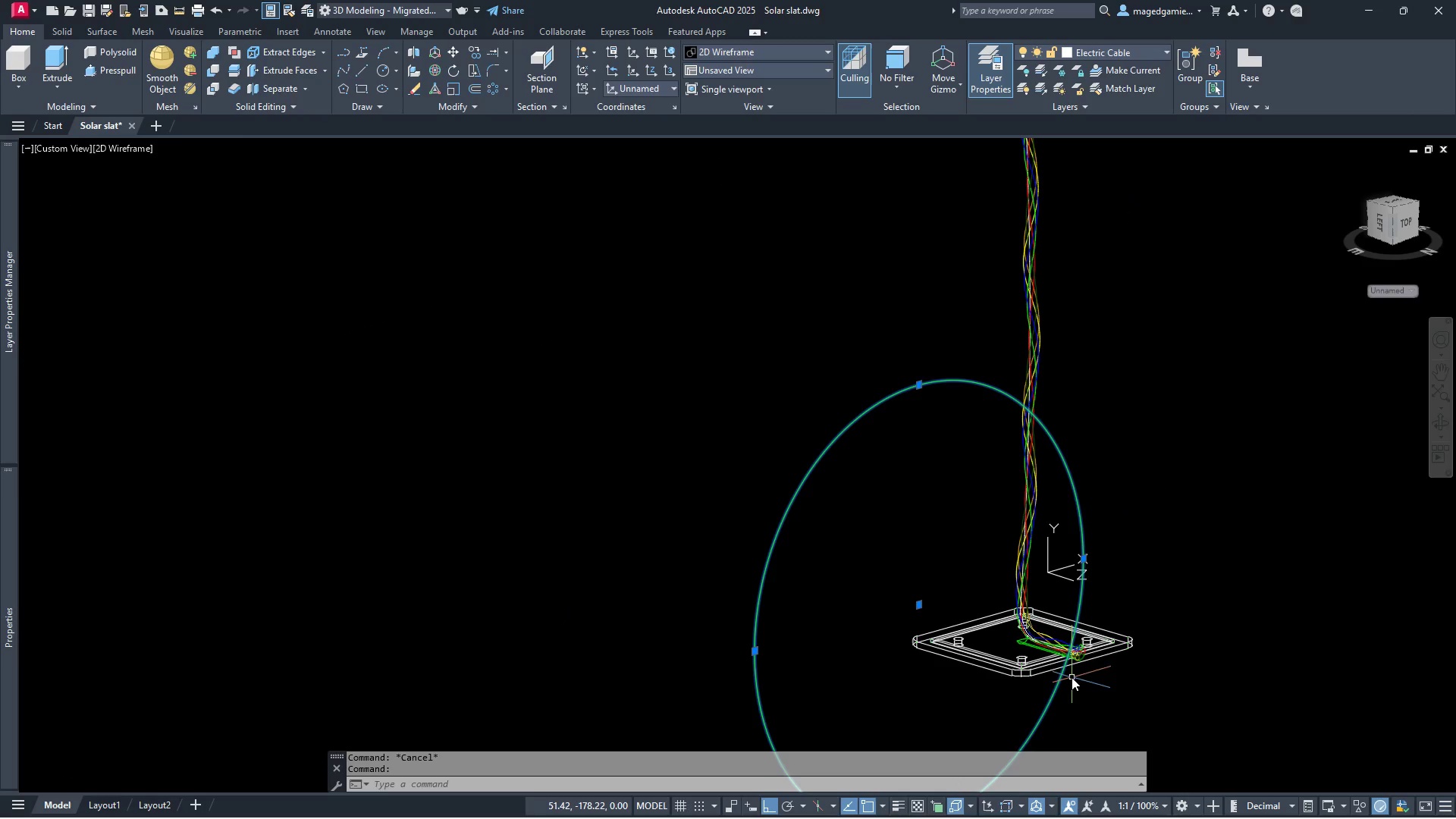 
key(Delete)
 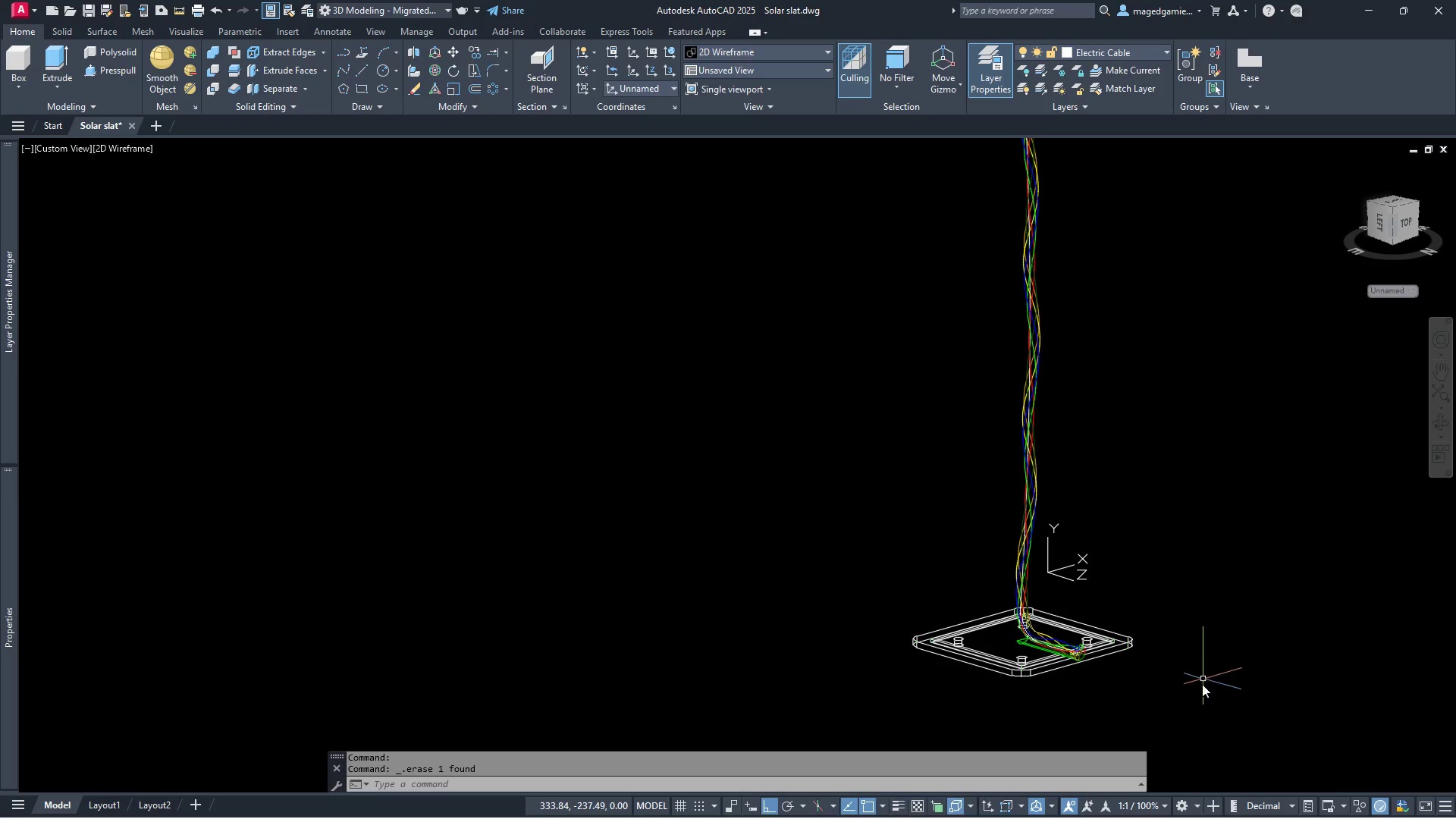 
scroll: coordinate [1100, 621], scroll_direction: up, amount: 3.0
 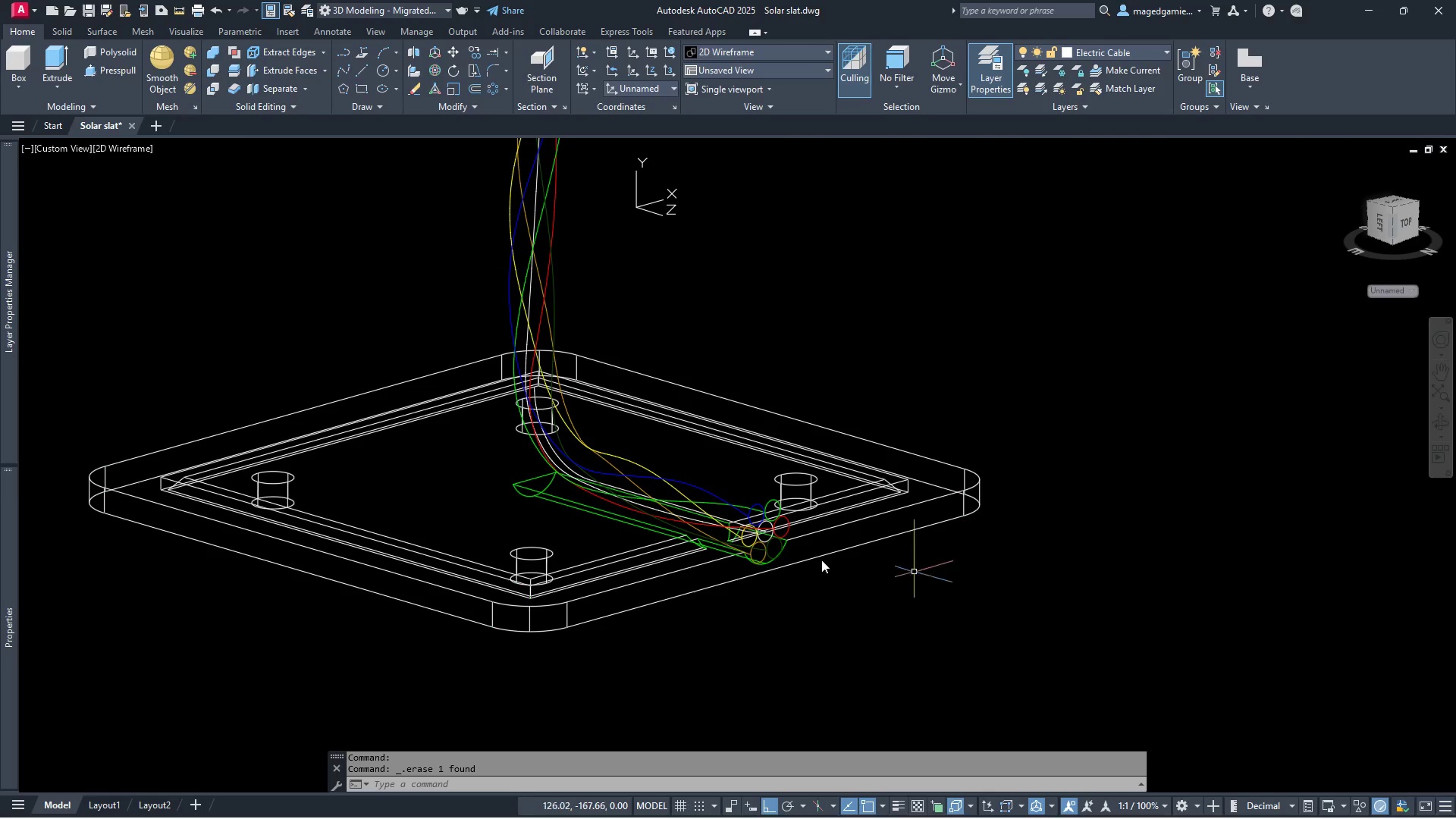 
wait(5.88)
 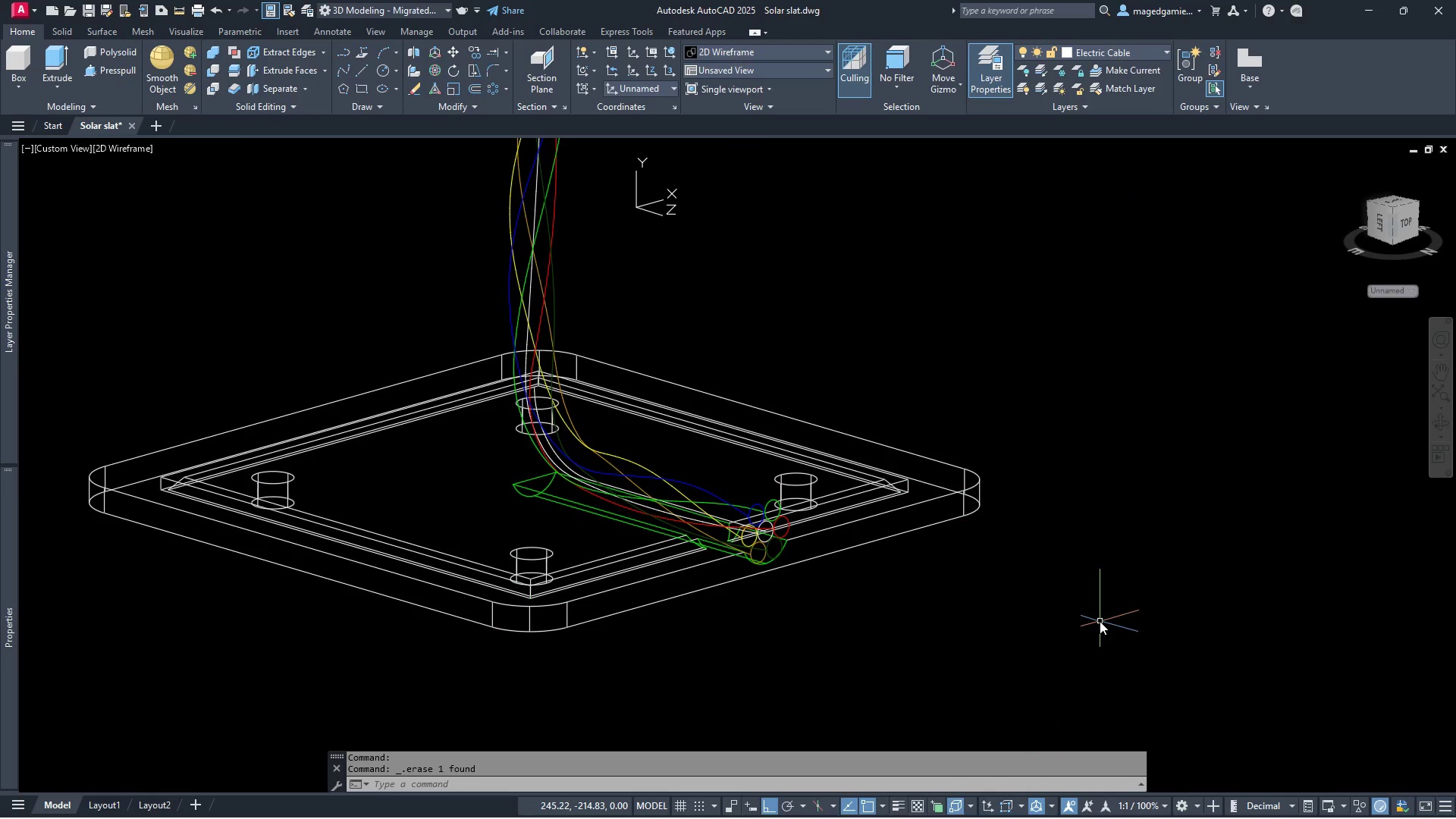 
left_click([604, 512])
 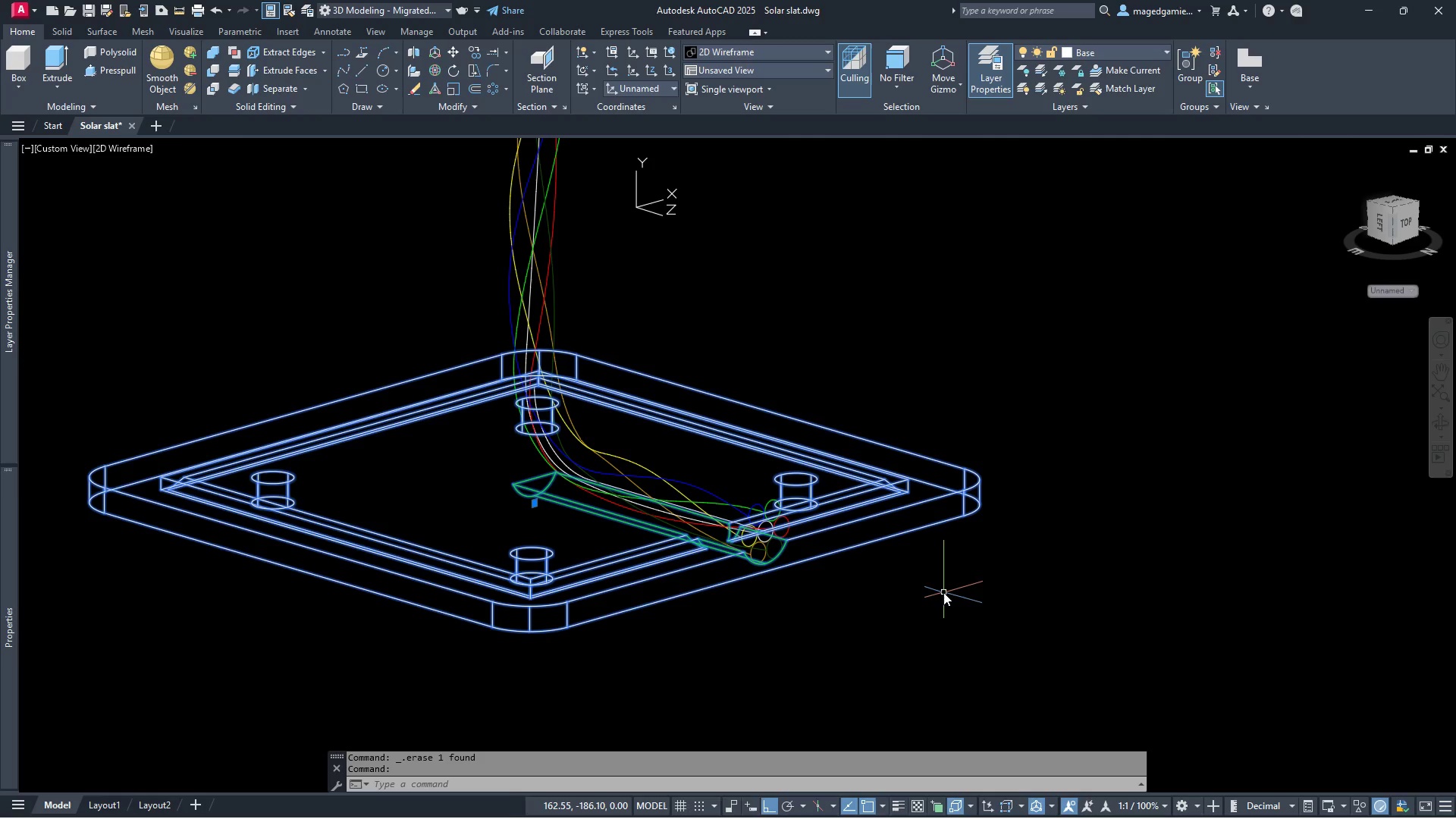 
key(Escape)
 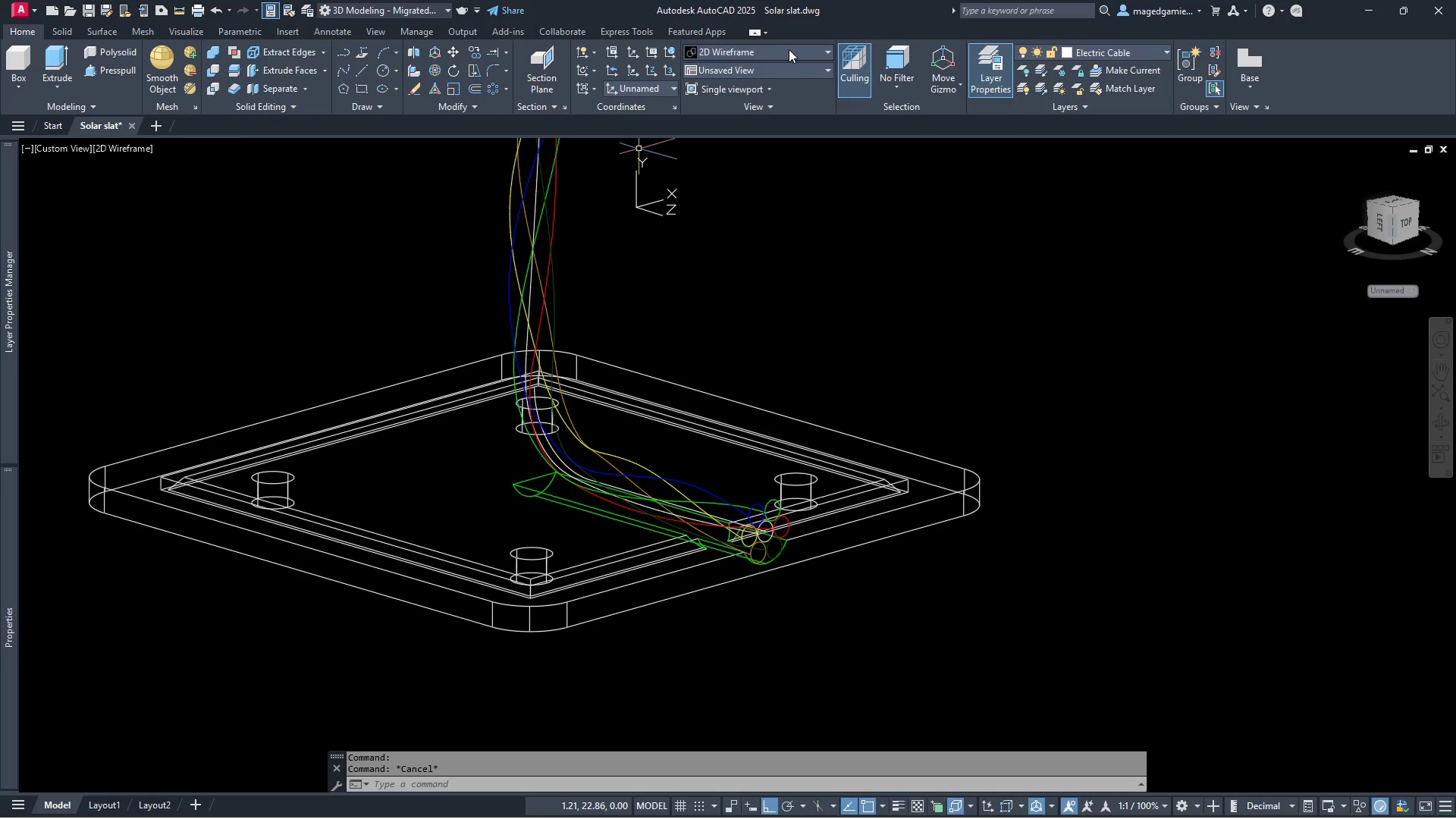 
left_click([789, 49])
 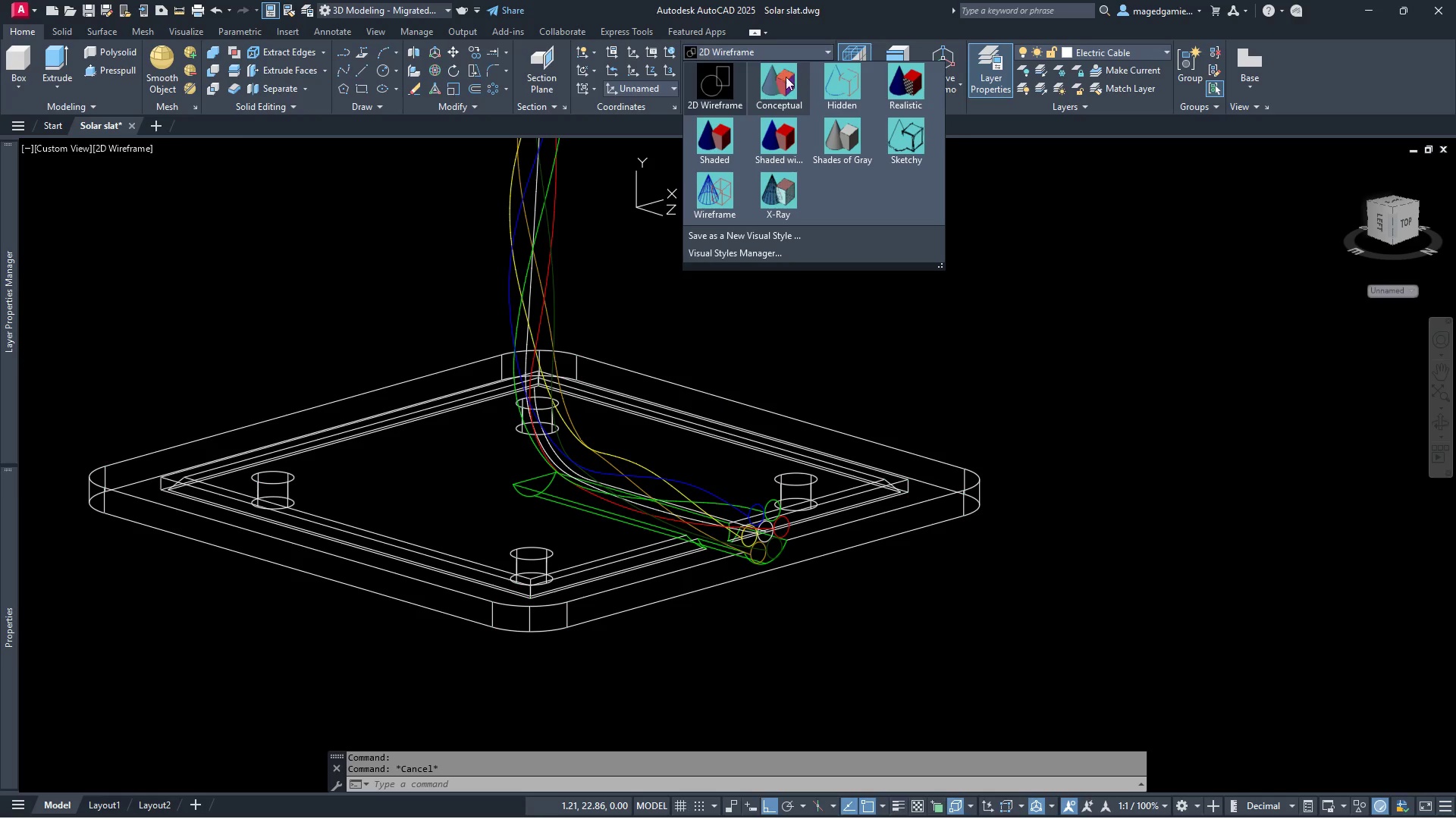 
left_click([782, 89])
 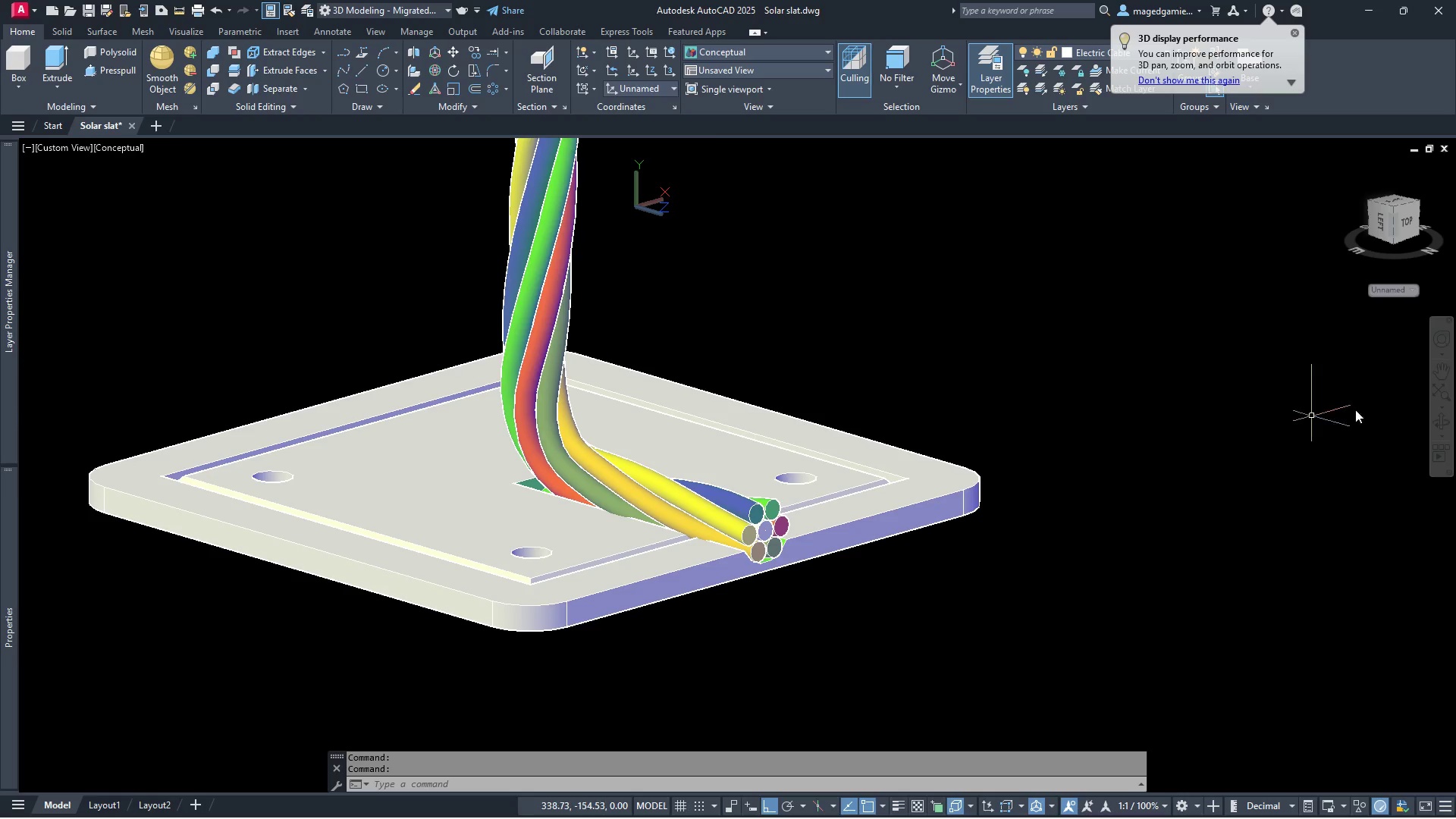 
left_click([1437, 422])
 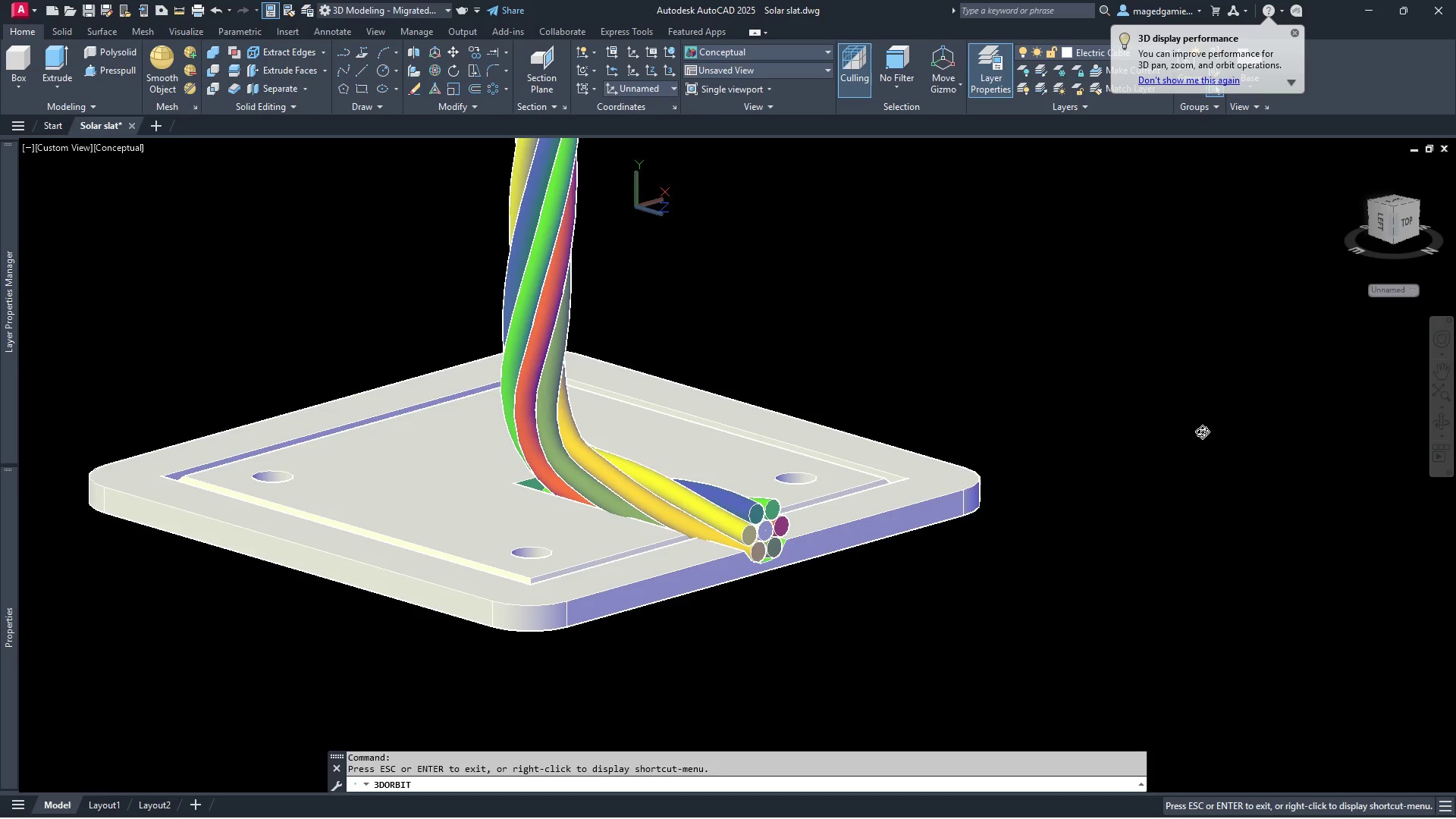 
left_click_drag(start_coordinate=[1202, 431], to_coordinate=[1145, 430])
 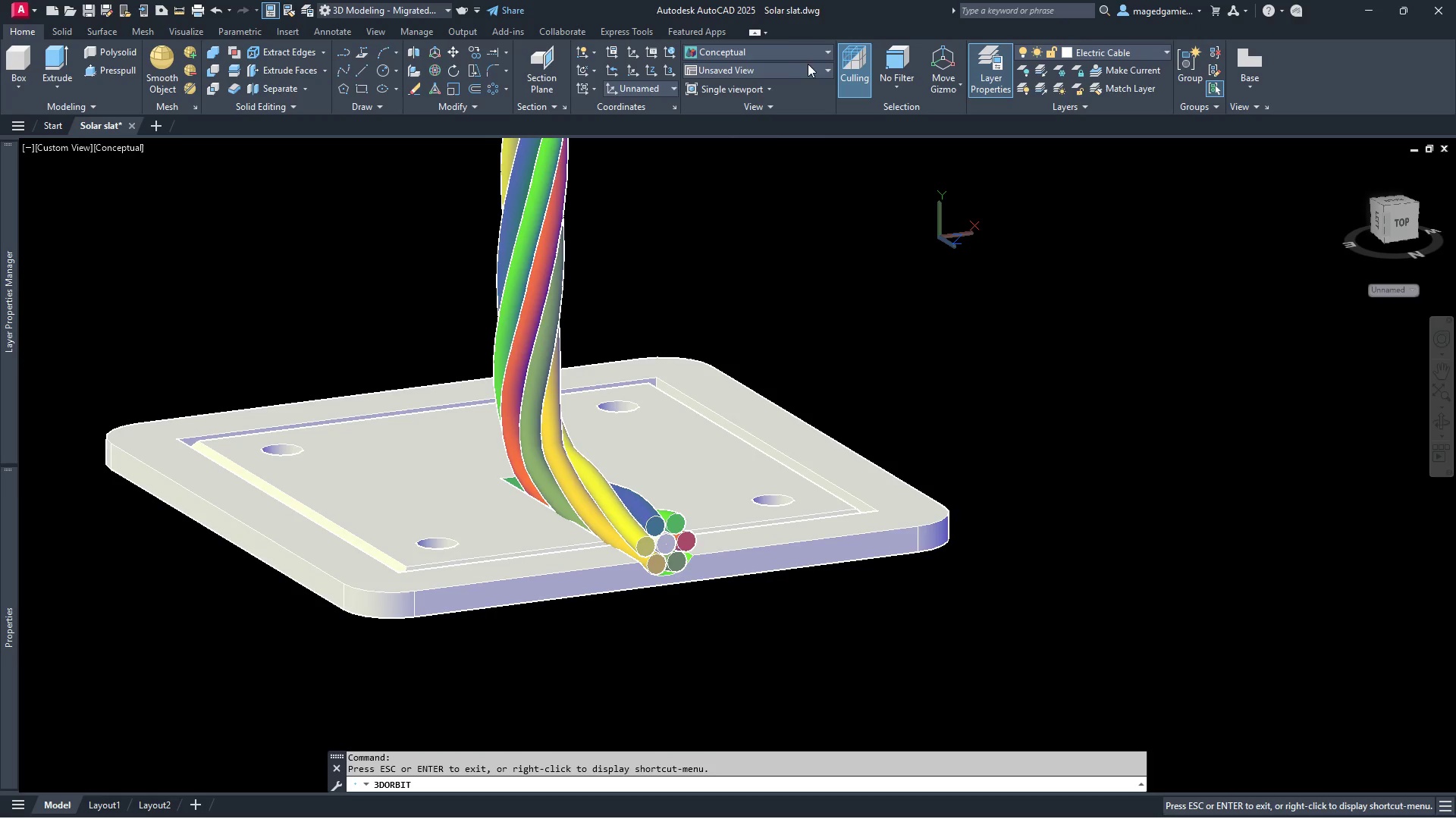 
left_click([787, 50])
 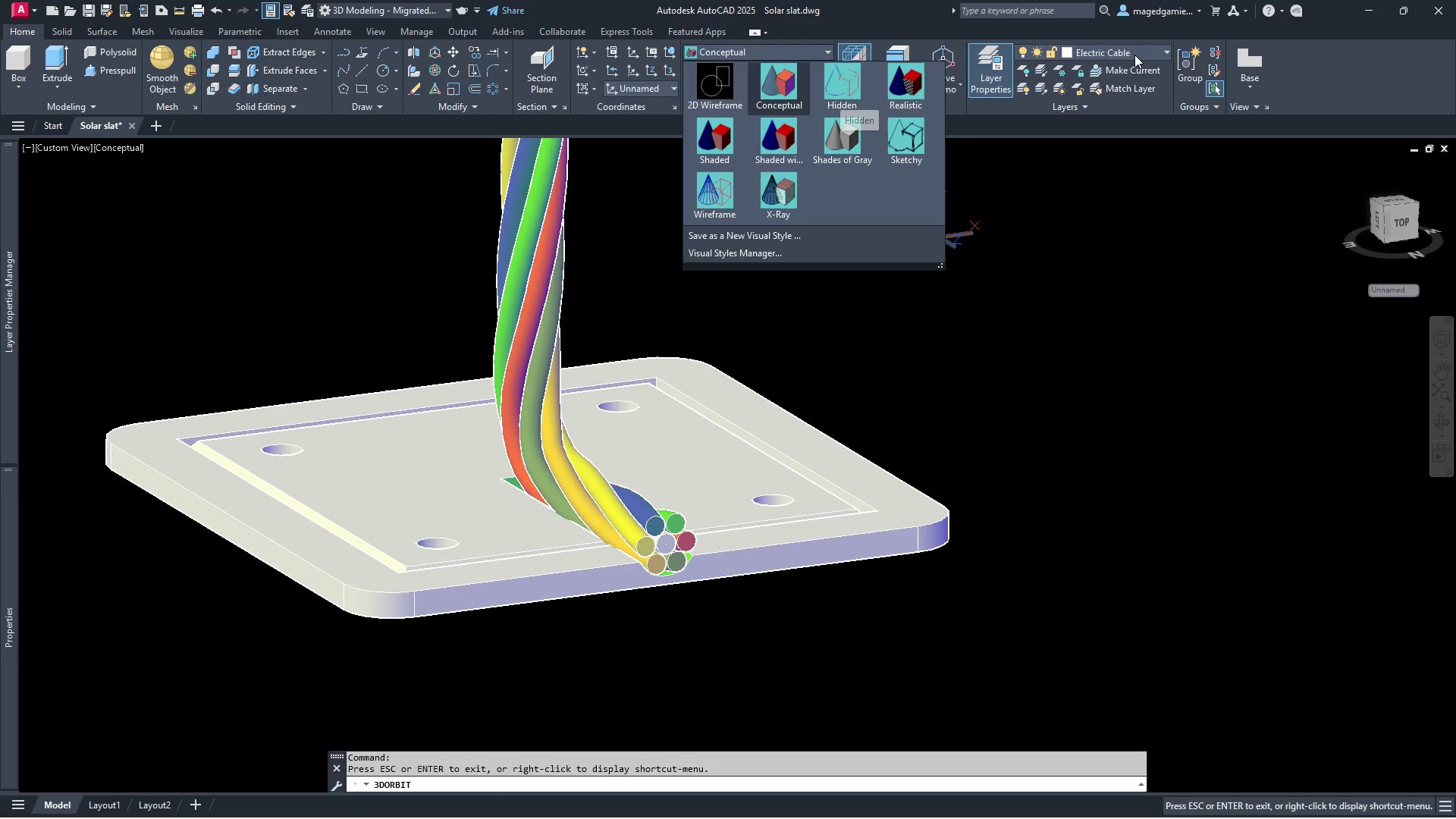 
left_click([1148, 44])
 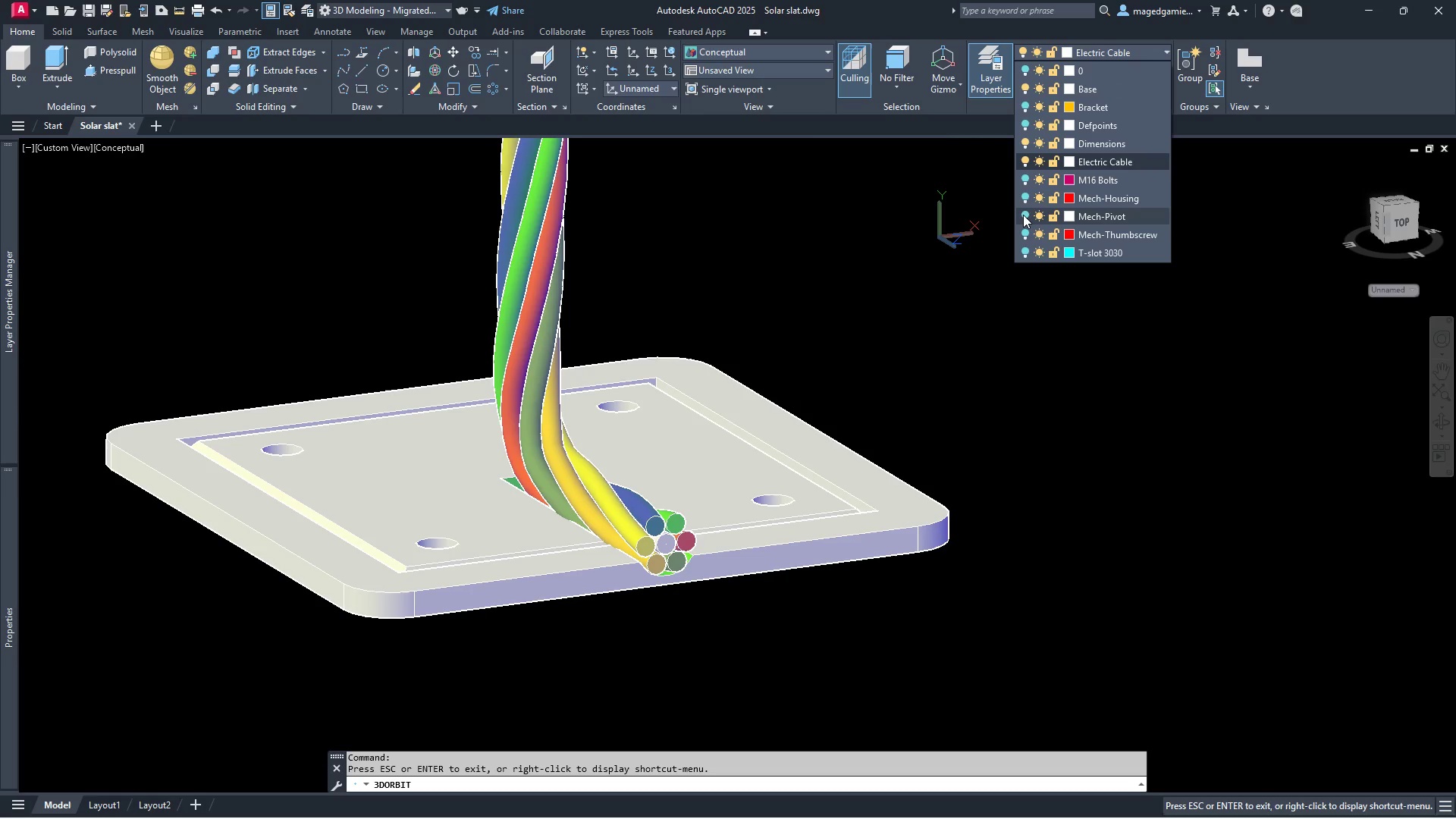 
left_click([1023, 215])
 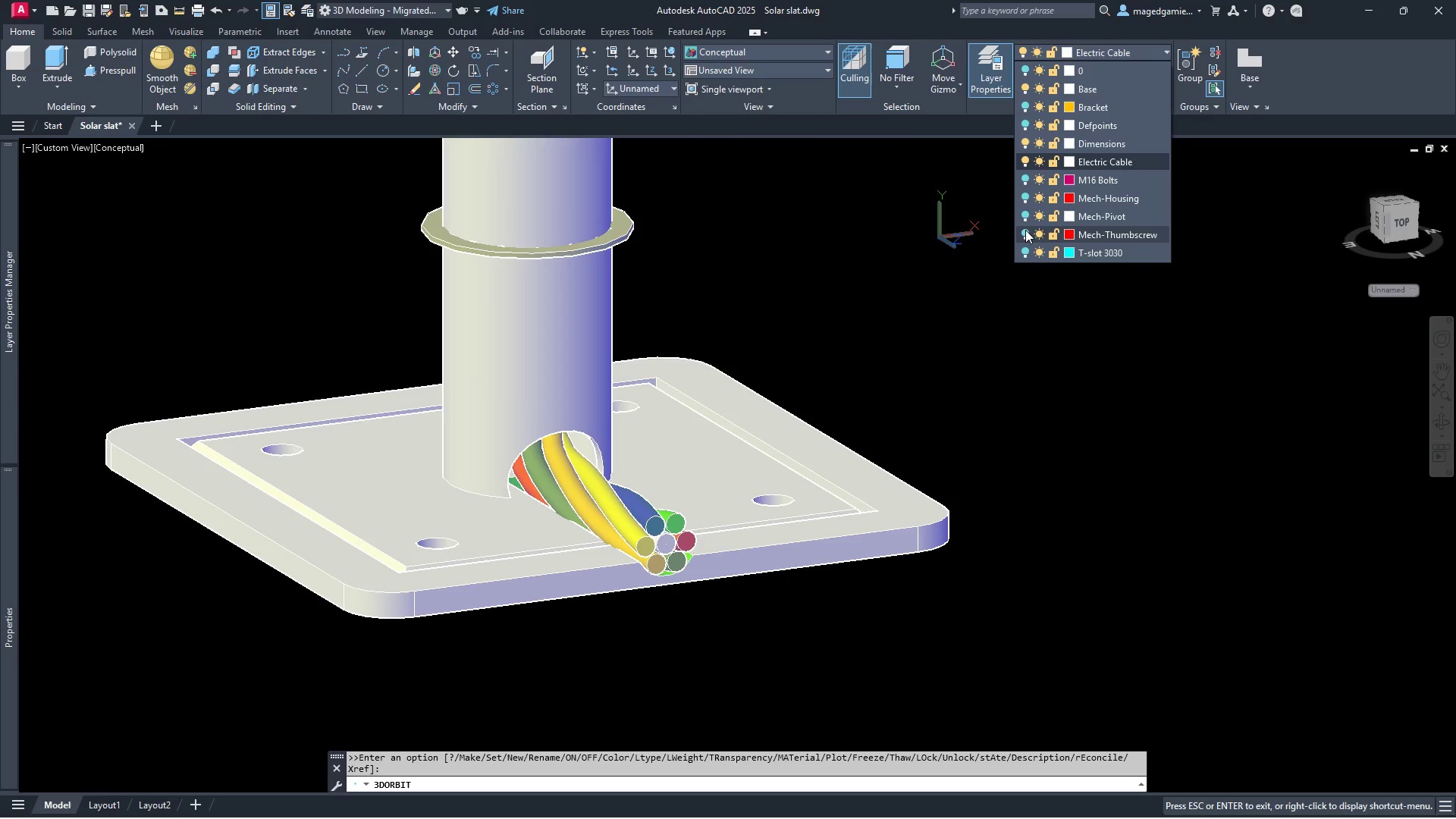 
left_click([1025, 230])
 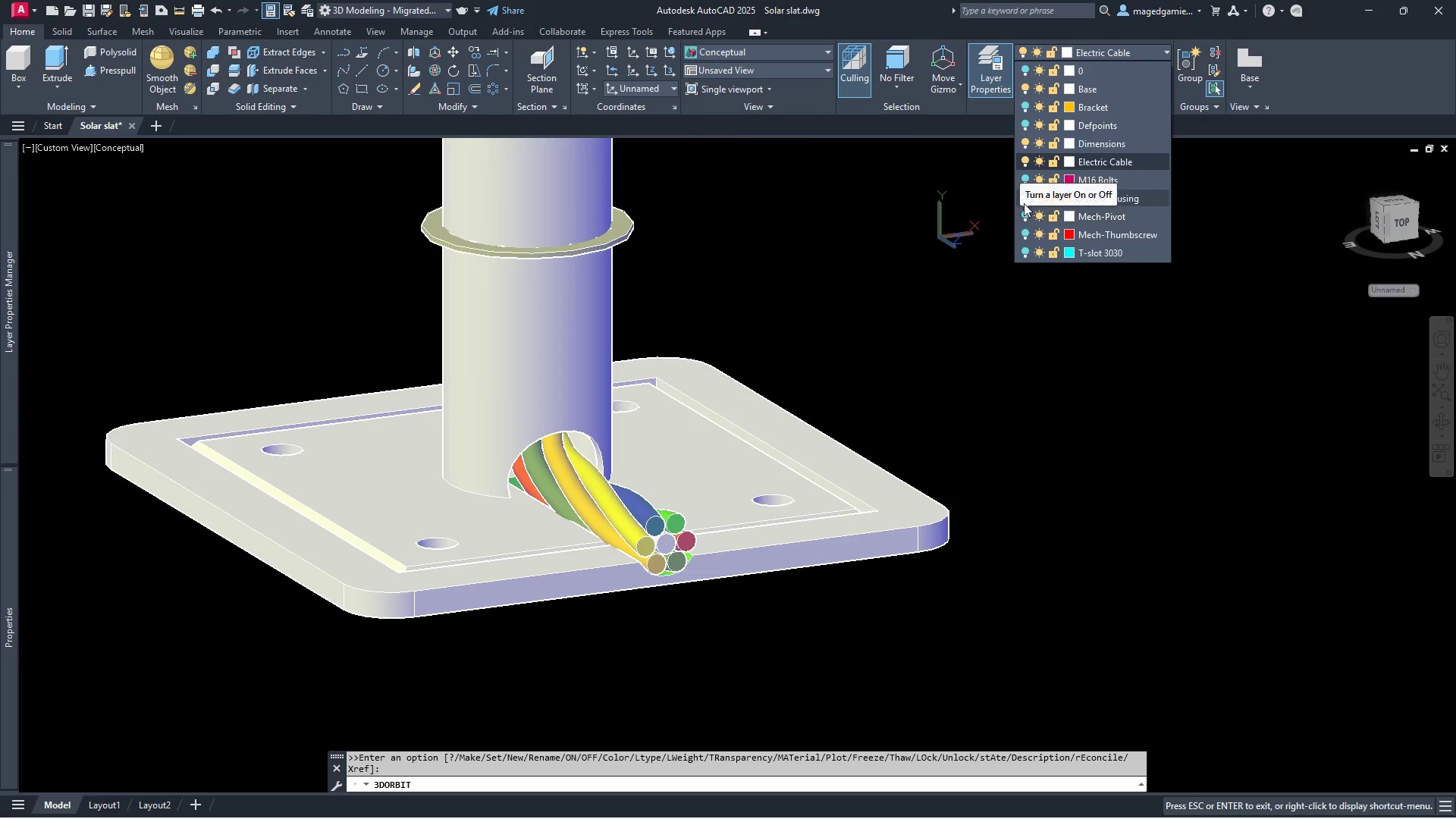 
left_click([1024, 200])
 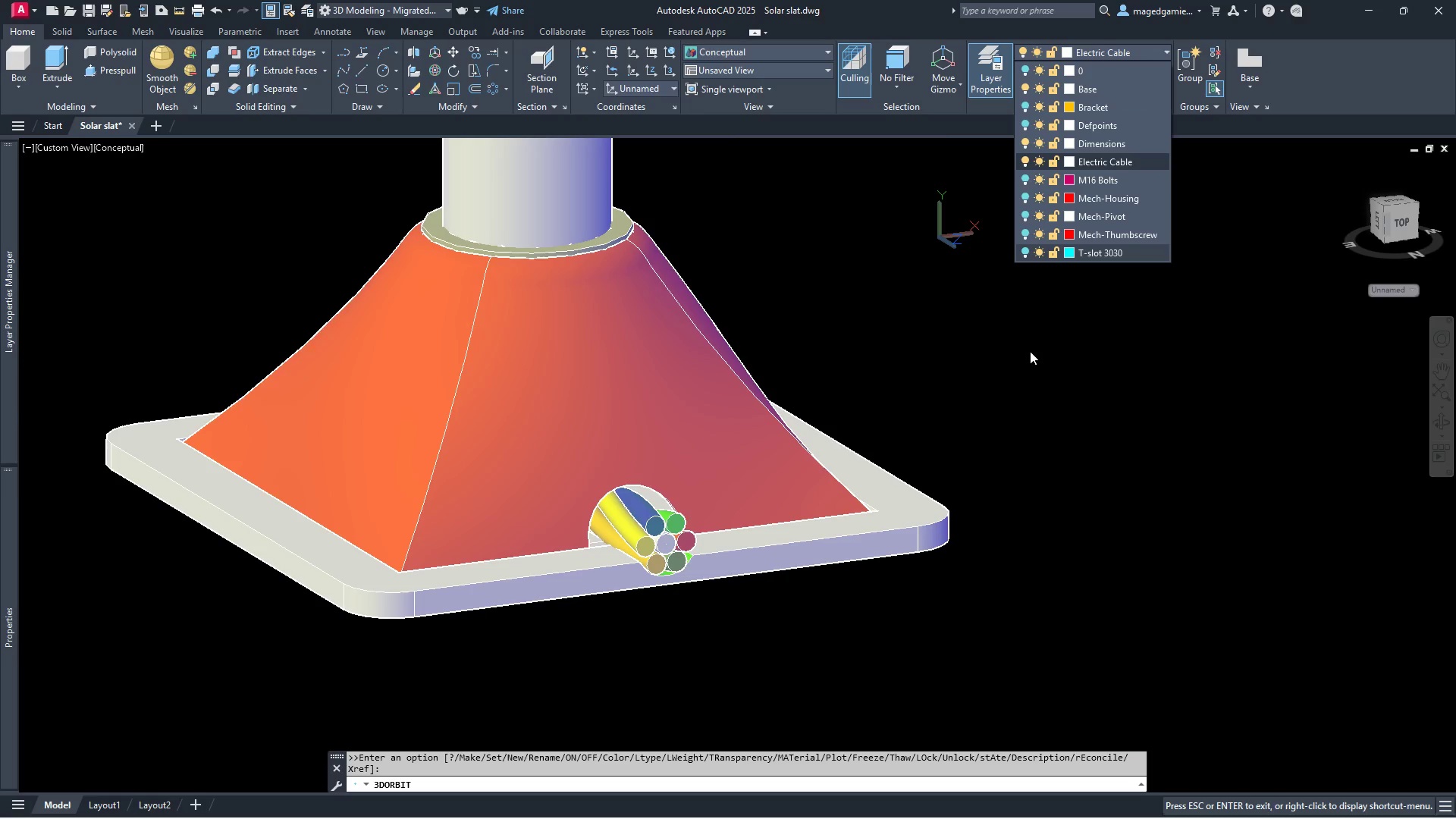 
key(Escape)
 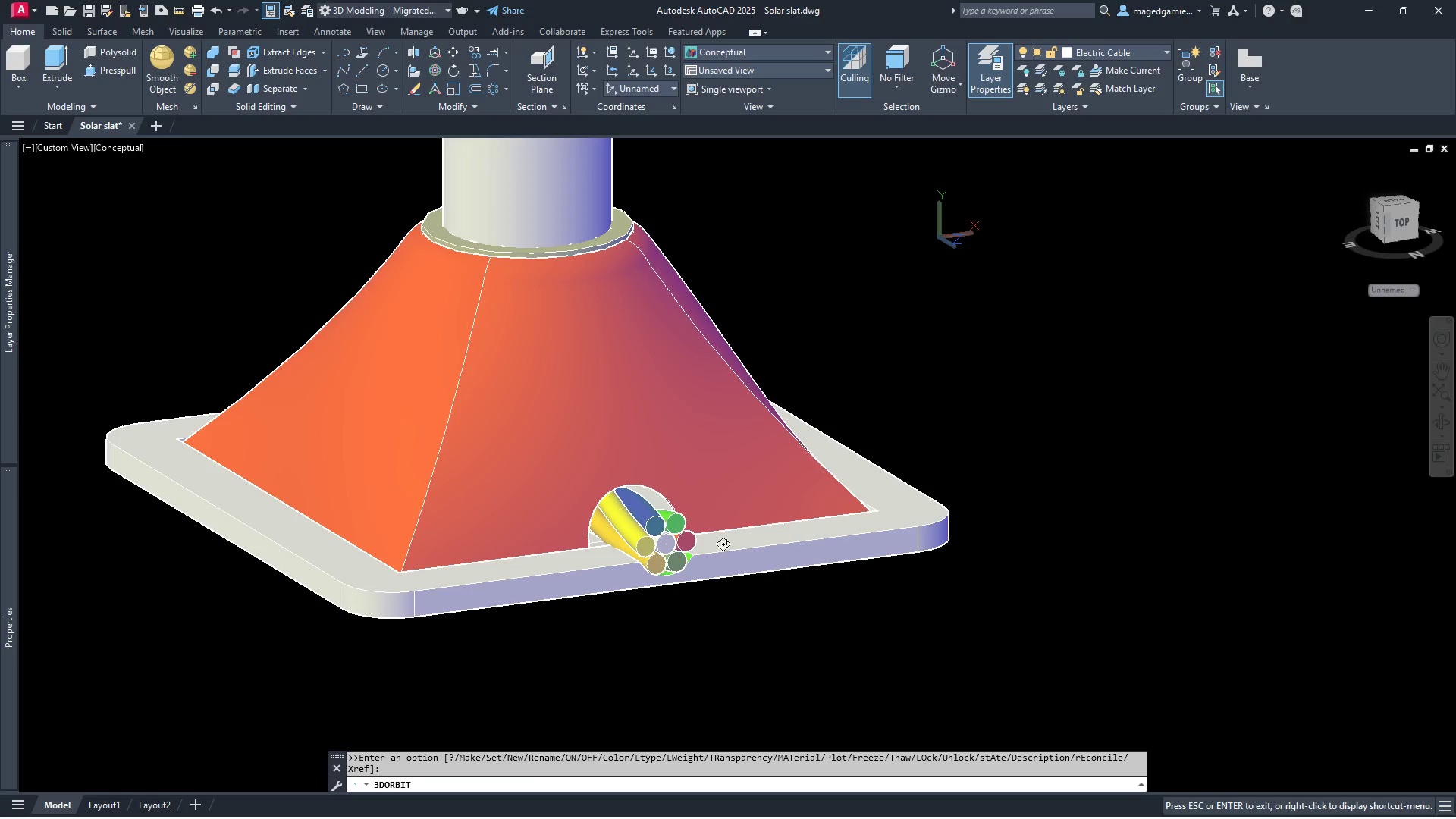 
scroll: coordinate [700, 554], scroll_direction: up, amount: 4.0
 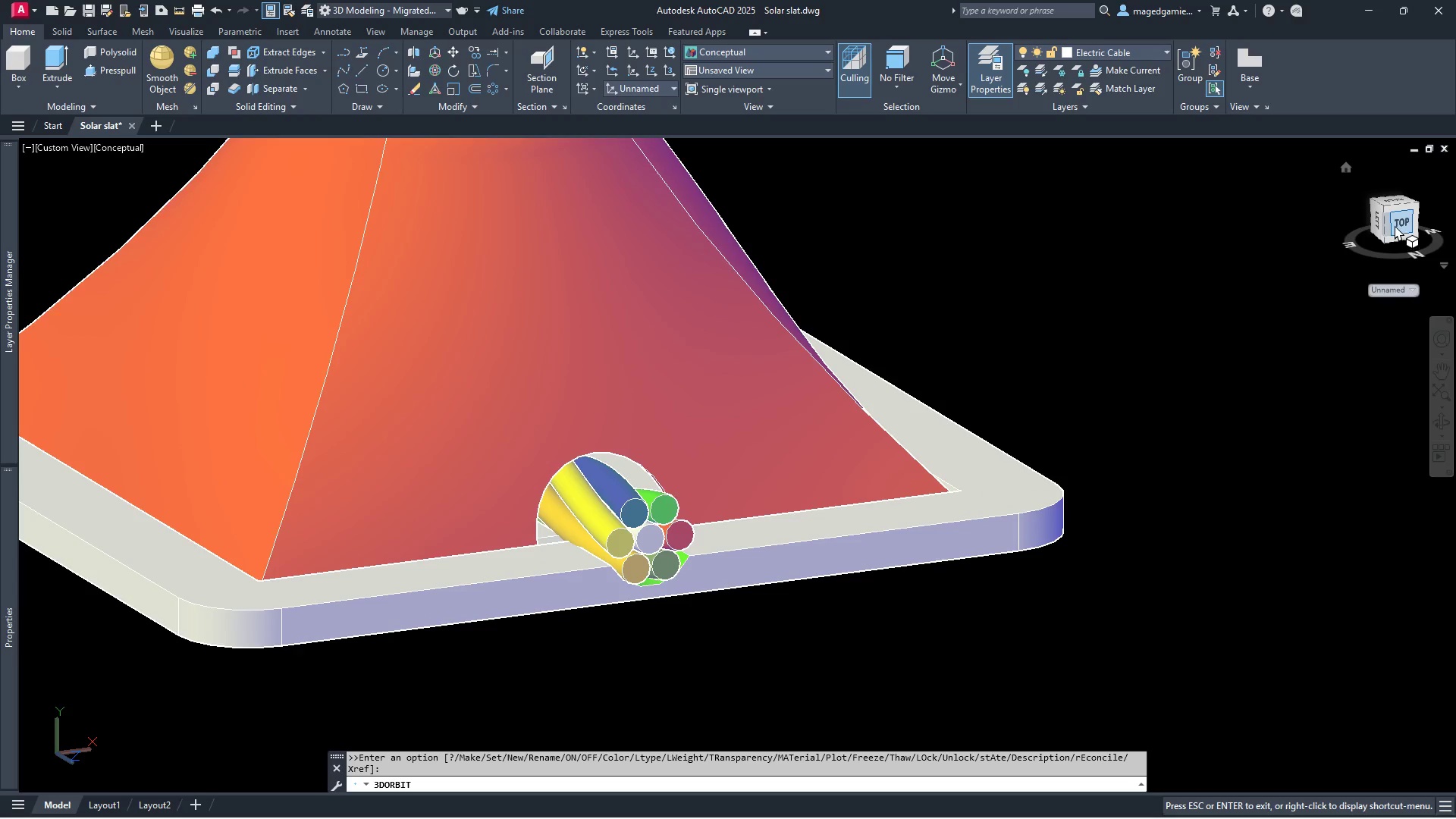 
left_click([1398, 225])
 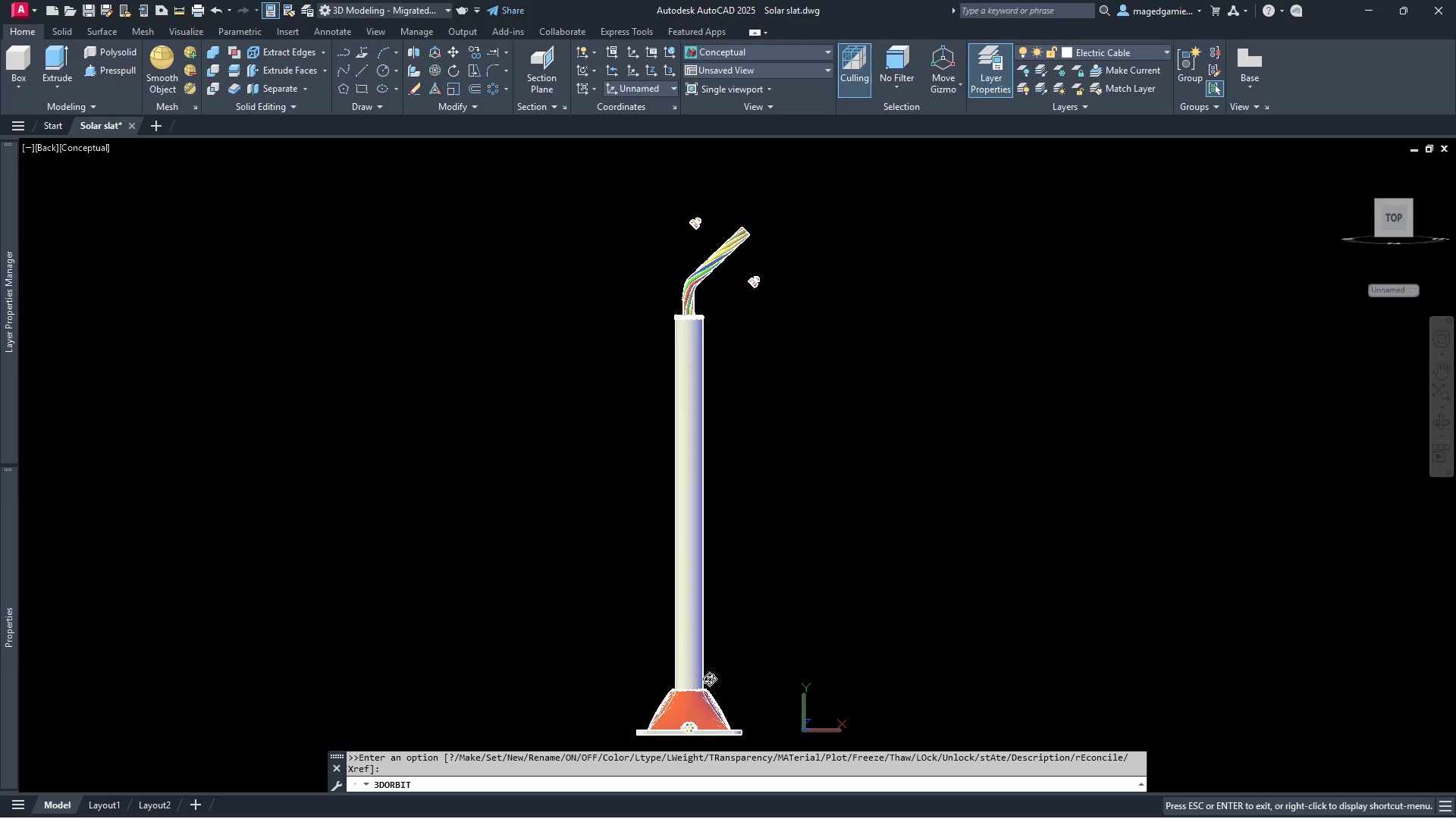 
scroll: coordinate [682, 739], scroll_direction: up, amount: 4.0
 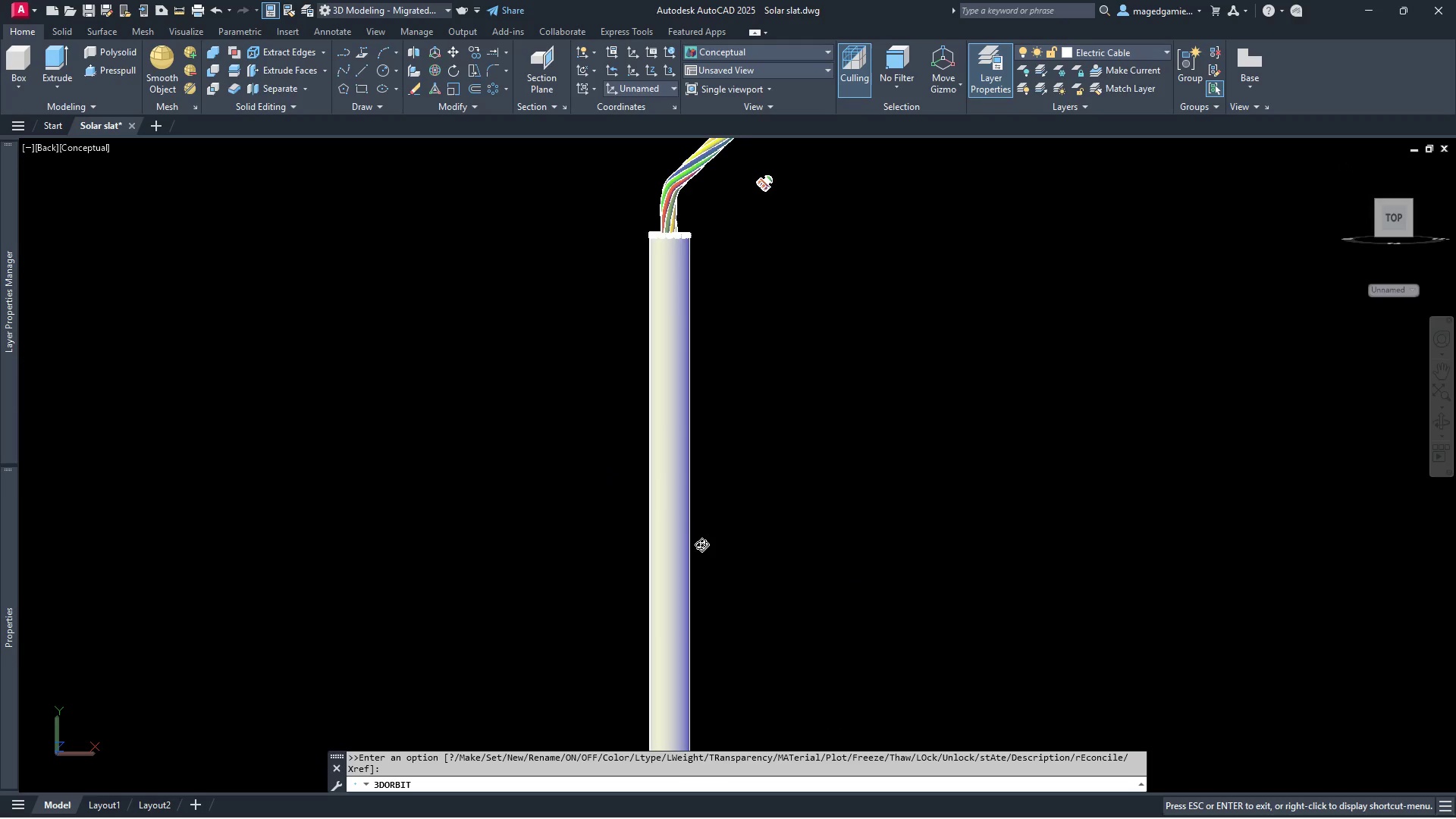 
scroll: coordinate [701, 517], scroll_direction: down, amount: 5.0
 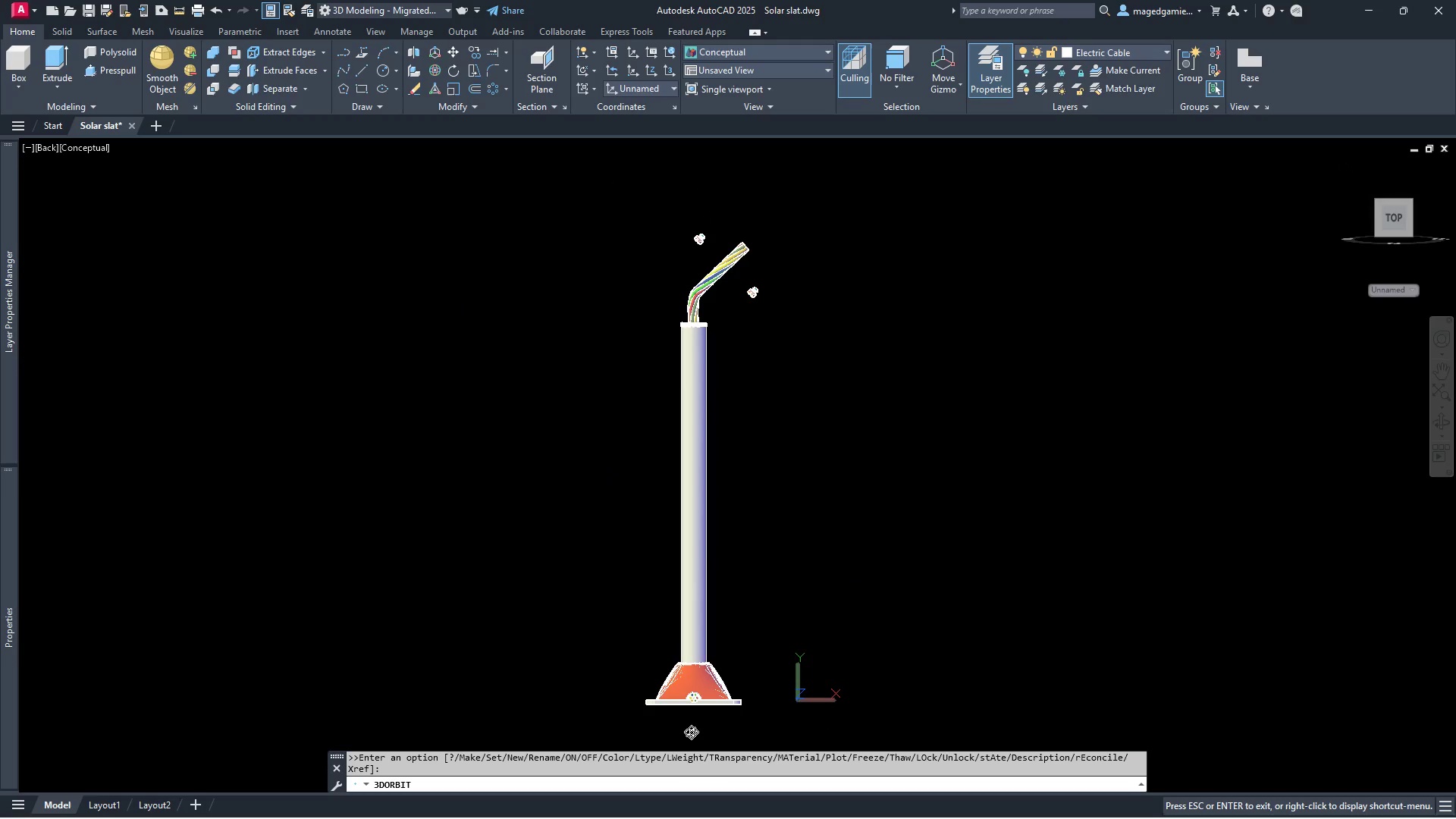 
left_click([690, 732])
 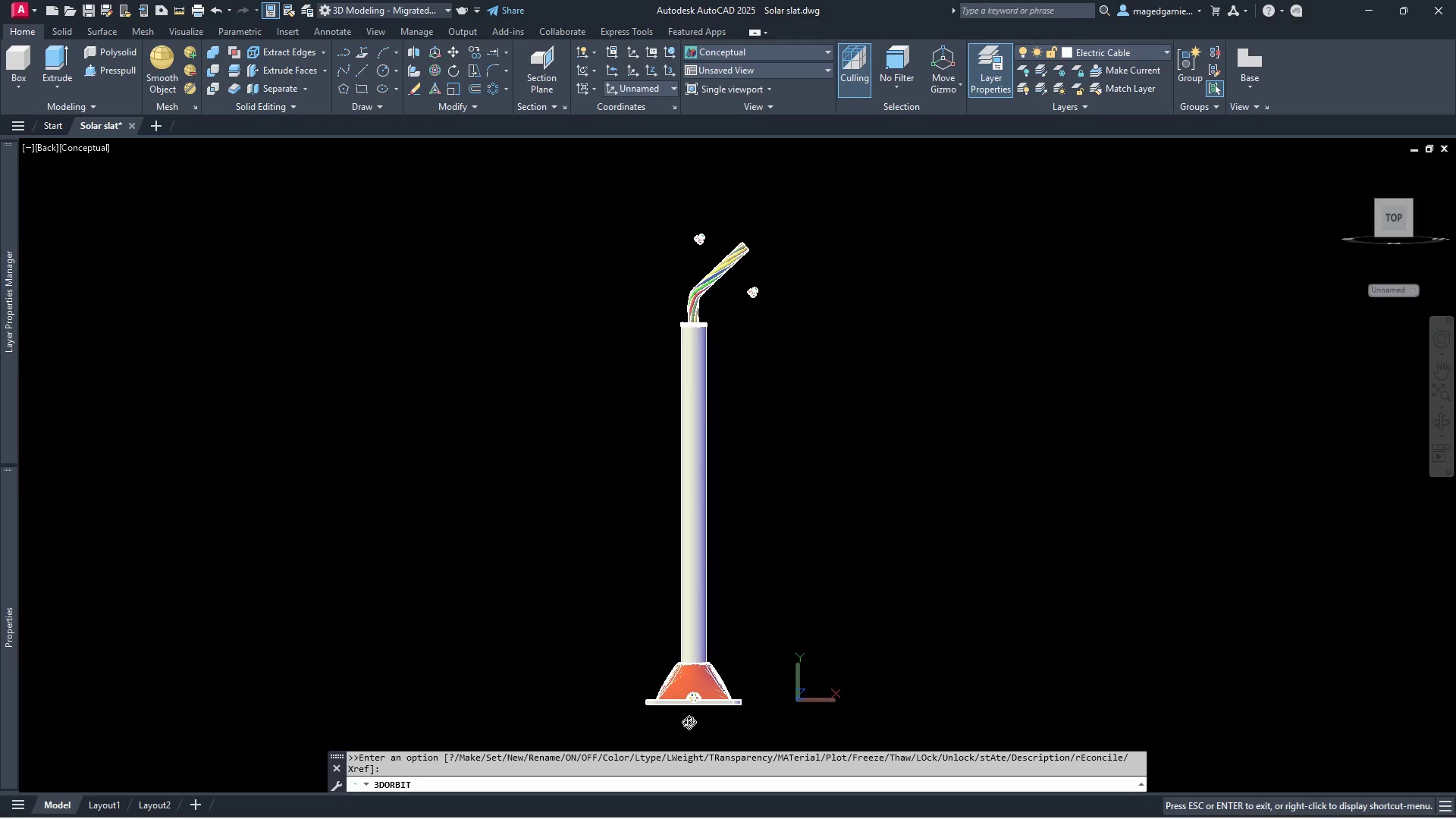 
left_click([689, 722])
 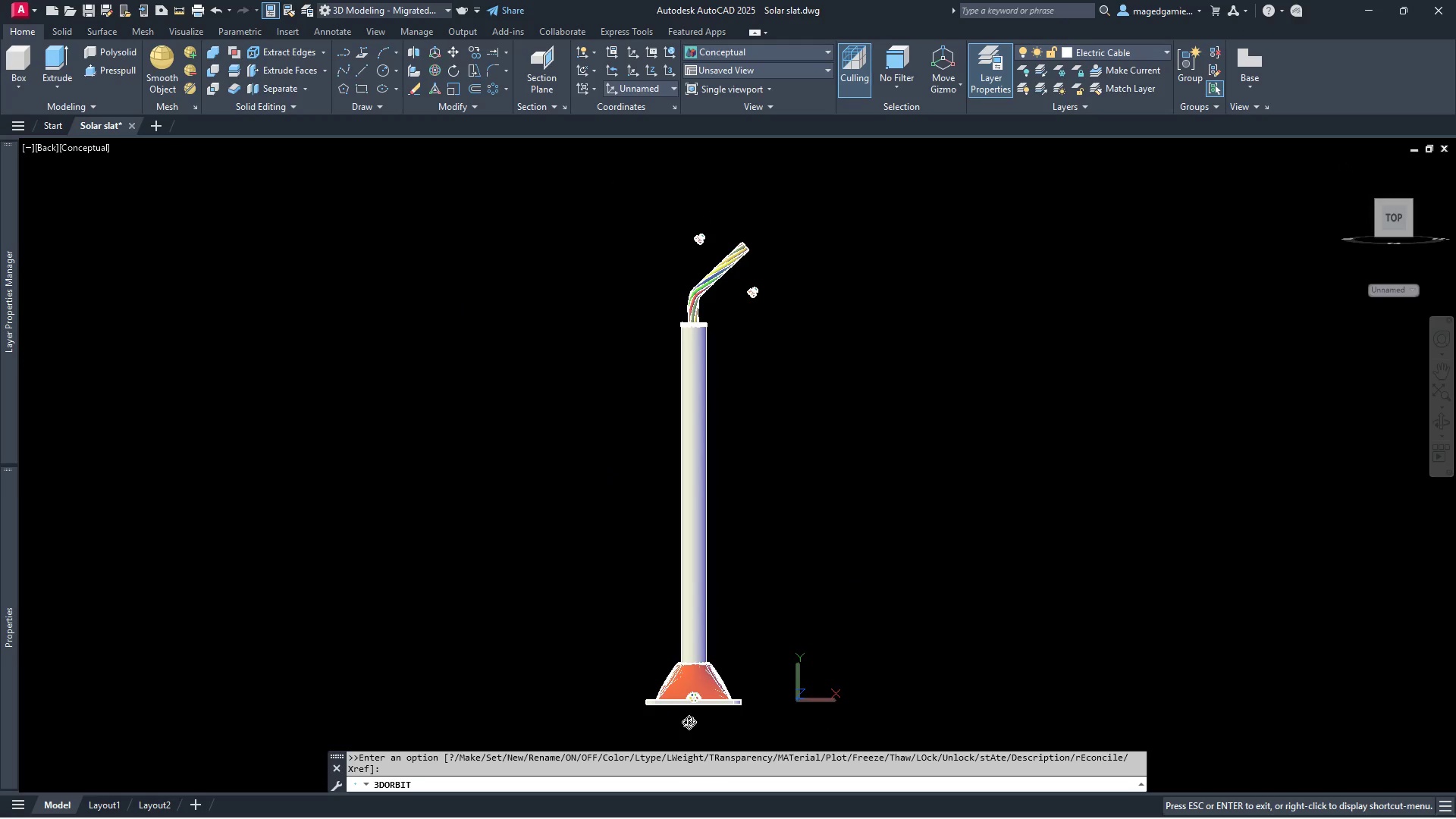 
right_click([689, 722])
 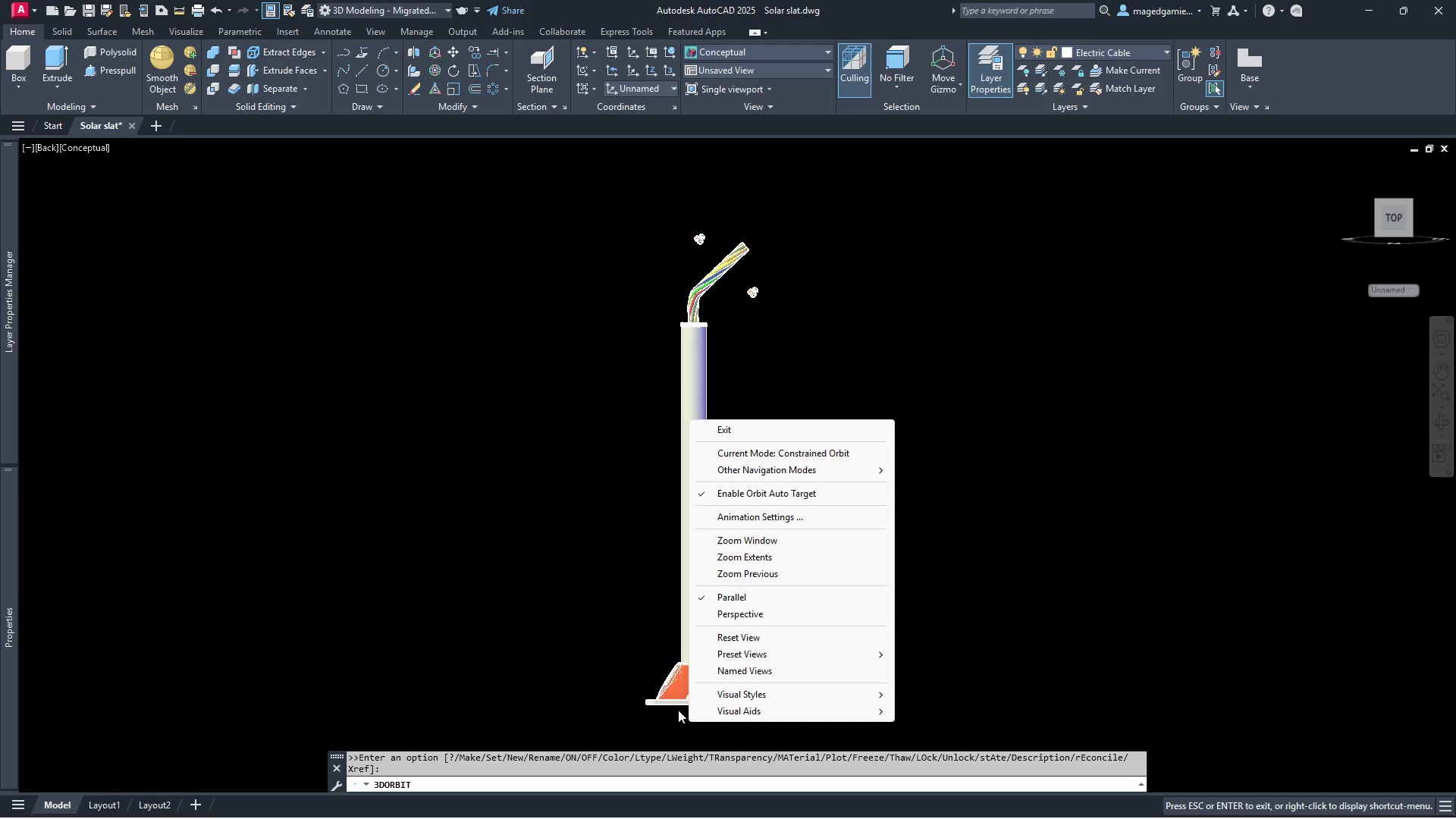 
left_click([637, 717])
 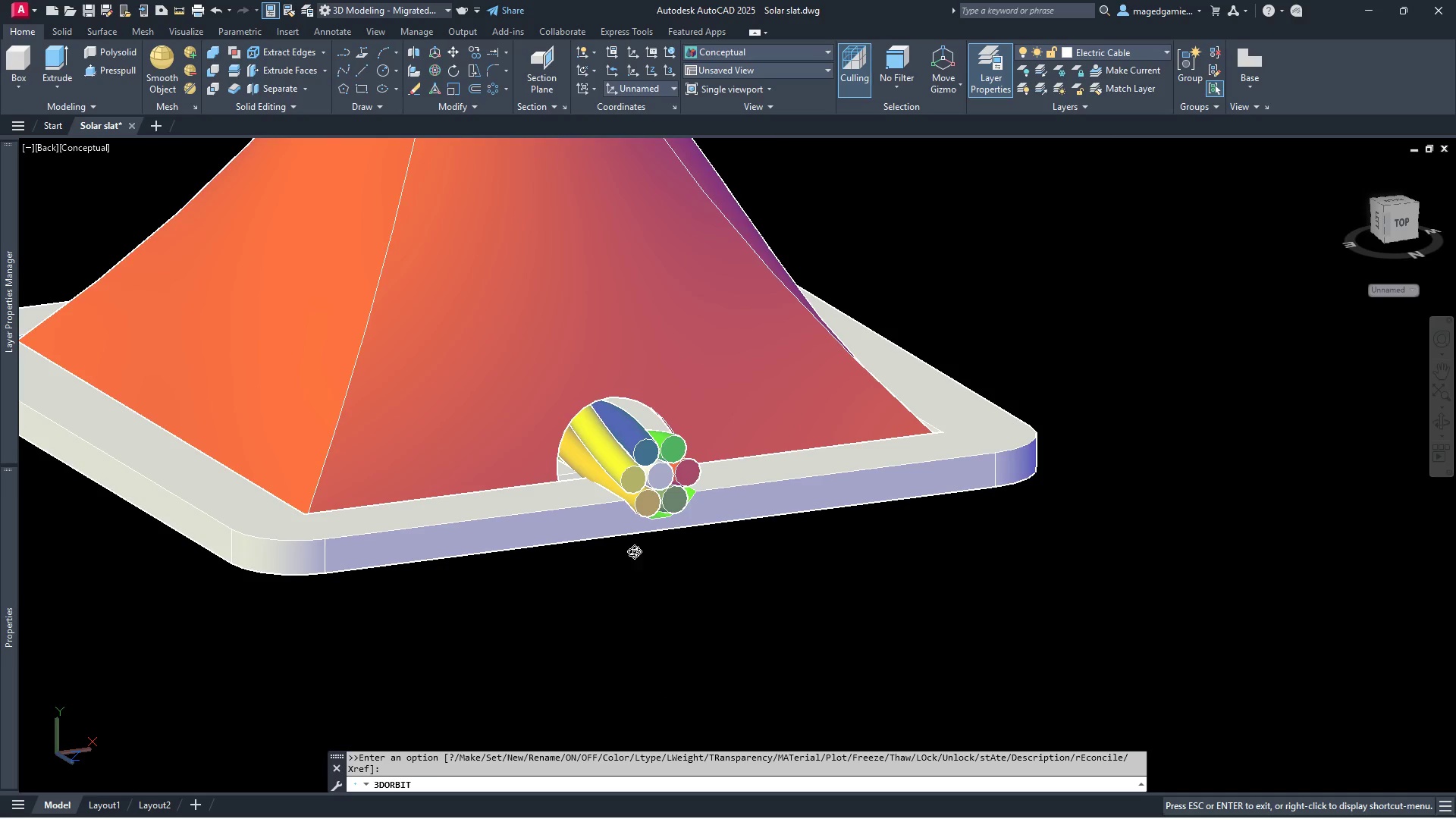 
scroll: coordinate [629, 480], scroll_direction: up, amount: 7.0
 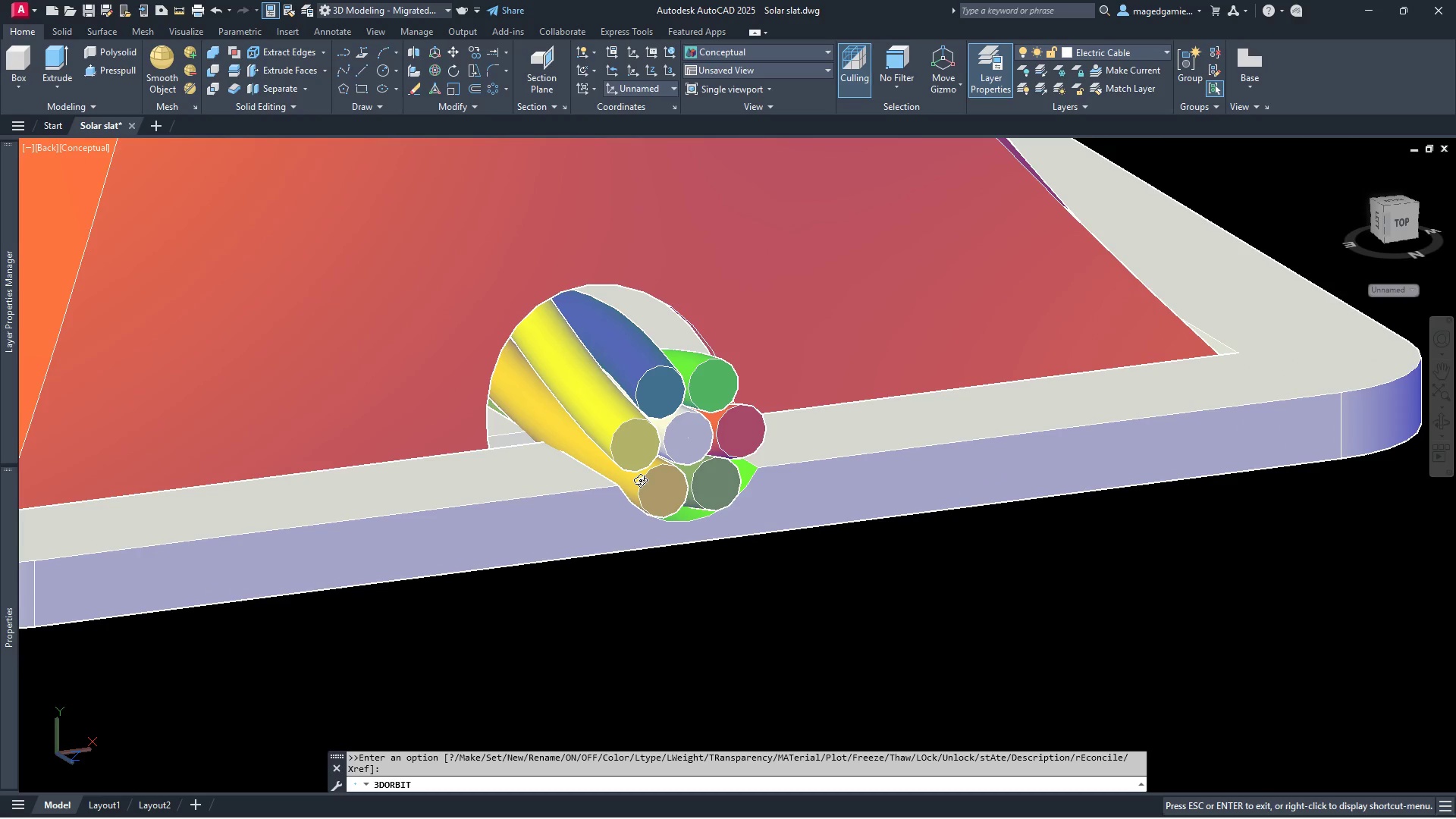 
wait(7.13)
 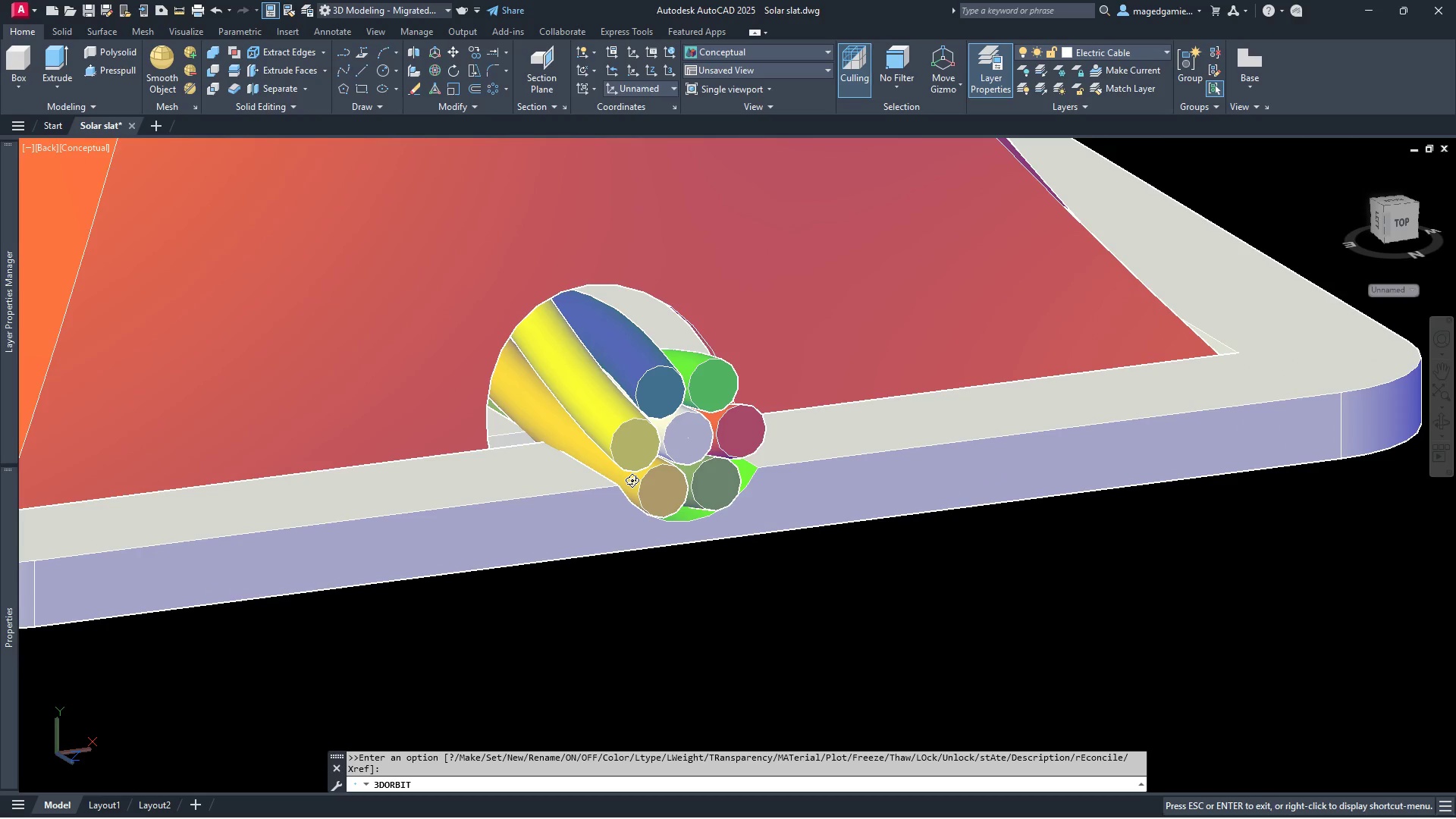 
key(Escape)
 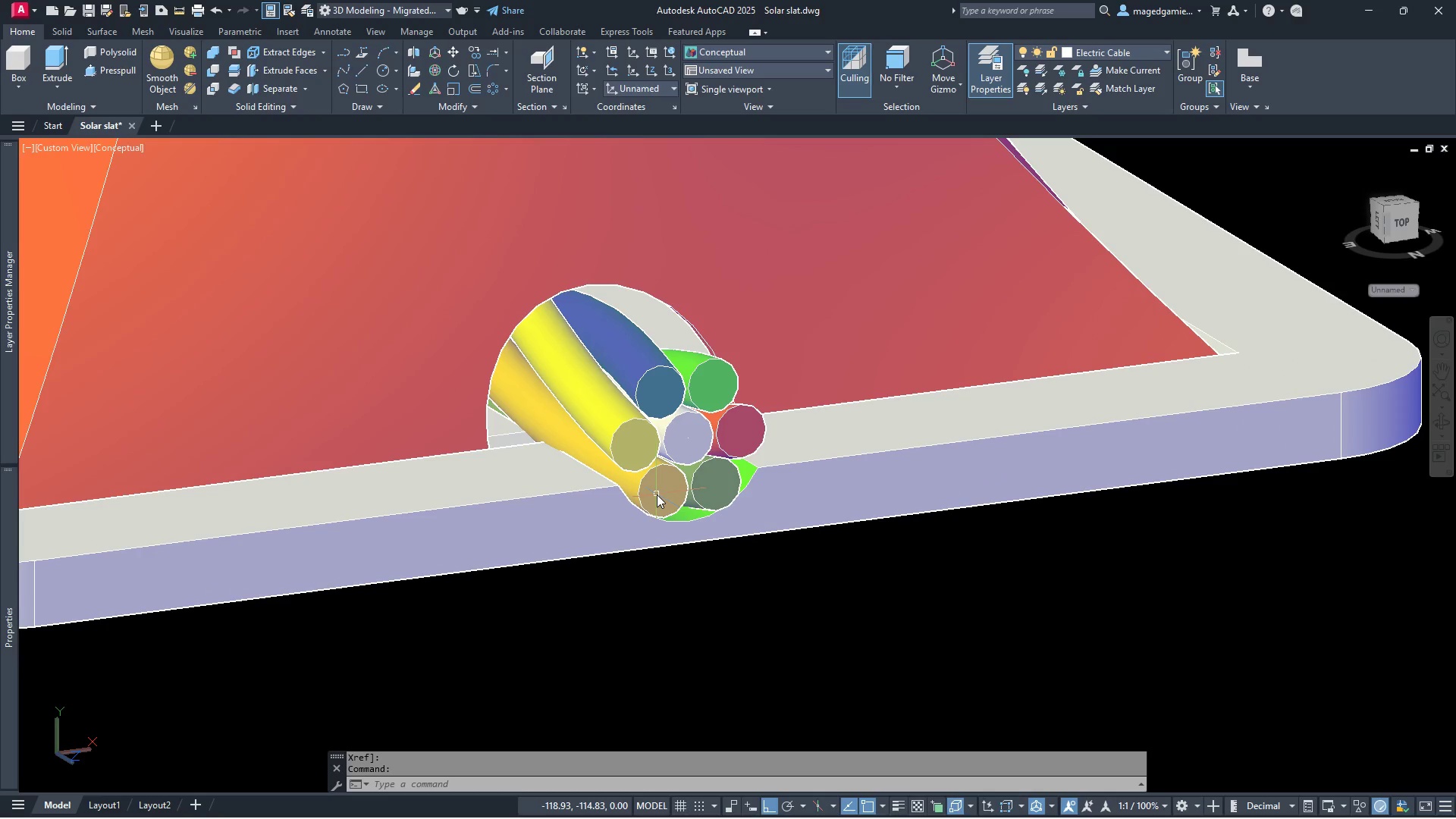 
left_click([657, 494])
 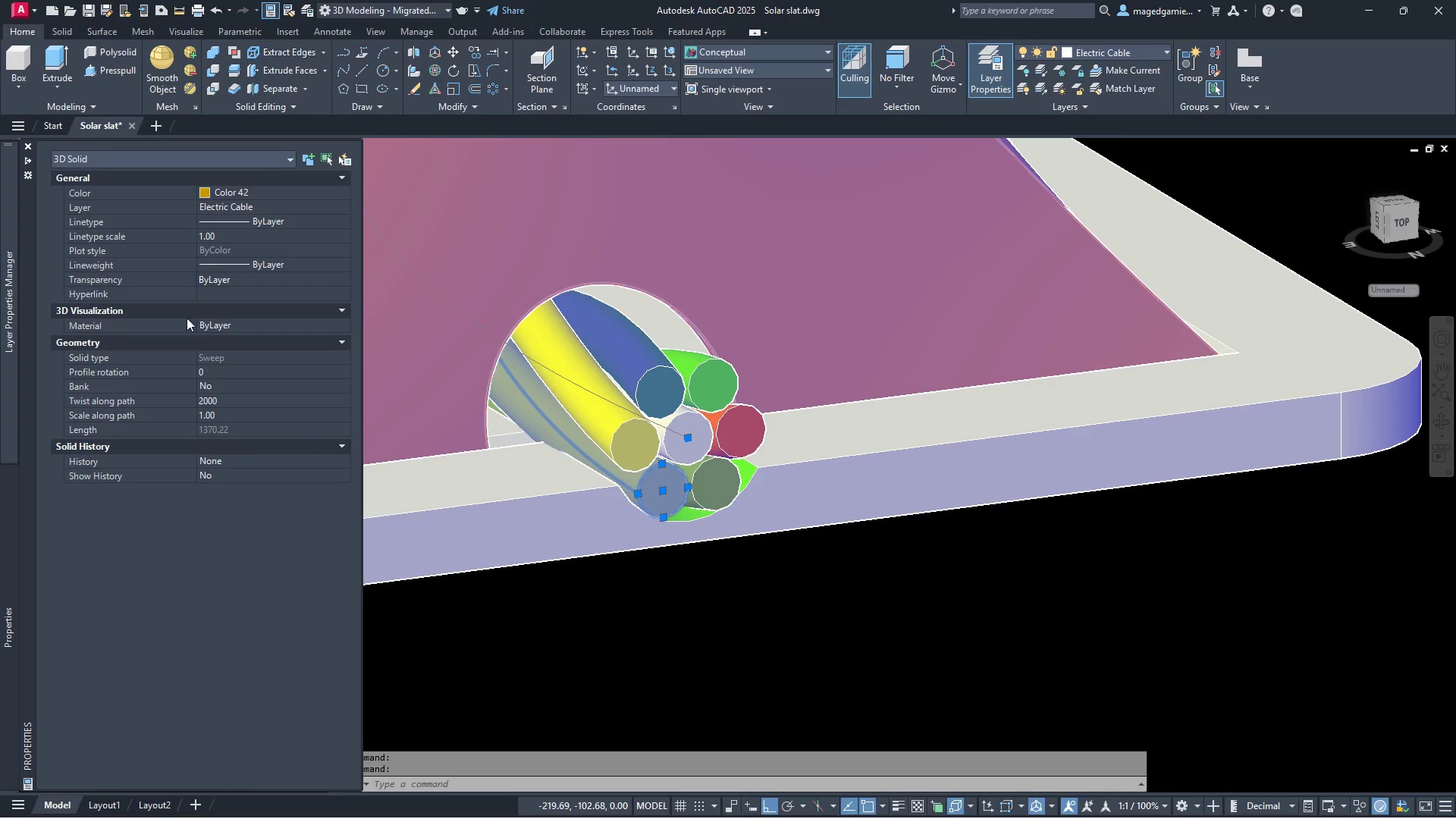 
left_click([267, 190])
 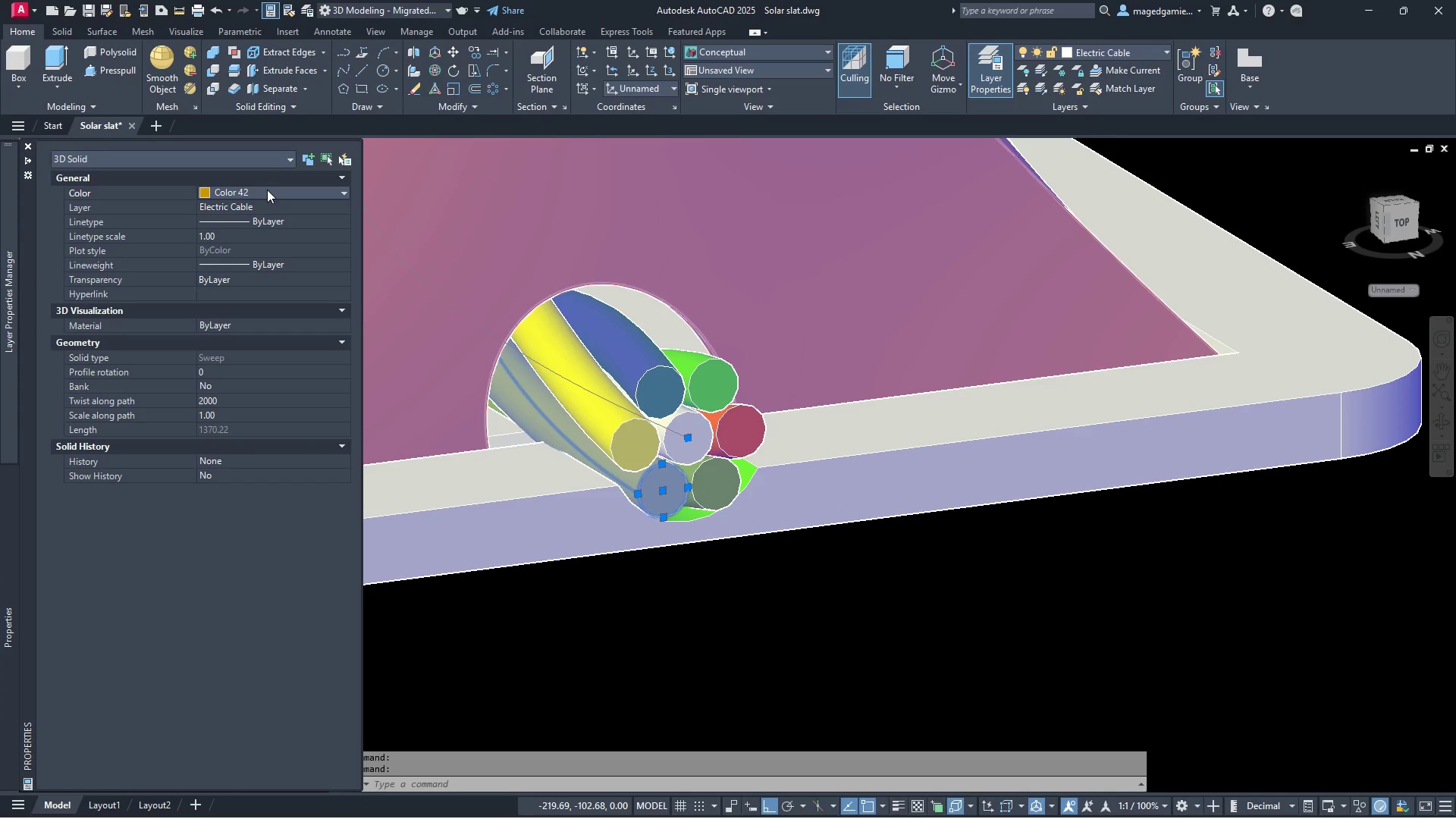 
left_click([267, 190])
 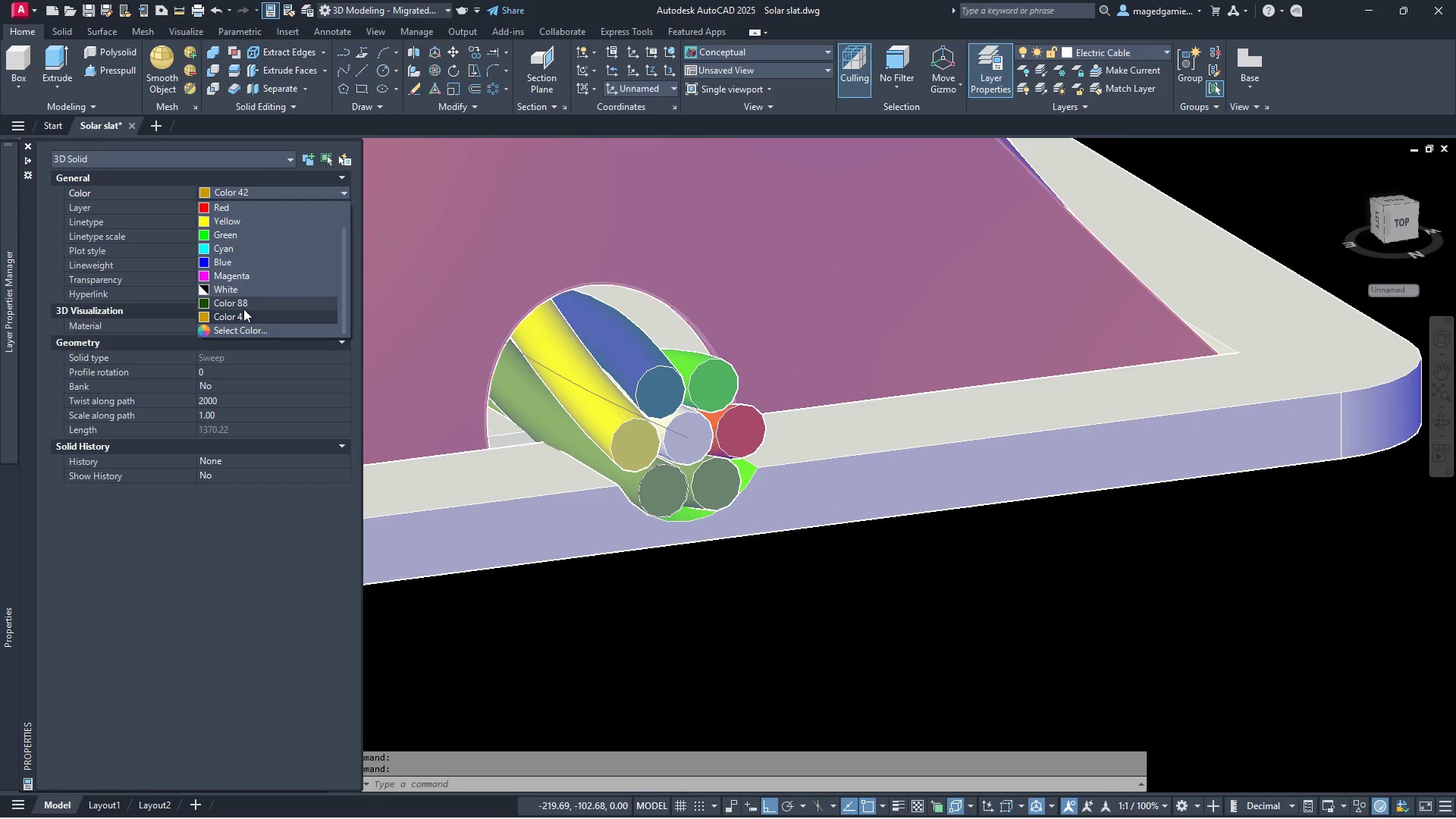 
left_click([243, 317])
 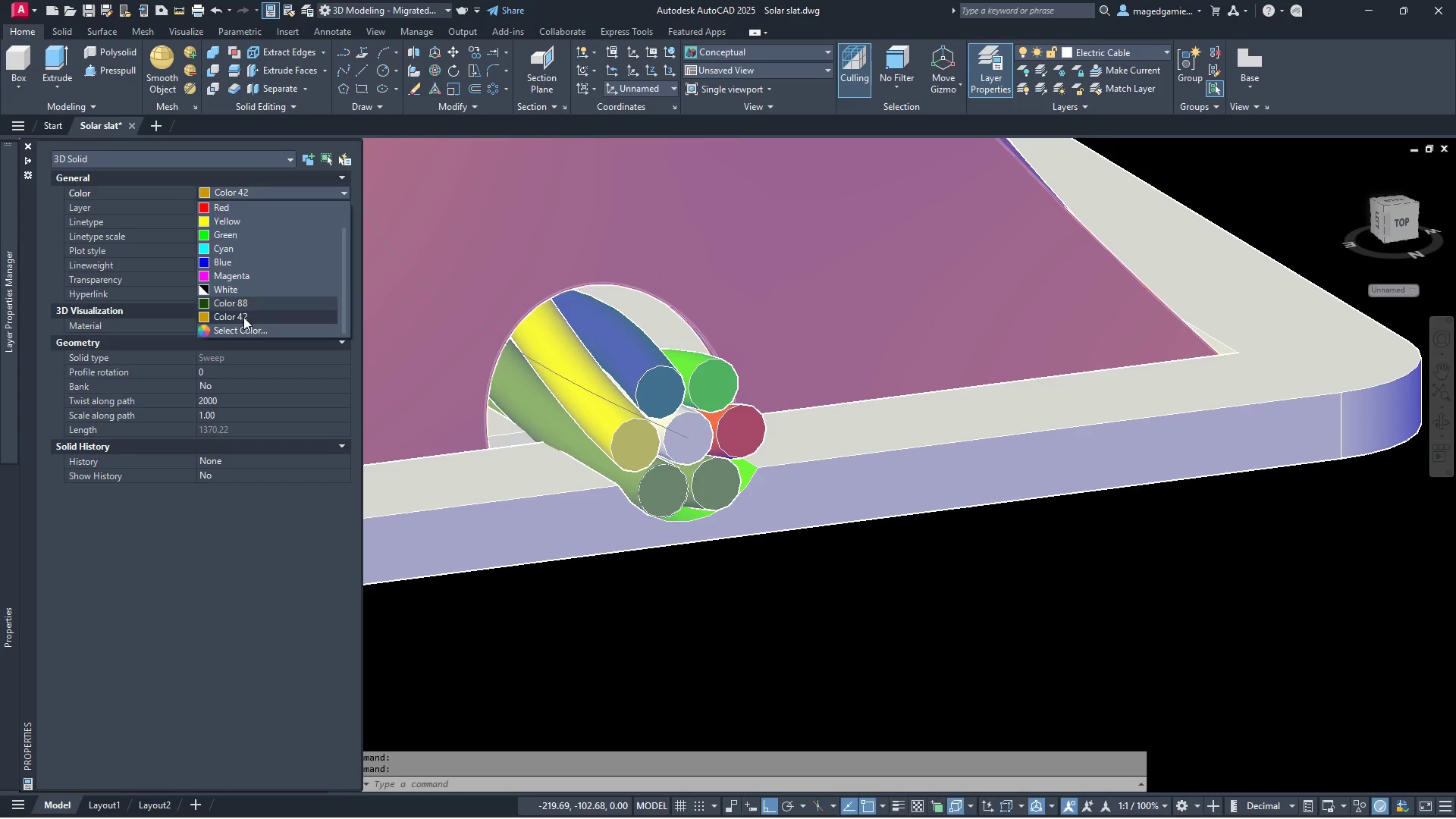 
left_click([243, 317])
 